 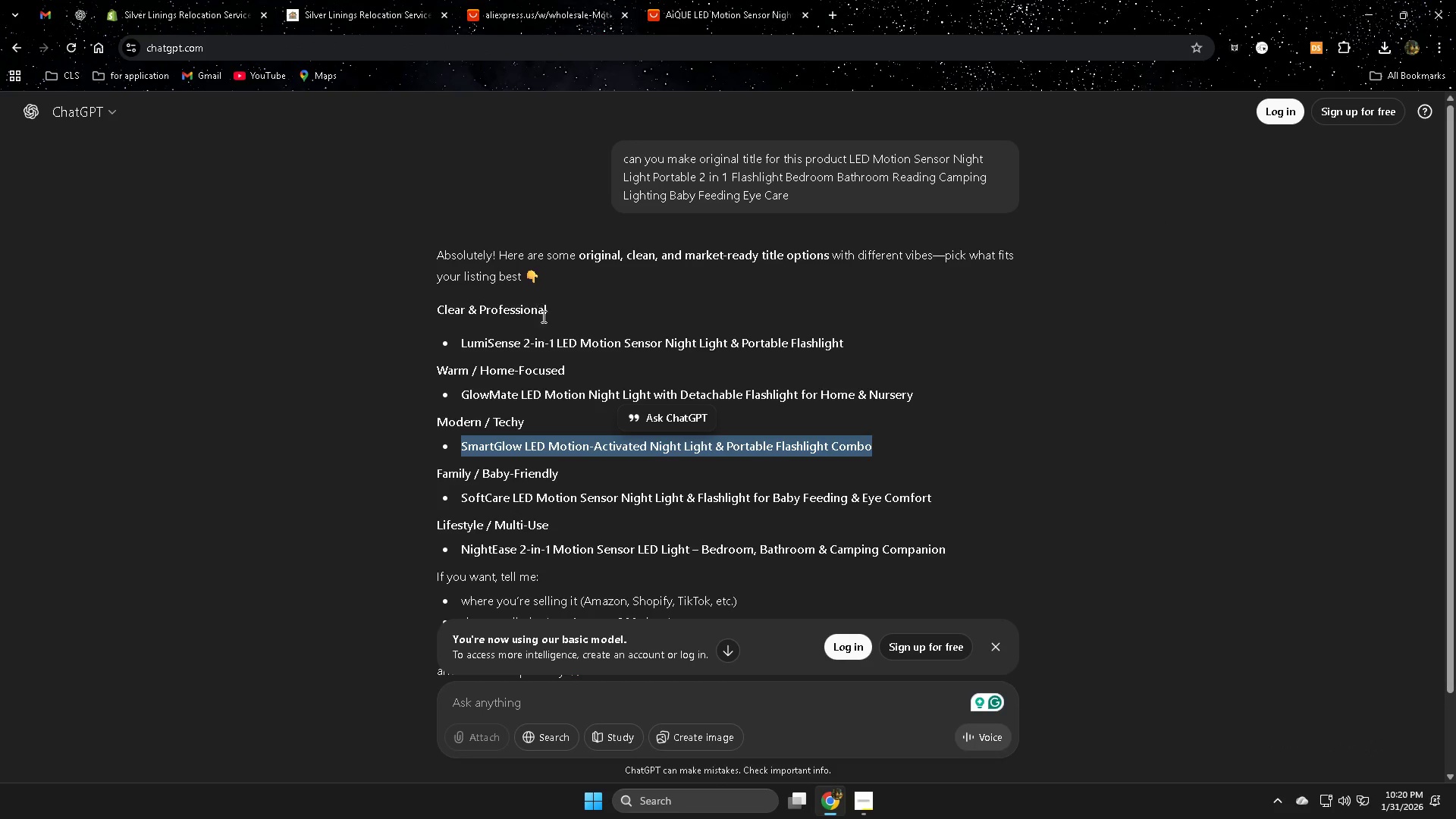 
scroll: coordinate [579, 642], scroll_direction: down, amount: 1.0
 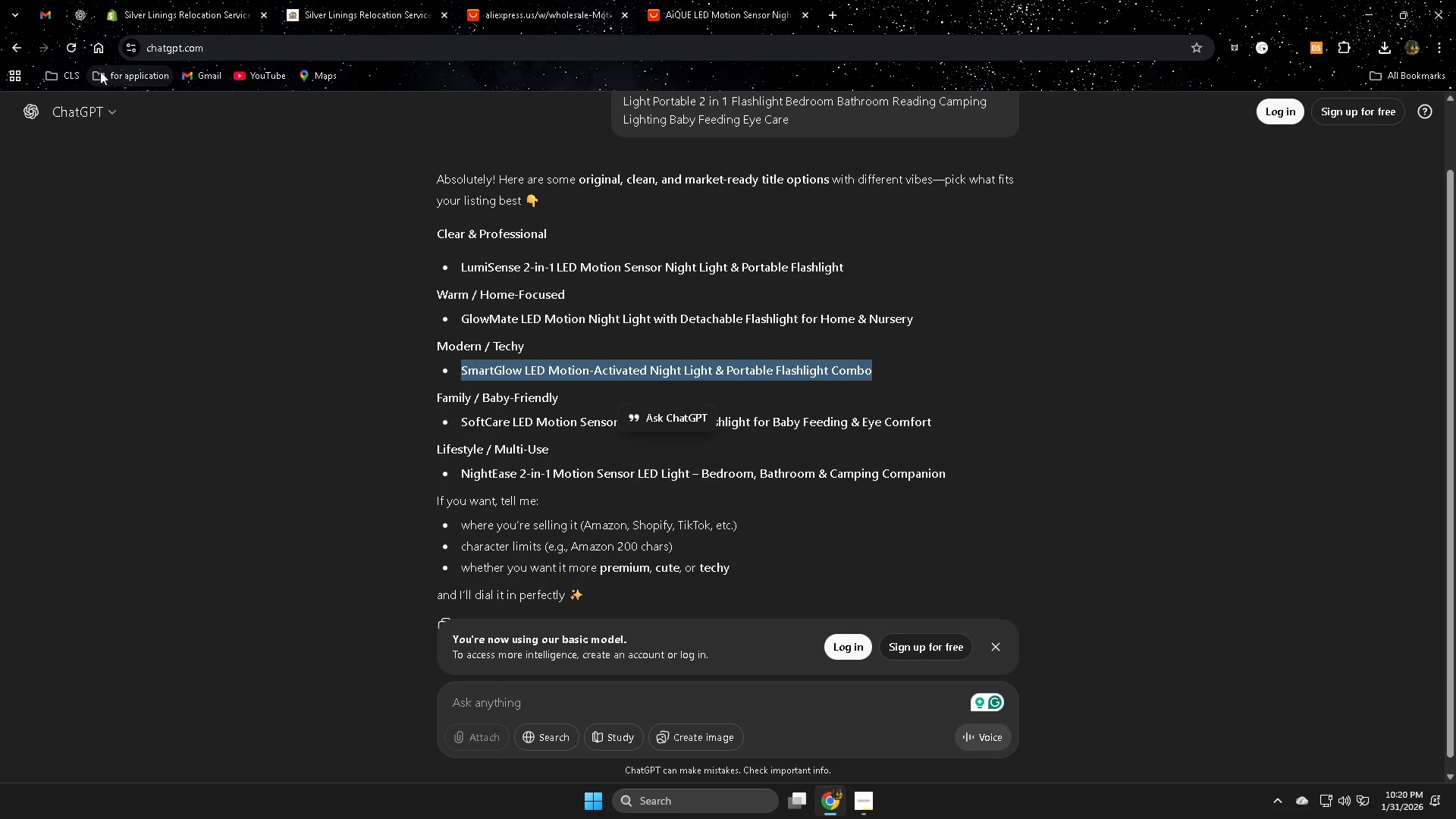 
left_click([69, 46])
 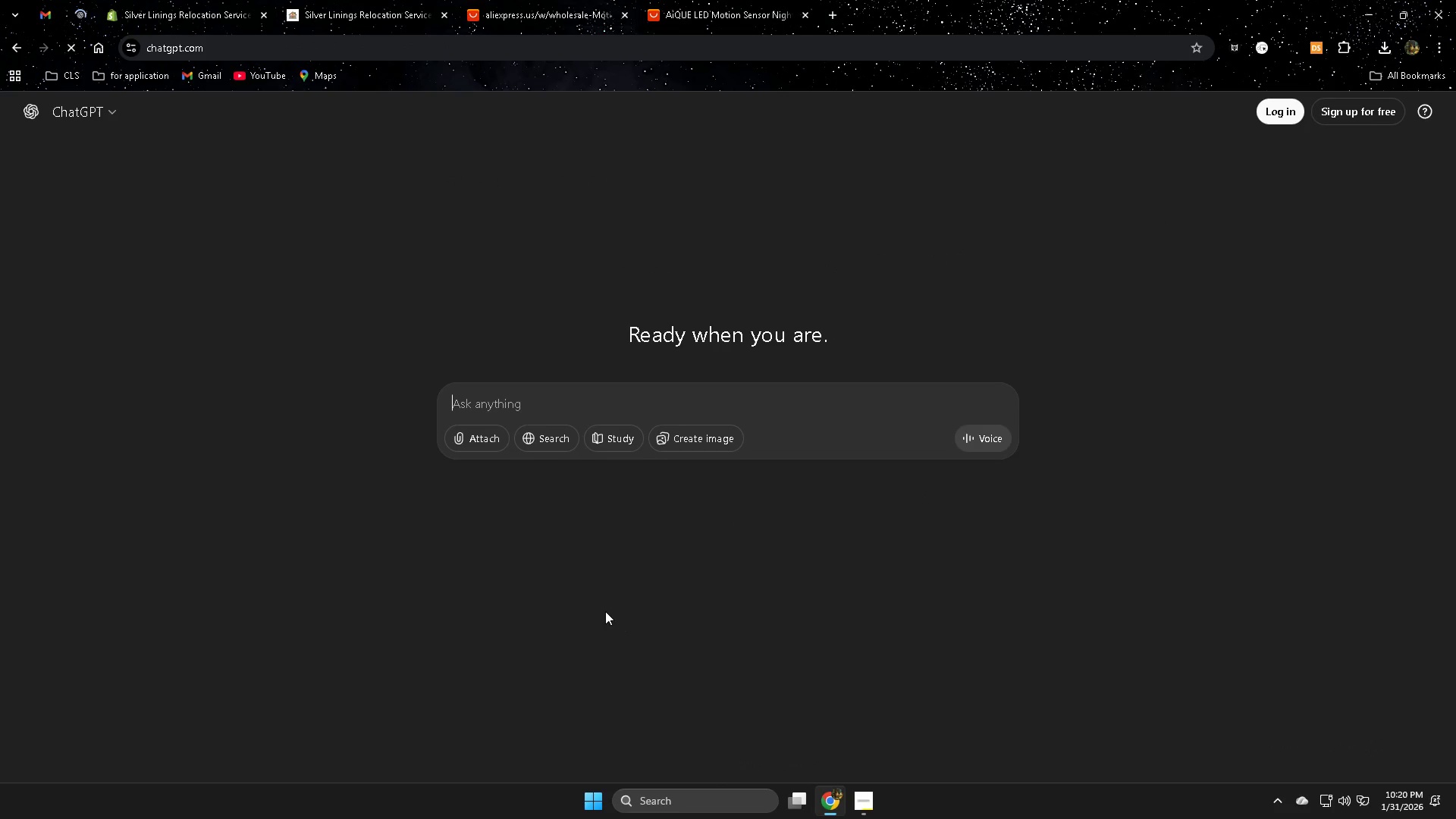 
left_click([538, 401])
 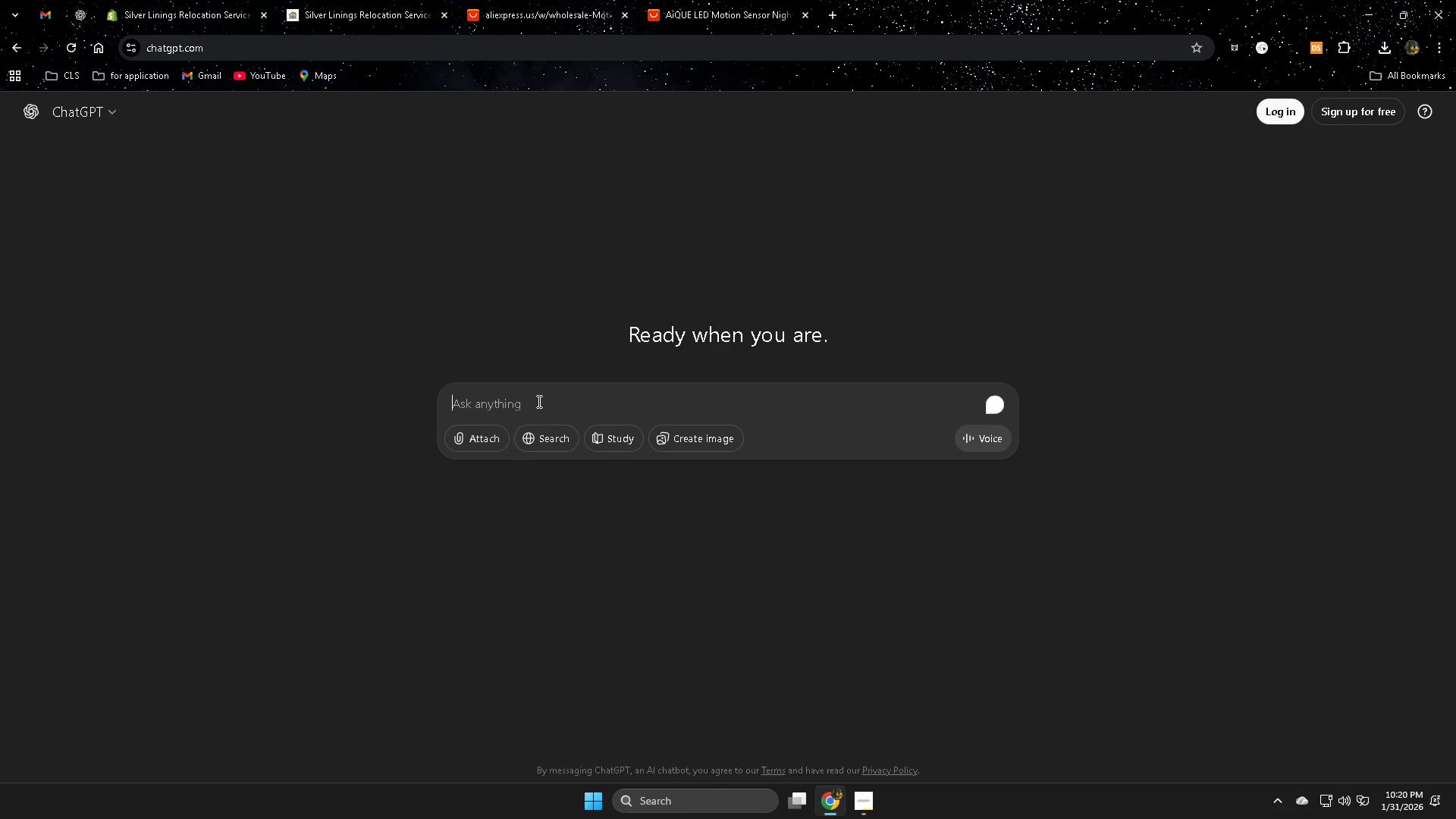 
key(Control+V)
 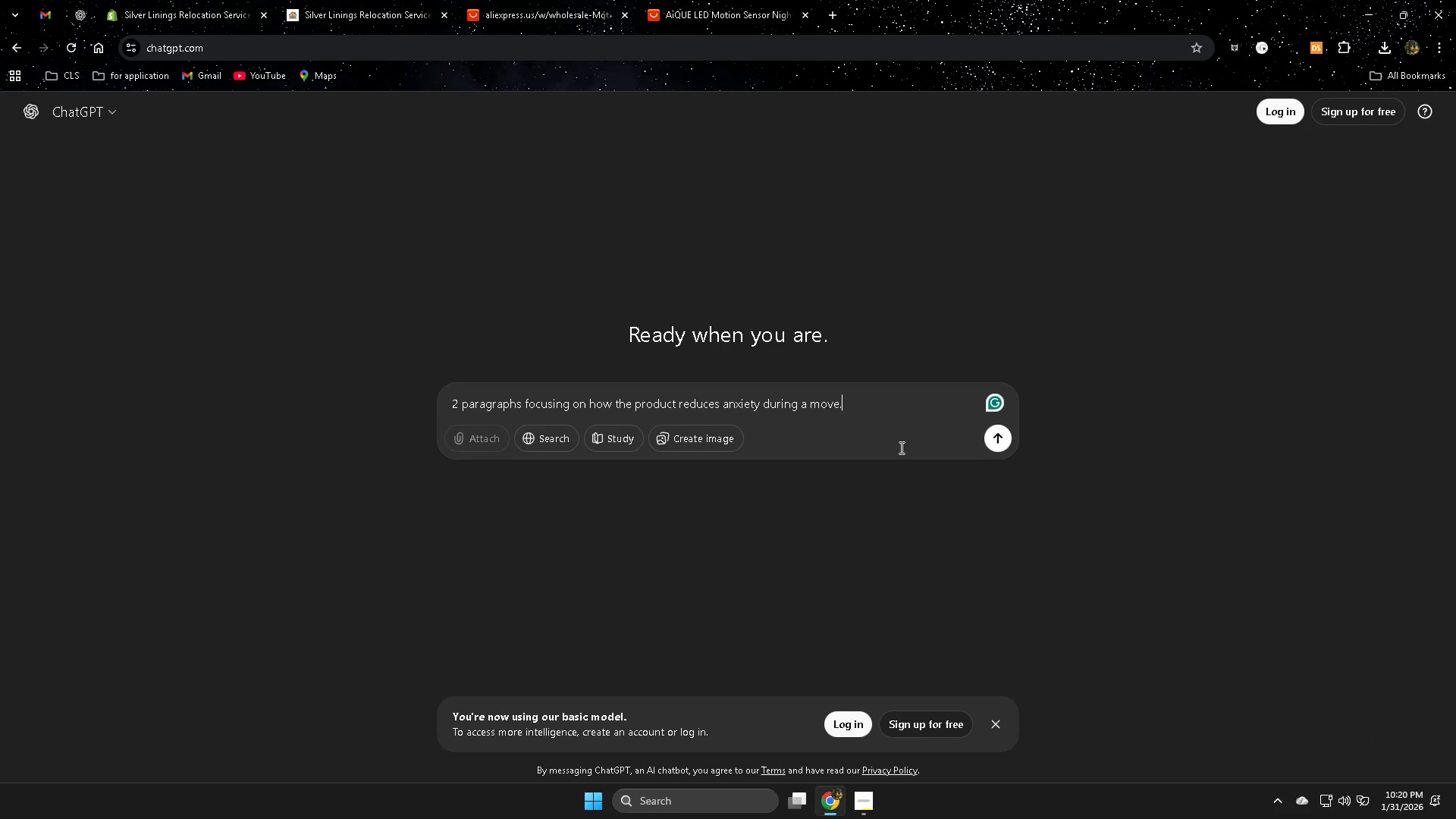 
key(Space)
 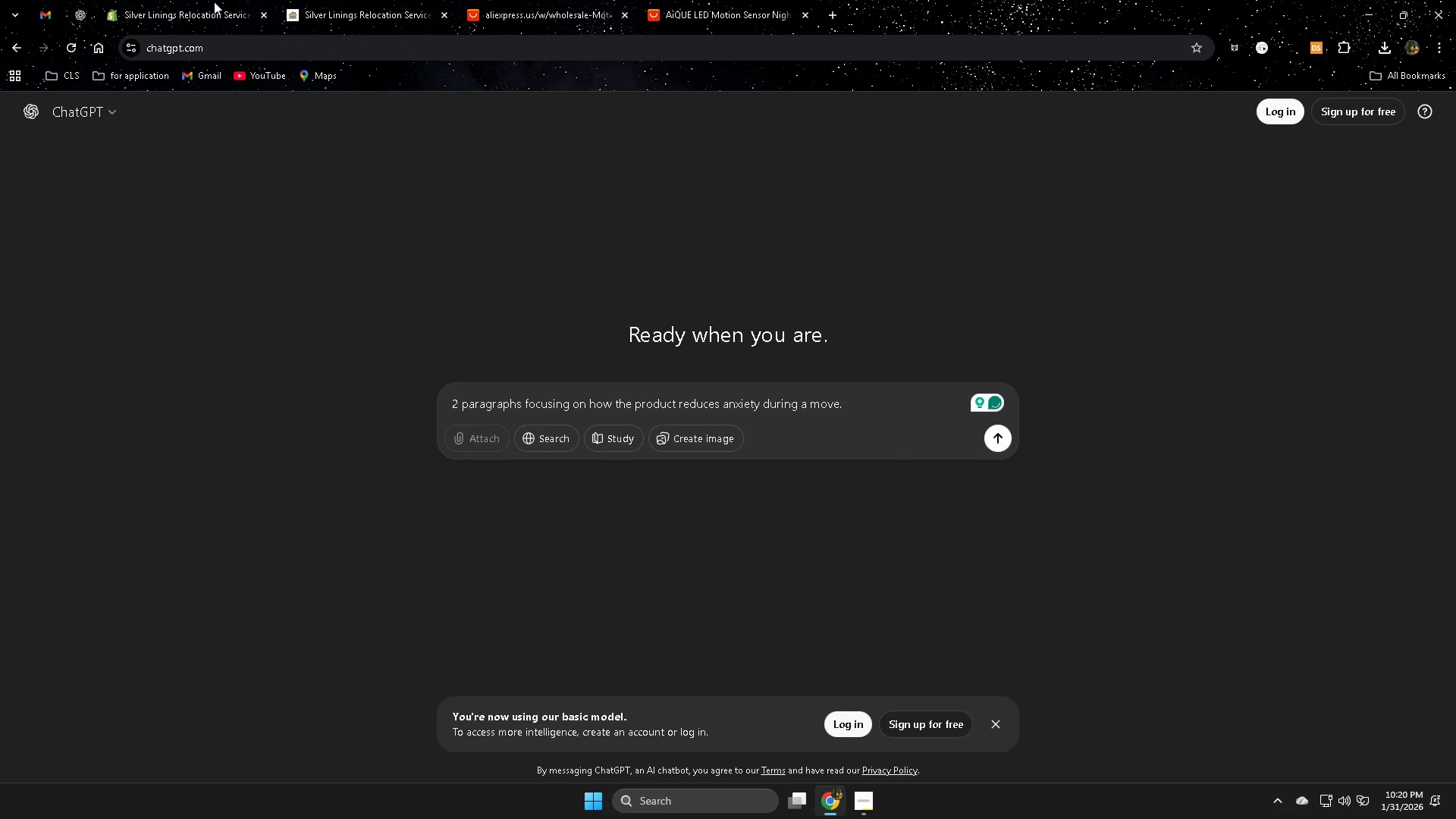 
left_click([197, 2])
 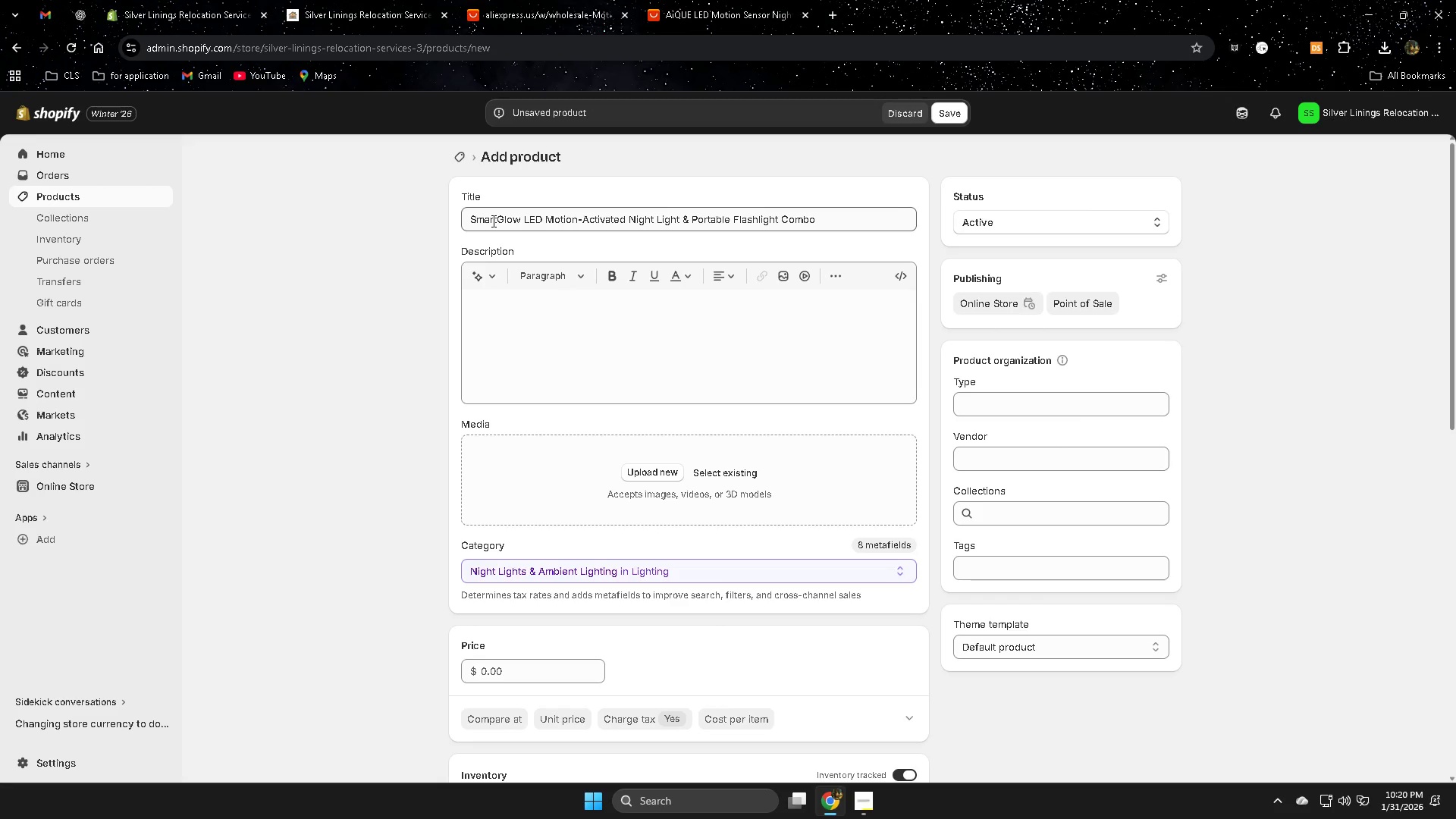 
double_click([492, 221])
 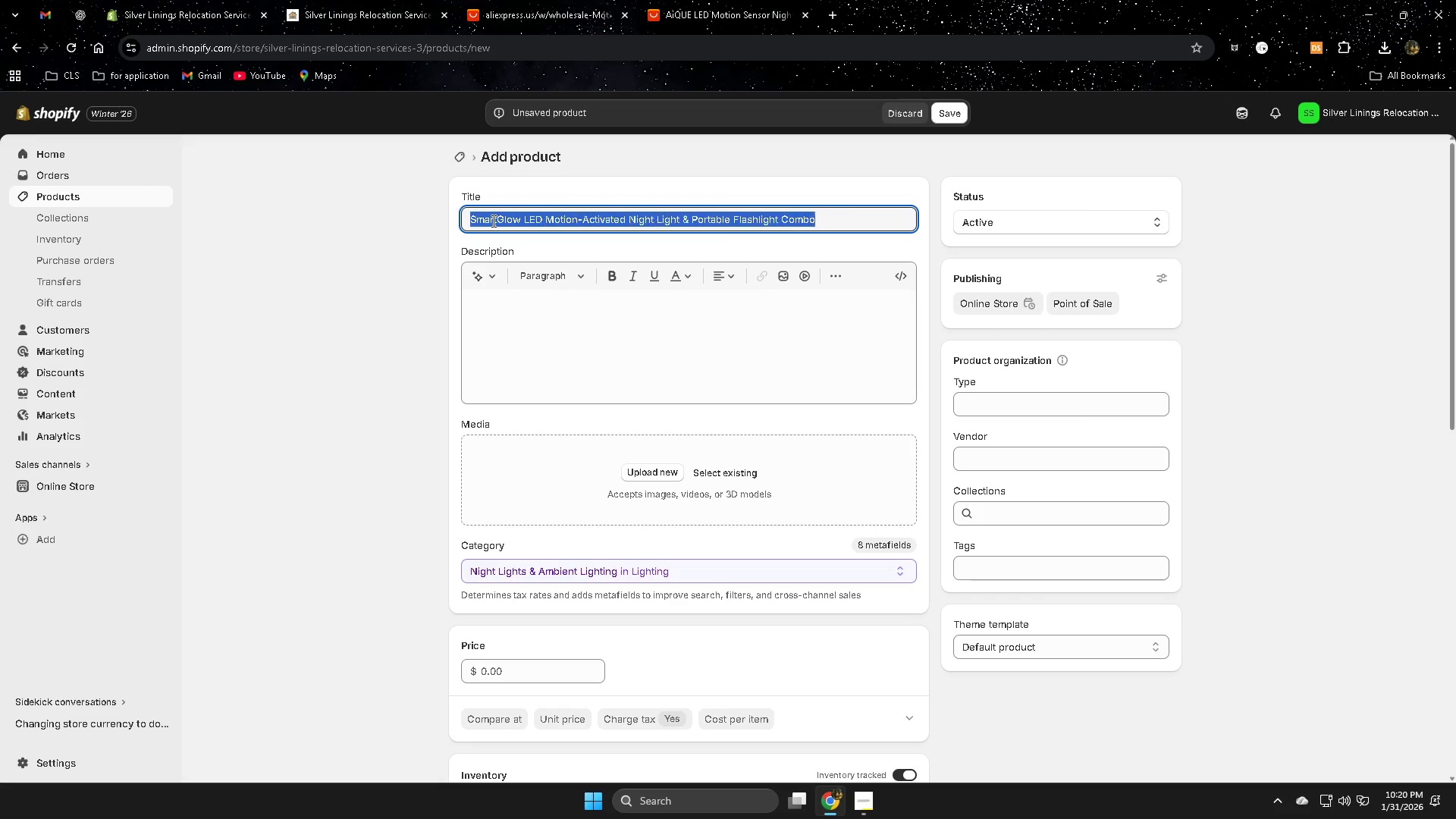 
triple_click([492, 221])
 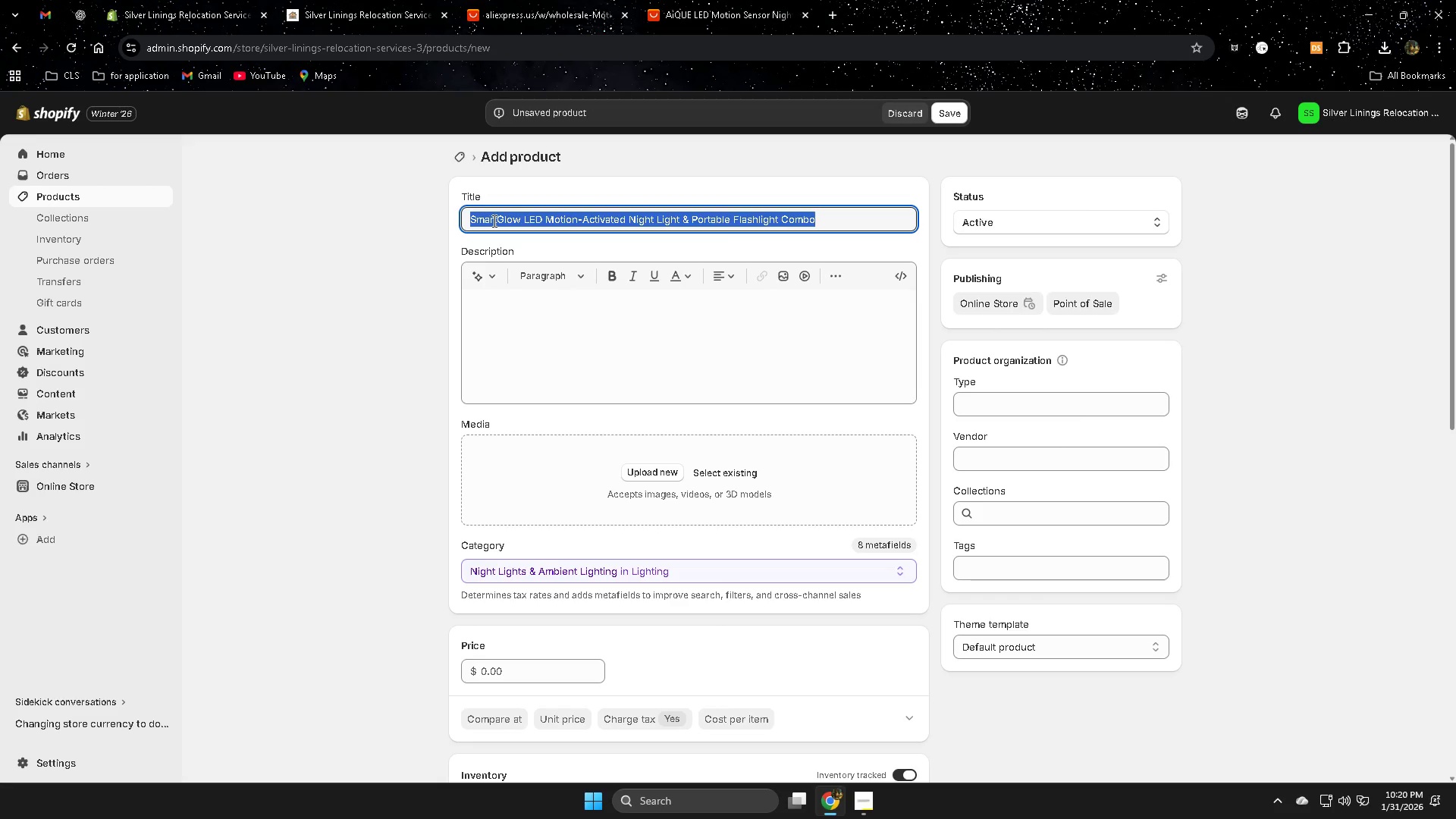 
key(Control+ControlLeft)
 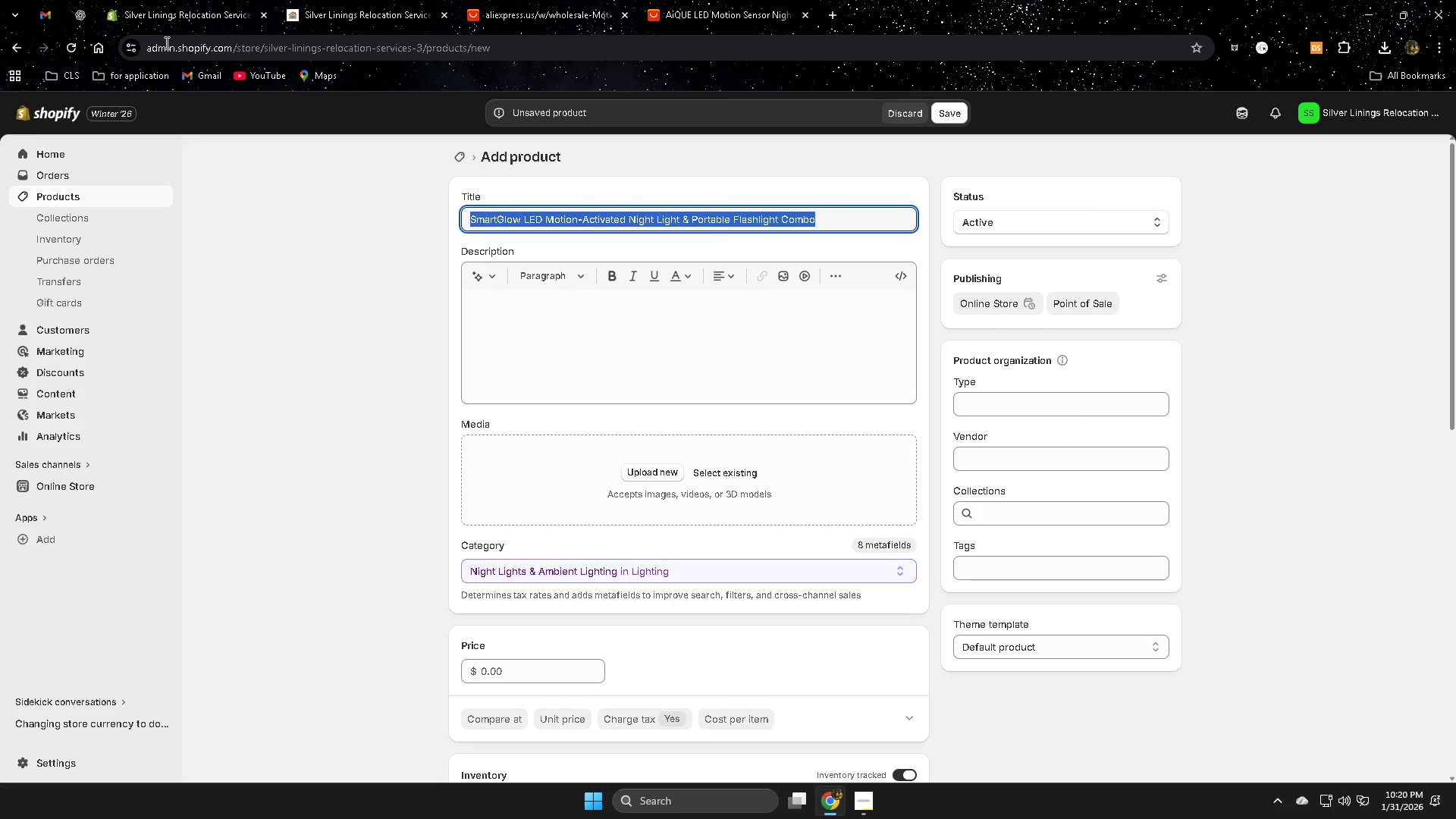 
key(Control+C)
 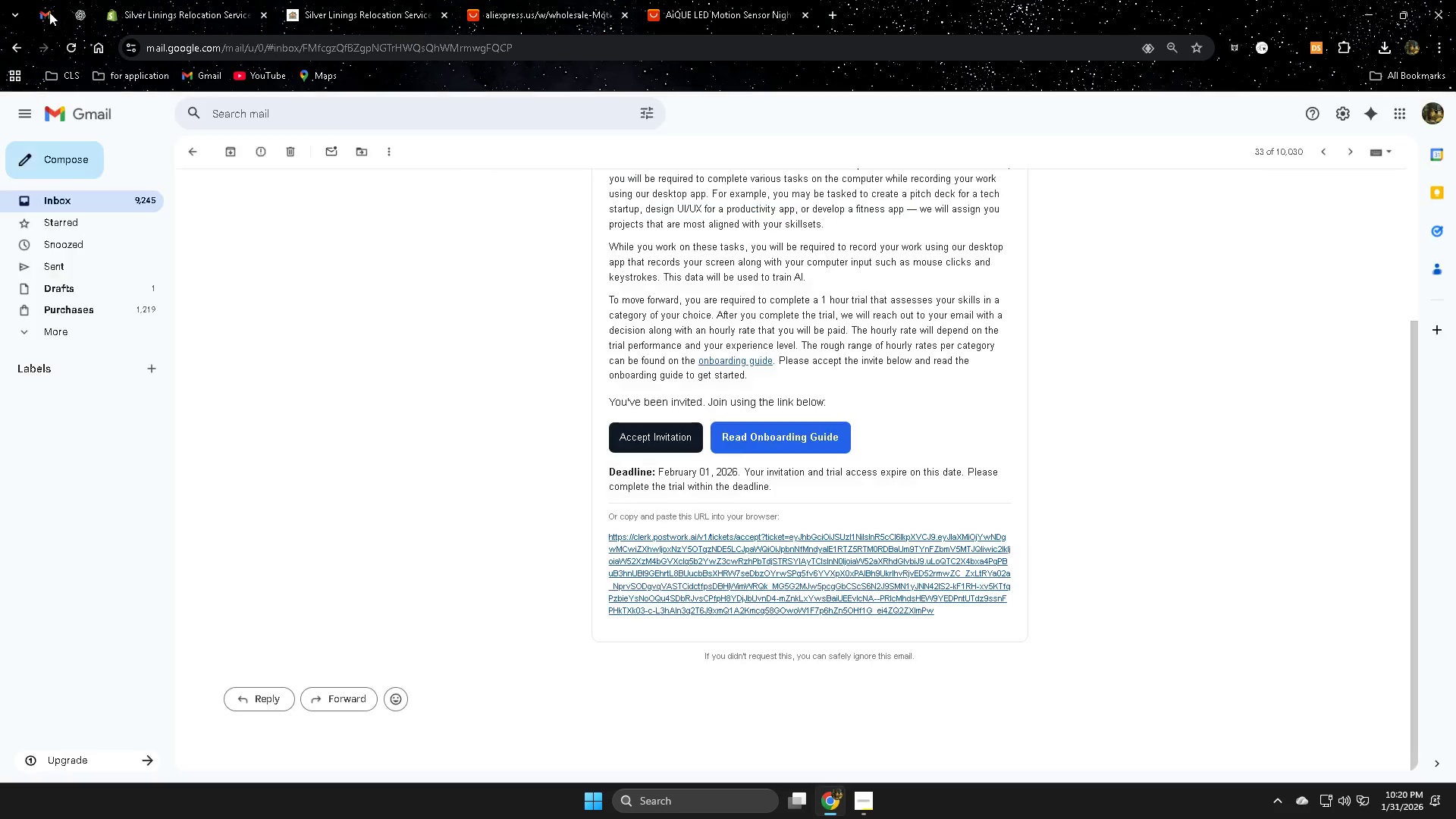 
double_click([77, 12])
 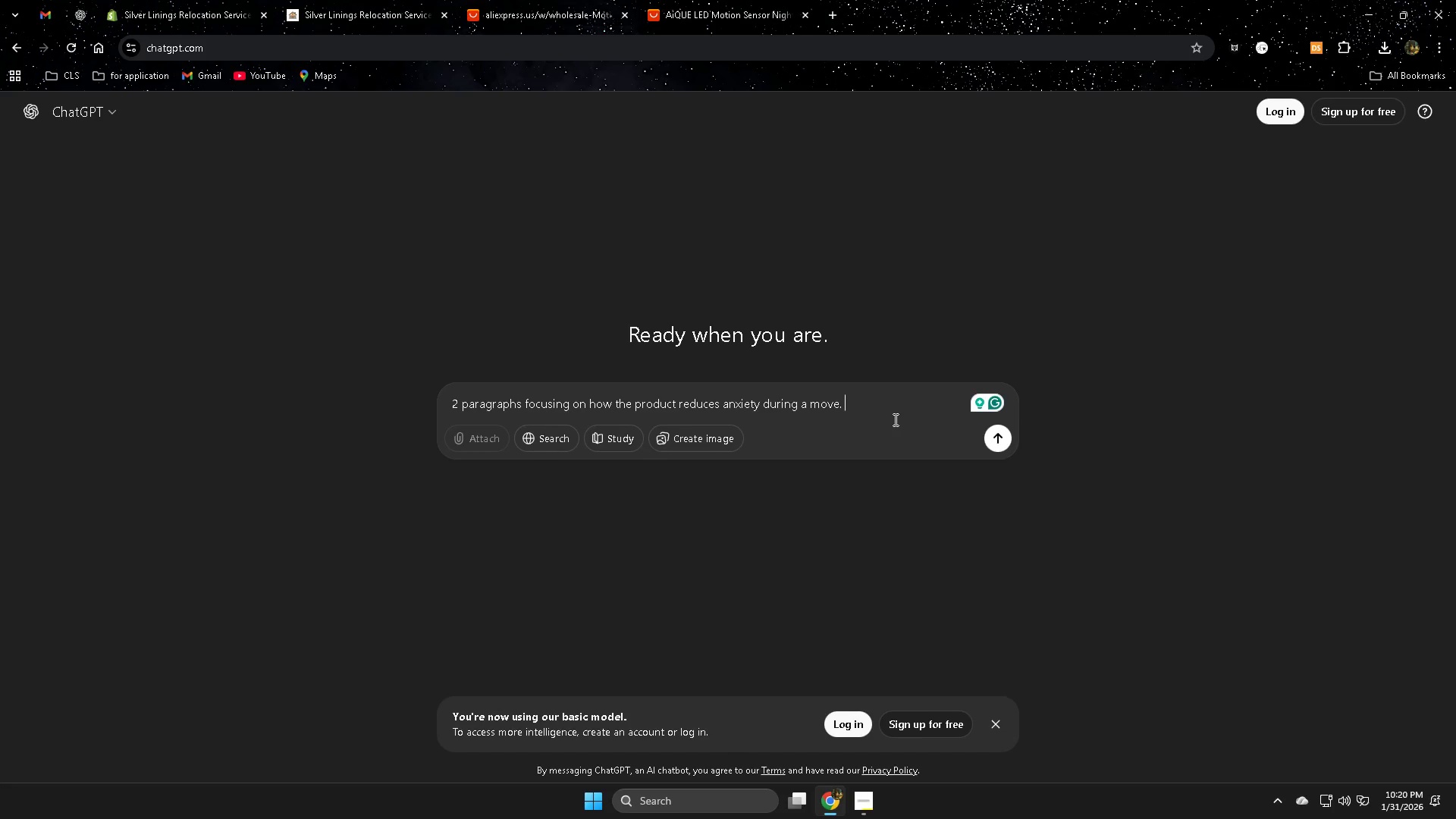 
key(Control+ControlLeft)
 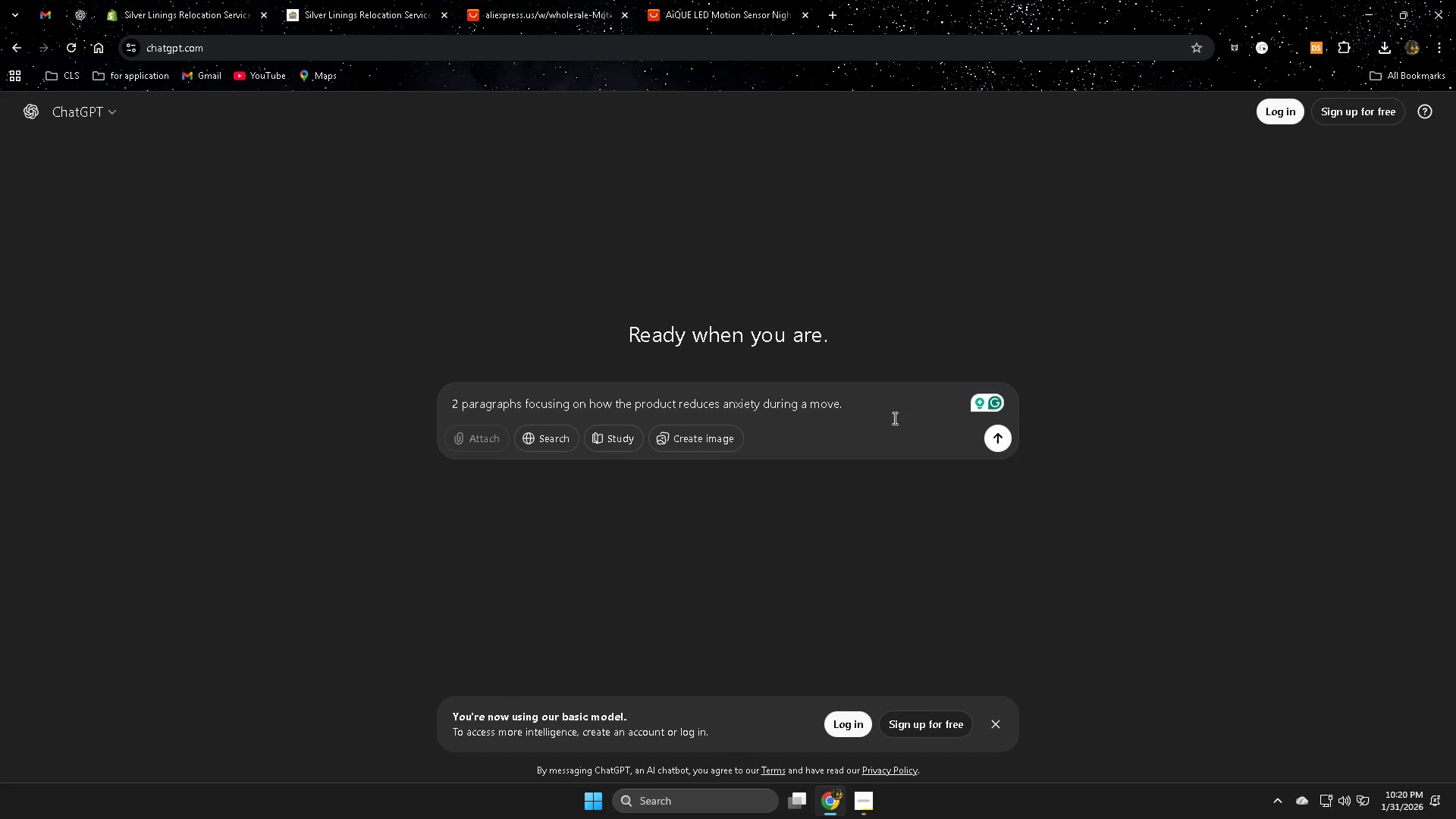 
key(Control+V)
 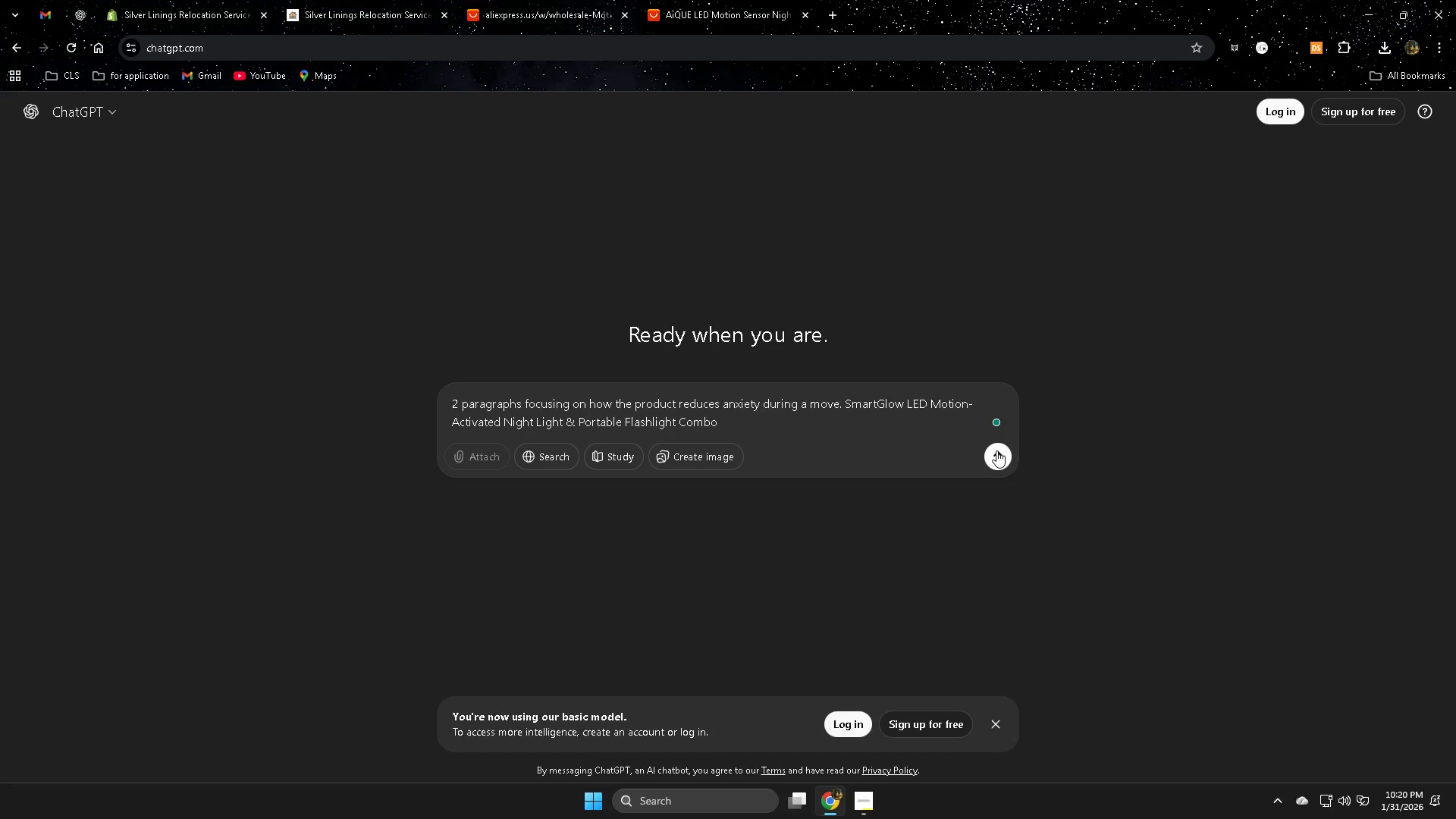 
mouse_move([290, 6])
 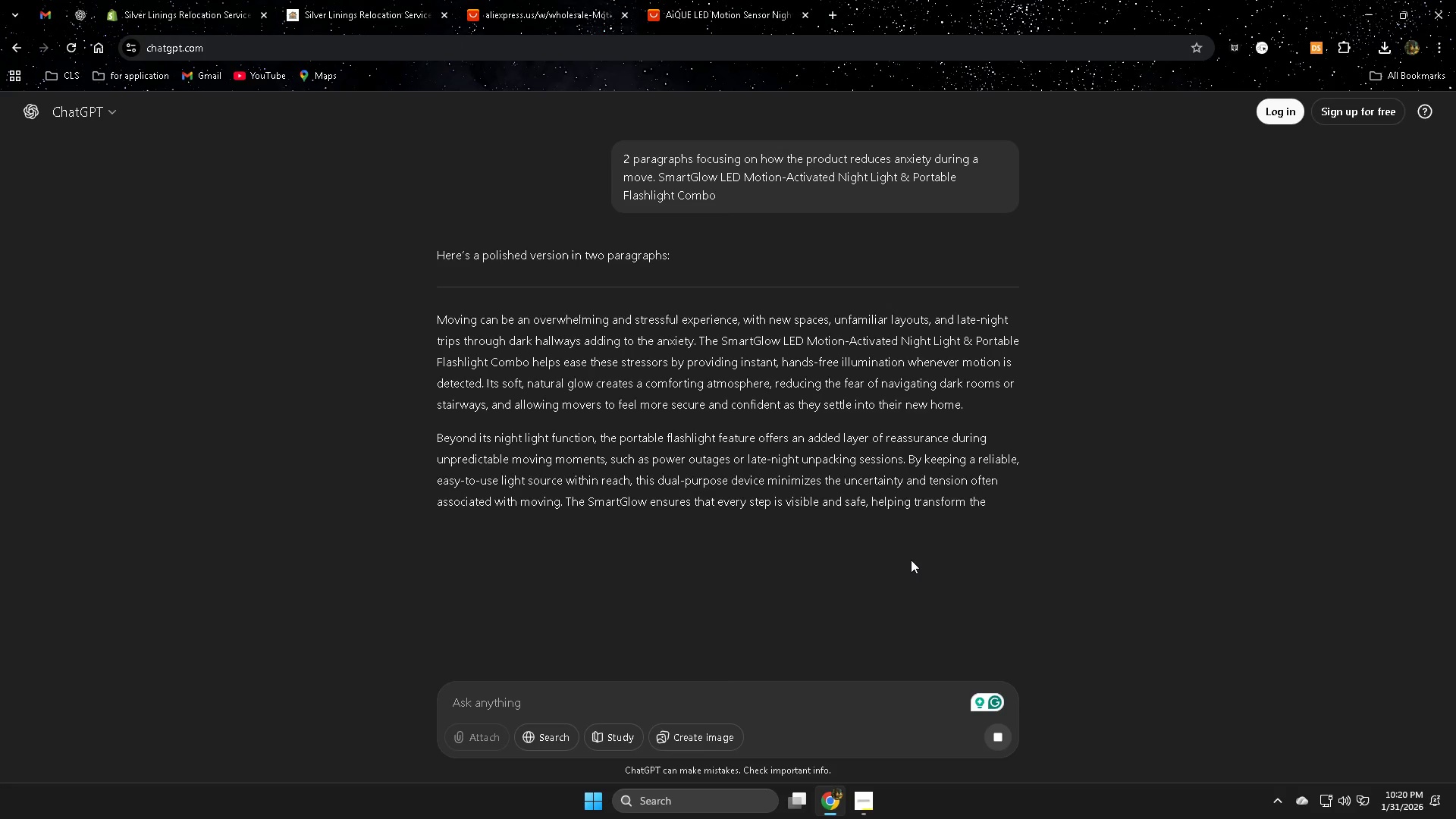 
wait(8.85)
 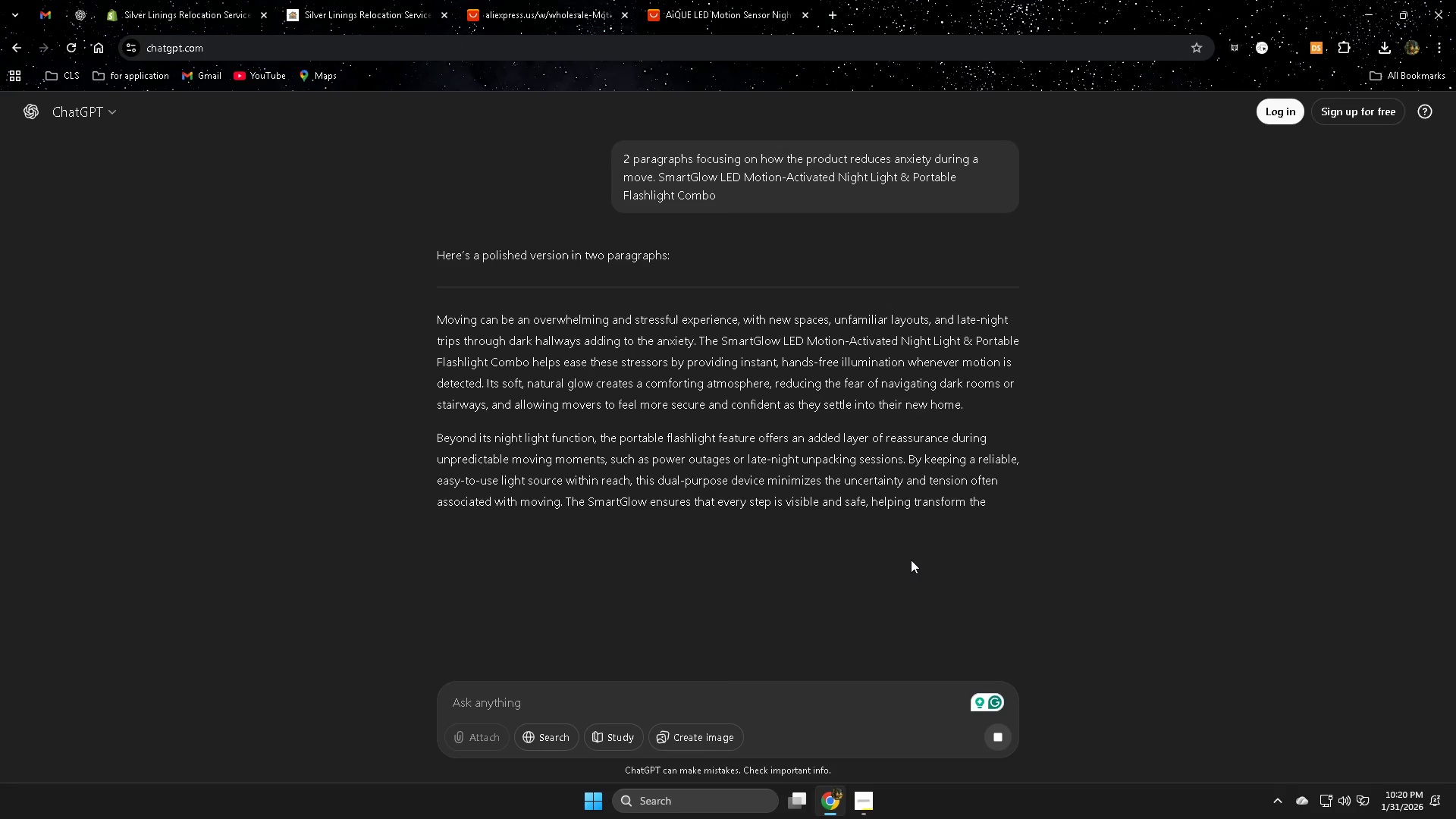 
double_click([449, 318])
 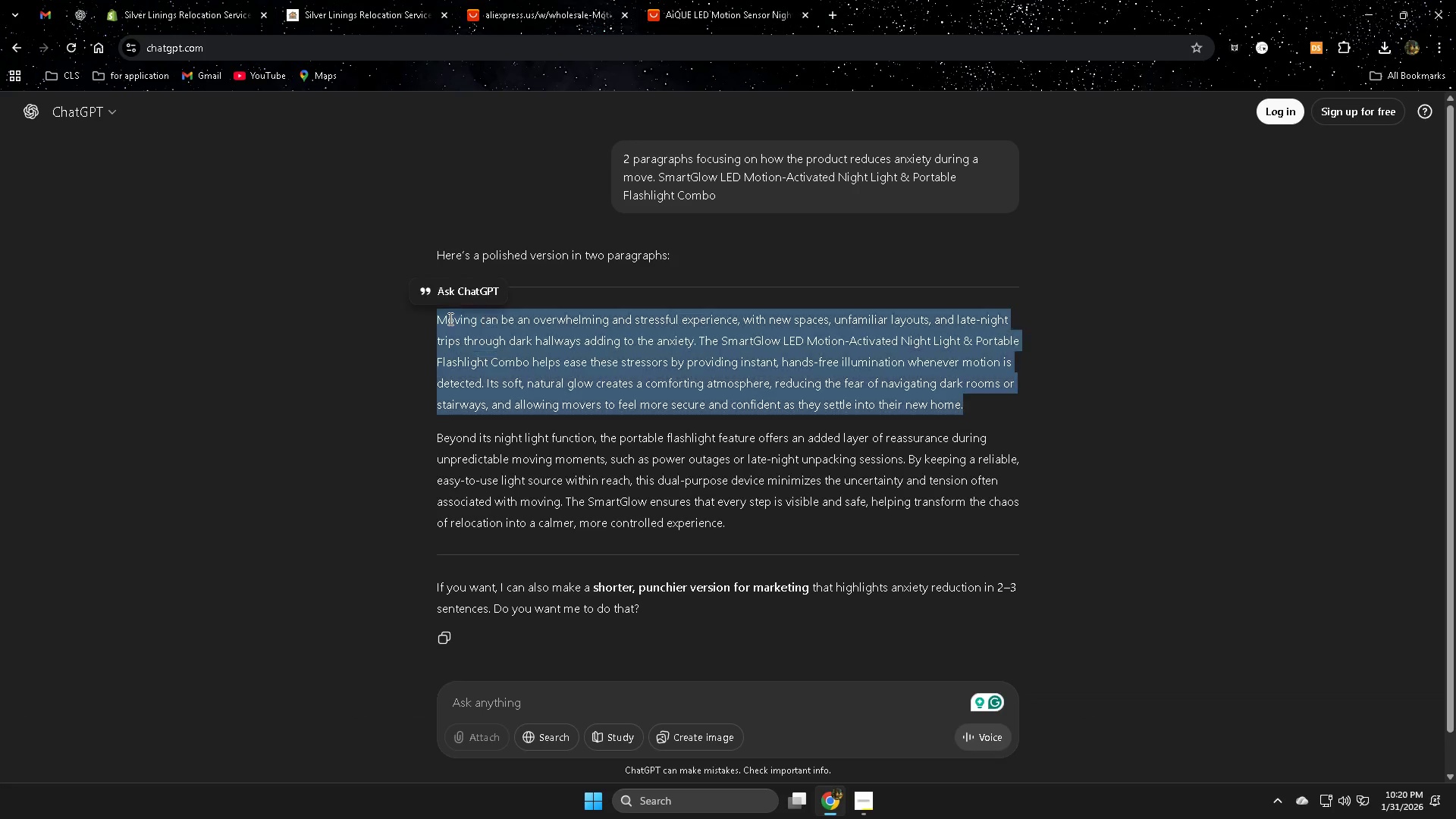 
left_click_drag(start_coordinate=[449, 318], to_coordinate=[707, 486])
 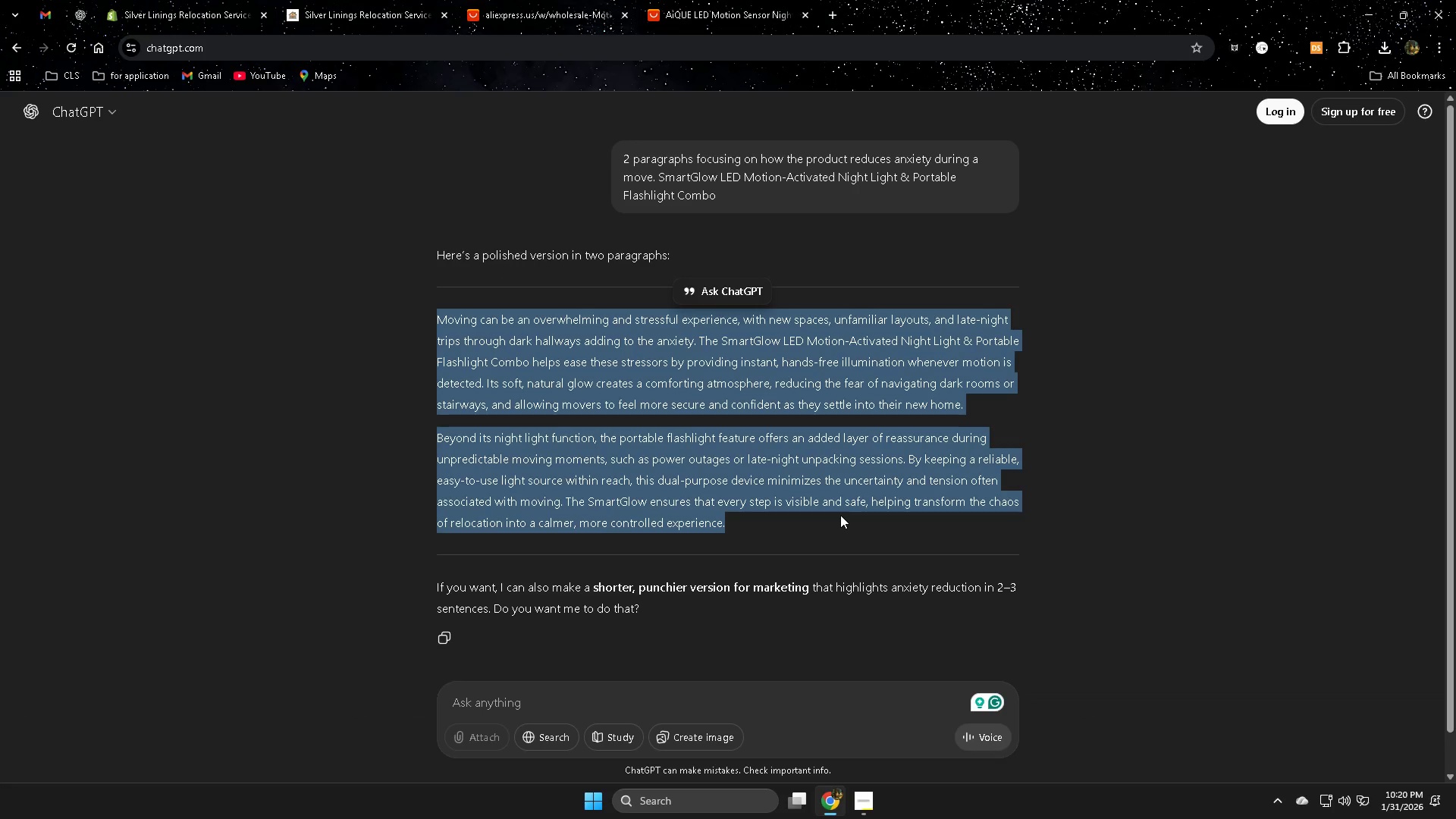 
hold_key(key=ControlLeft, duration=1.5)
 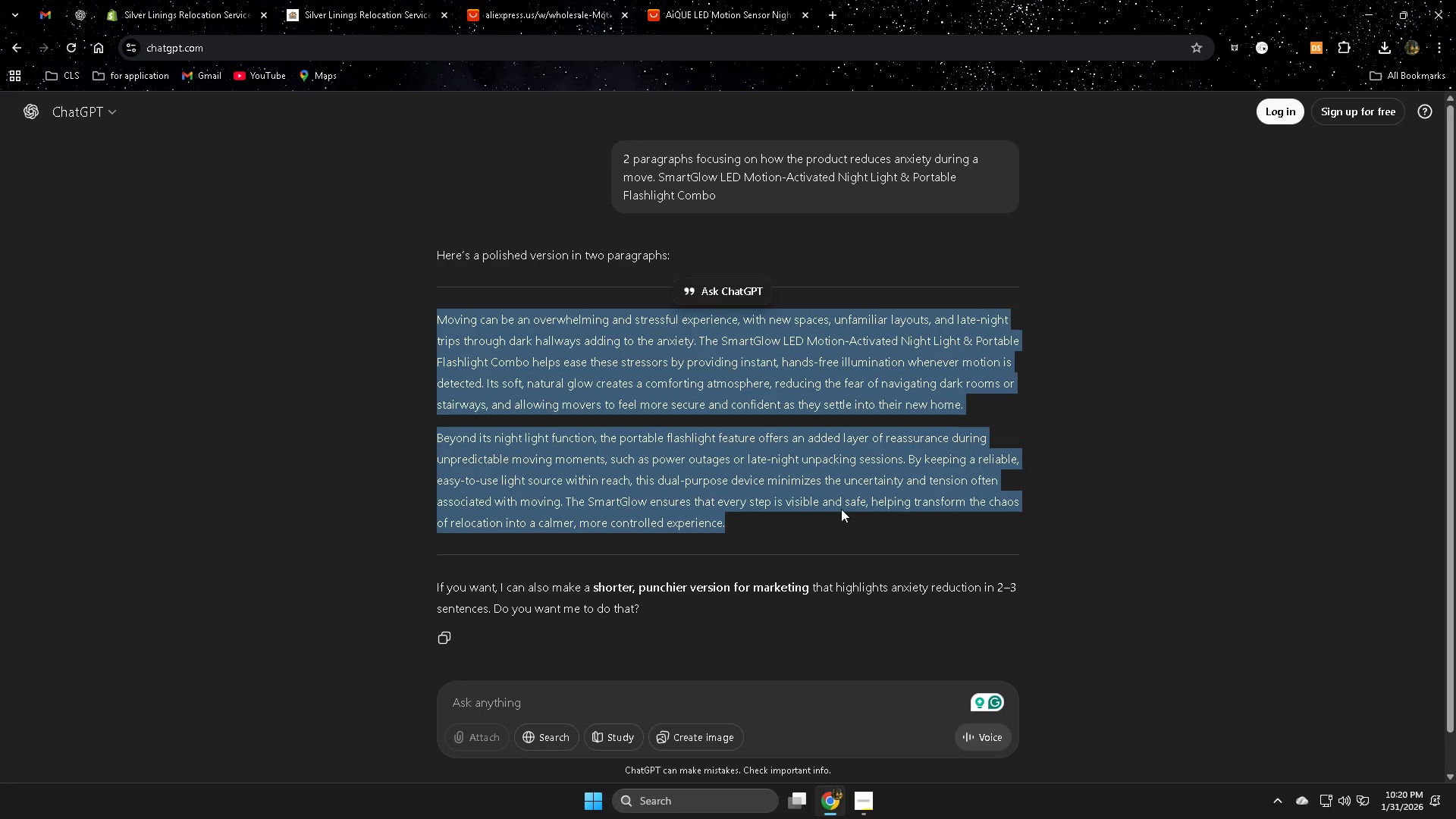 
hold_key(key=ControlLeft, duration=1.12)
 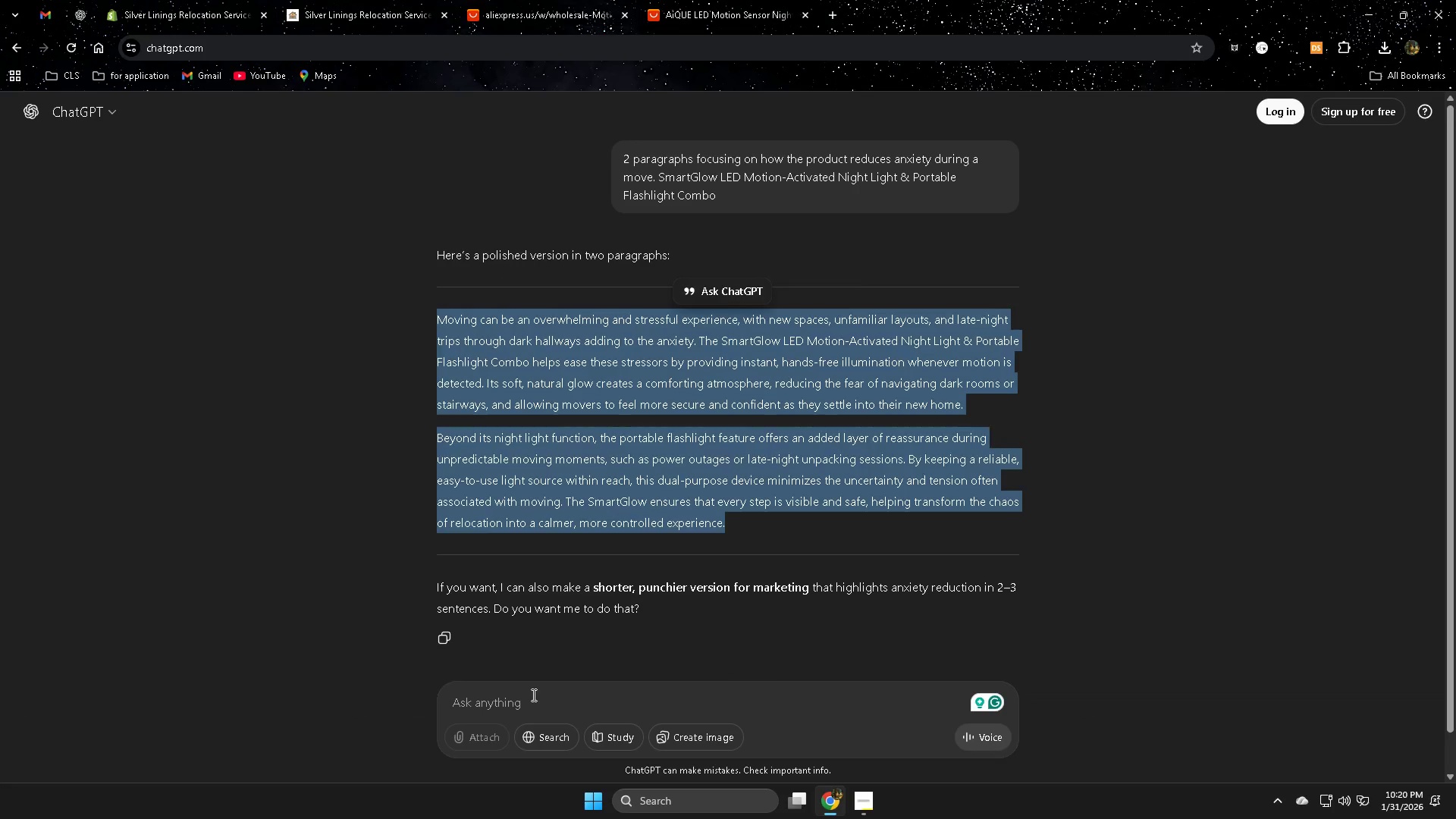 
type(make it shorte)
key(Backspace)
type(er)
 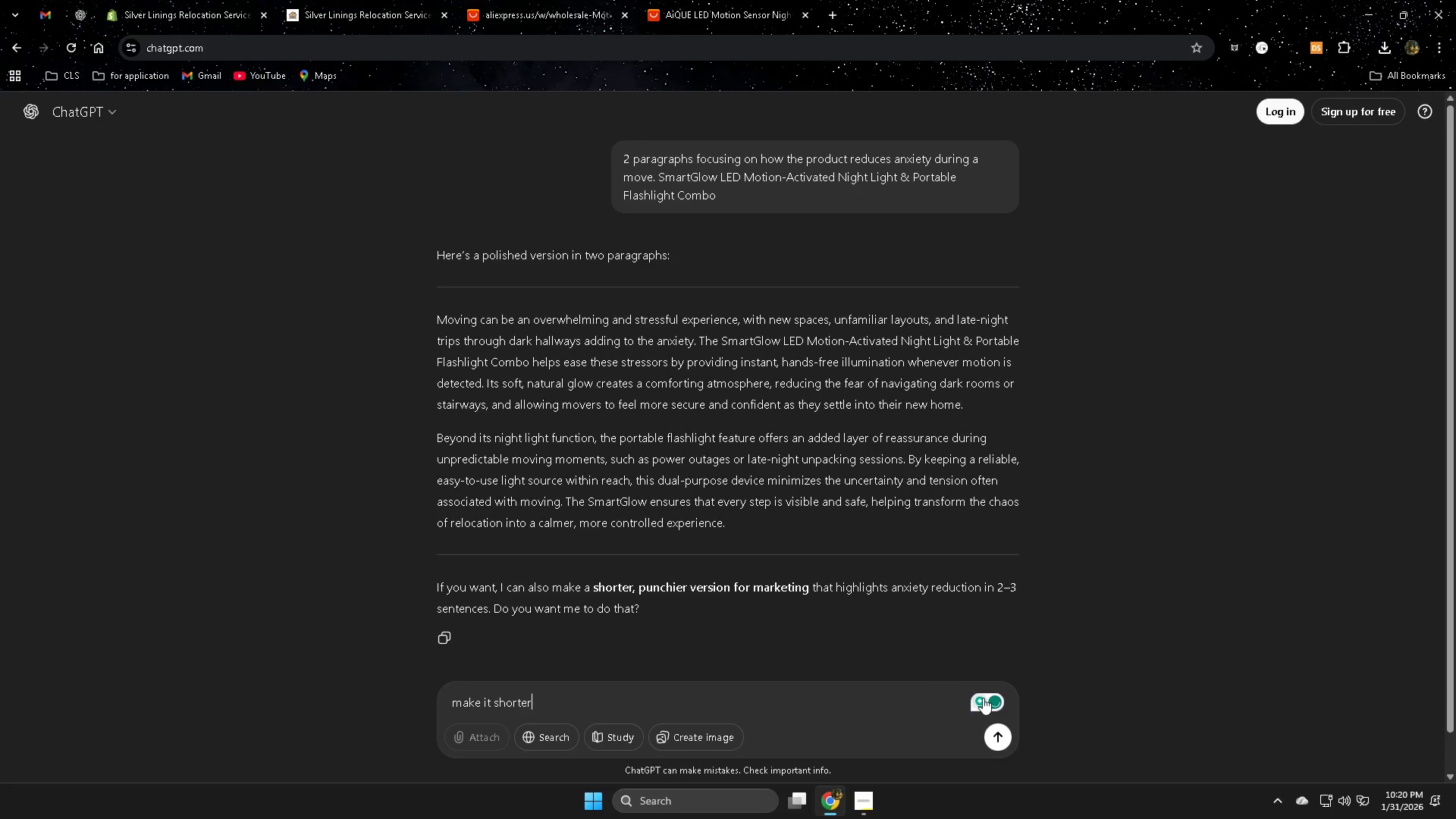 
left_click([993, 733])
 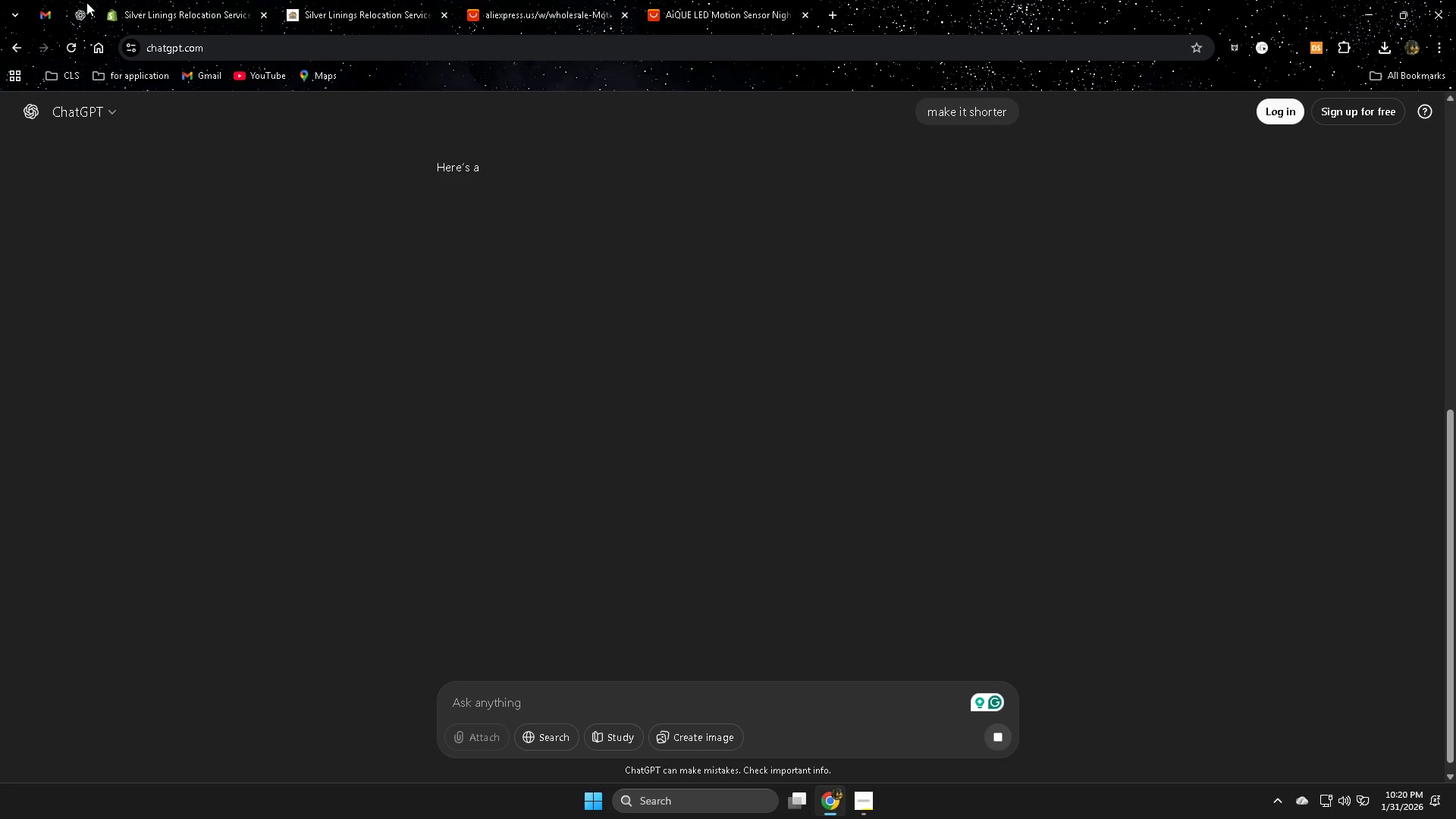 
wait(11.28)
 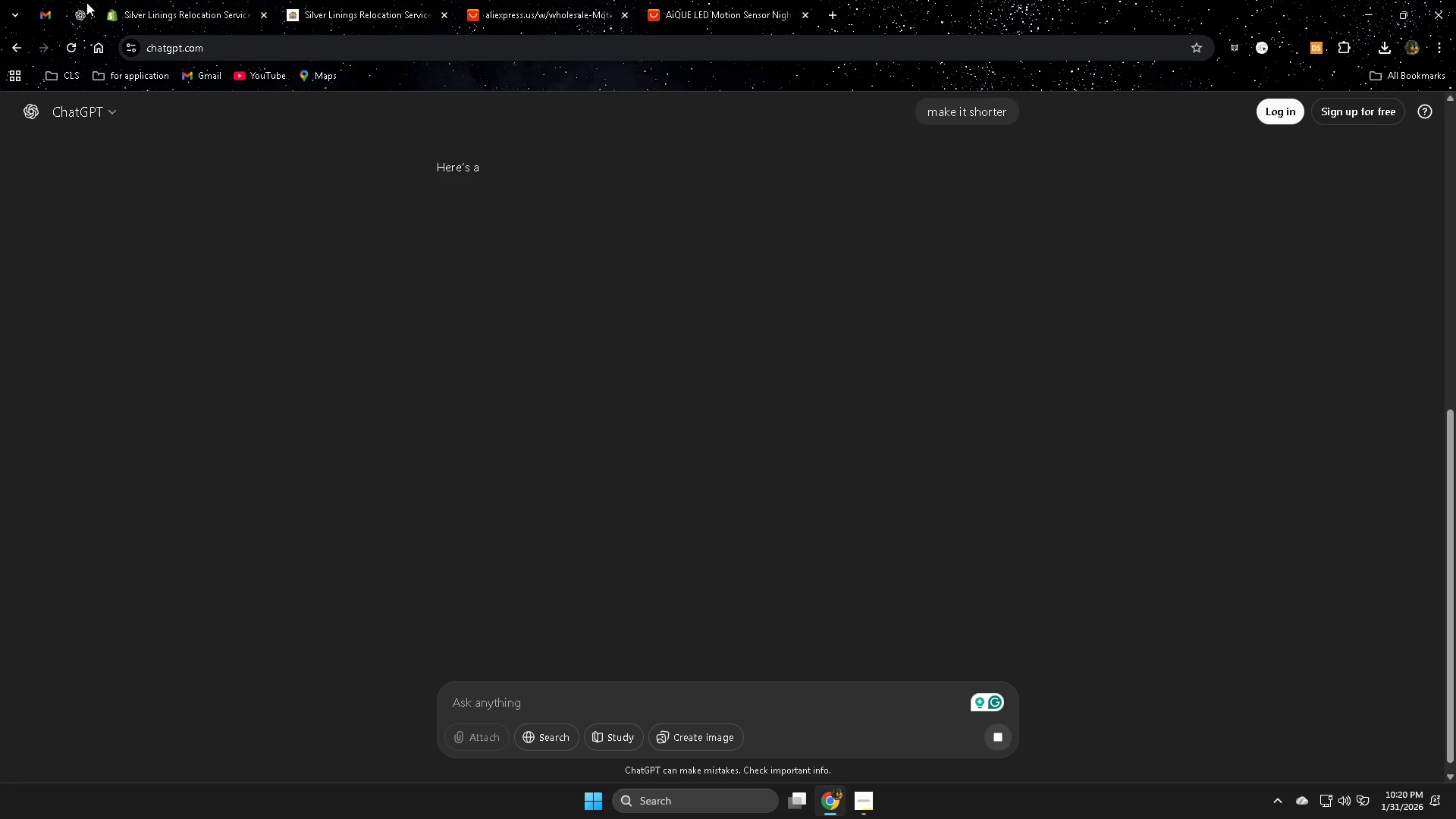 
left_click([457, 232])
 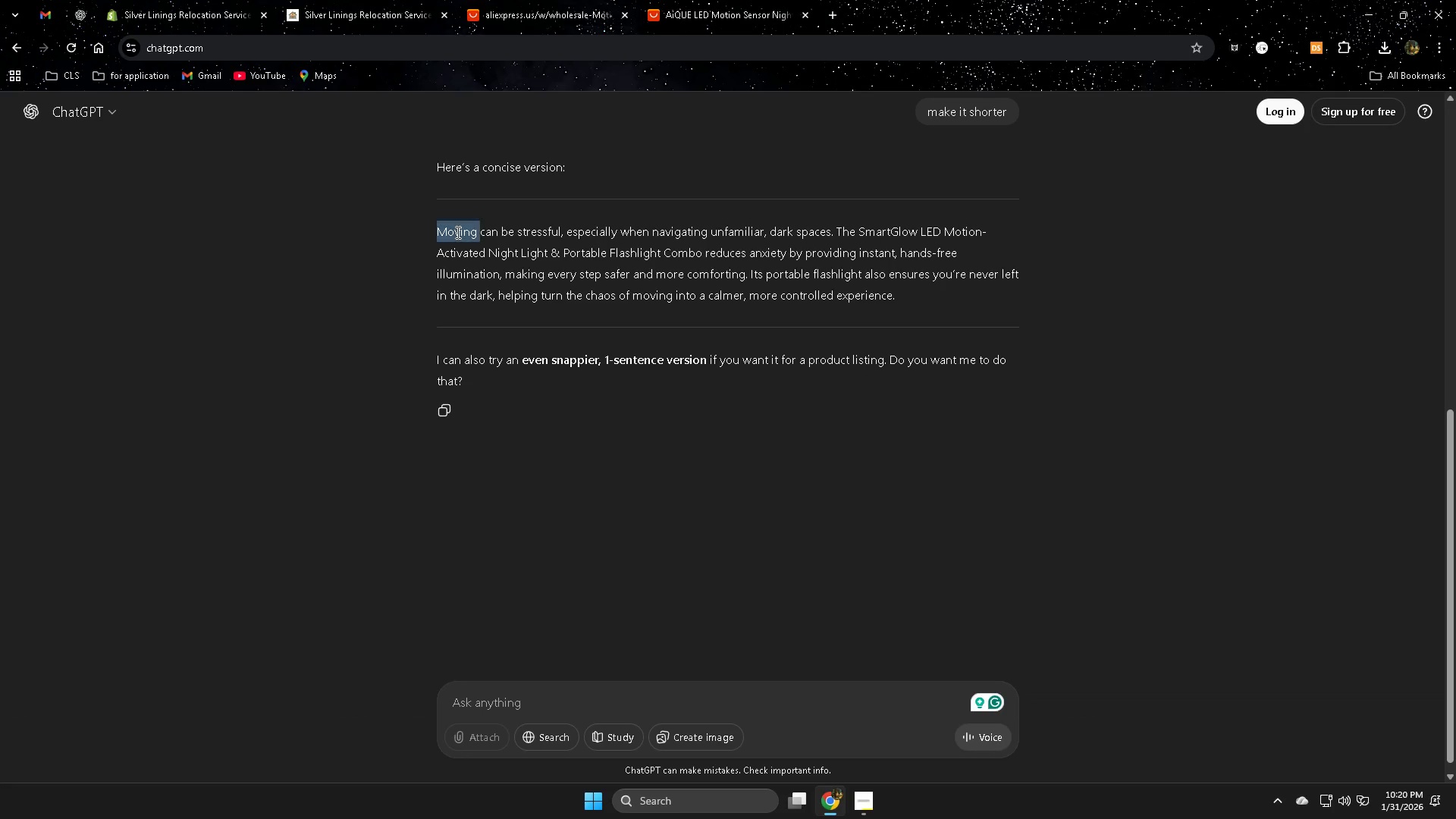 
left_click_drag(start_coordinate=[457, 232], to_coordinate=[884, 303])
 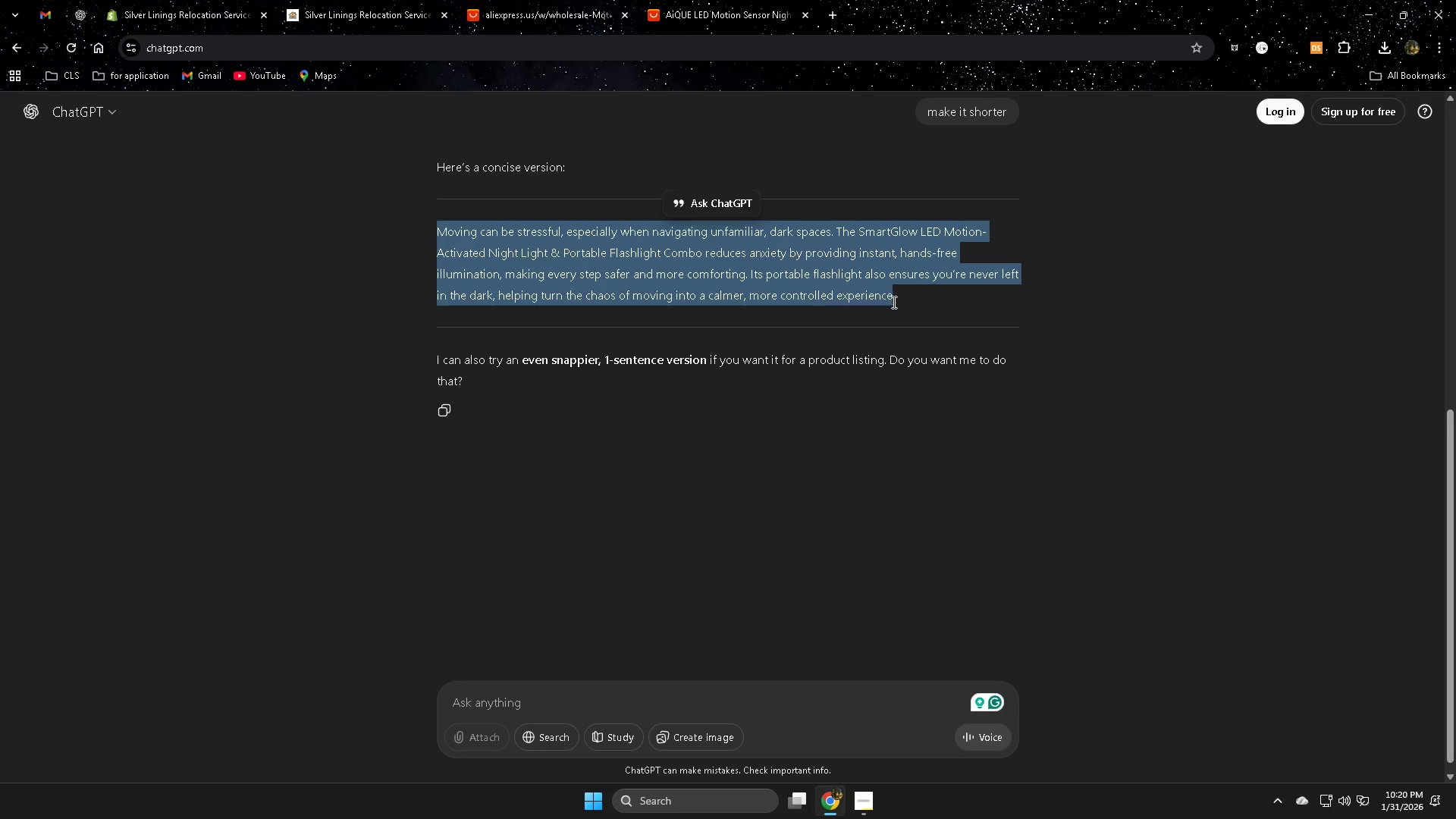 
key(Control+C)
 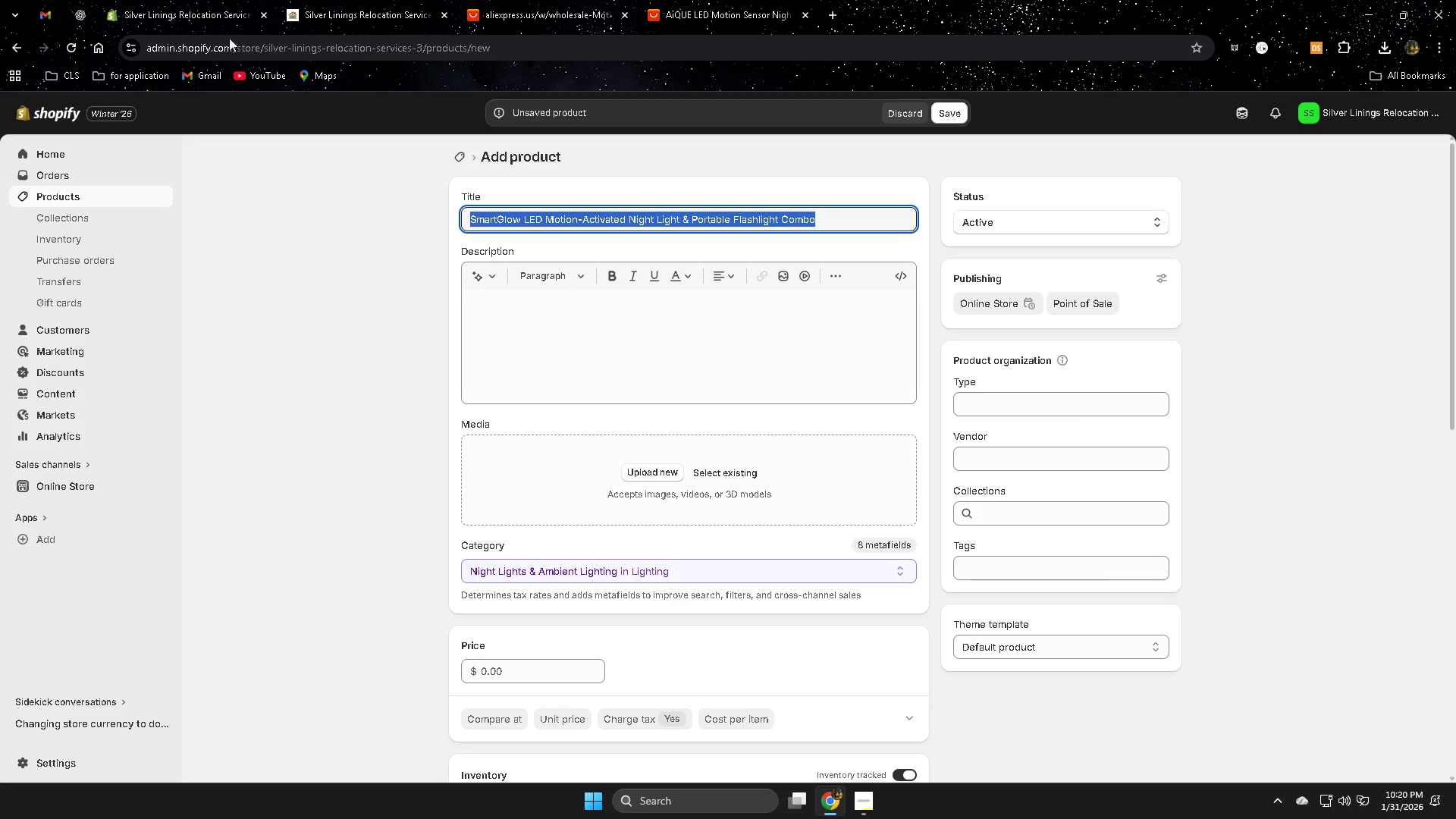 
left_click([622, 340])
 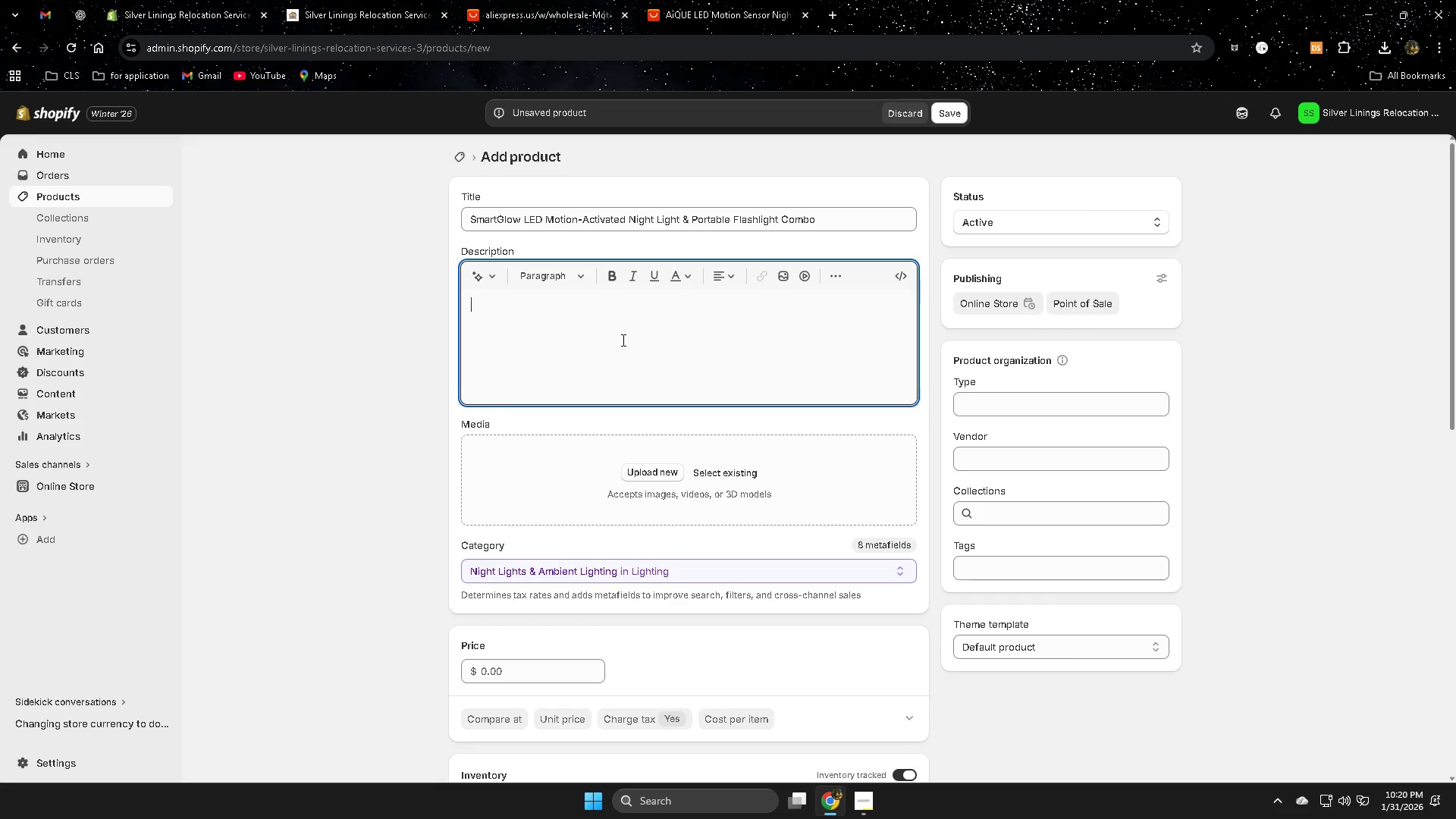 
key(Control+ControlLeft)
 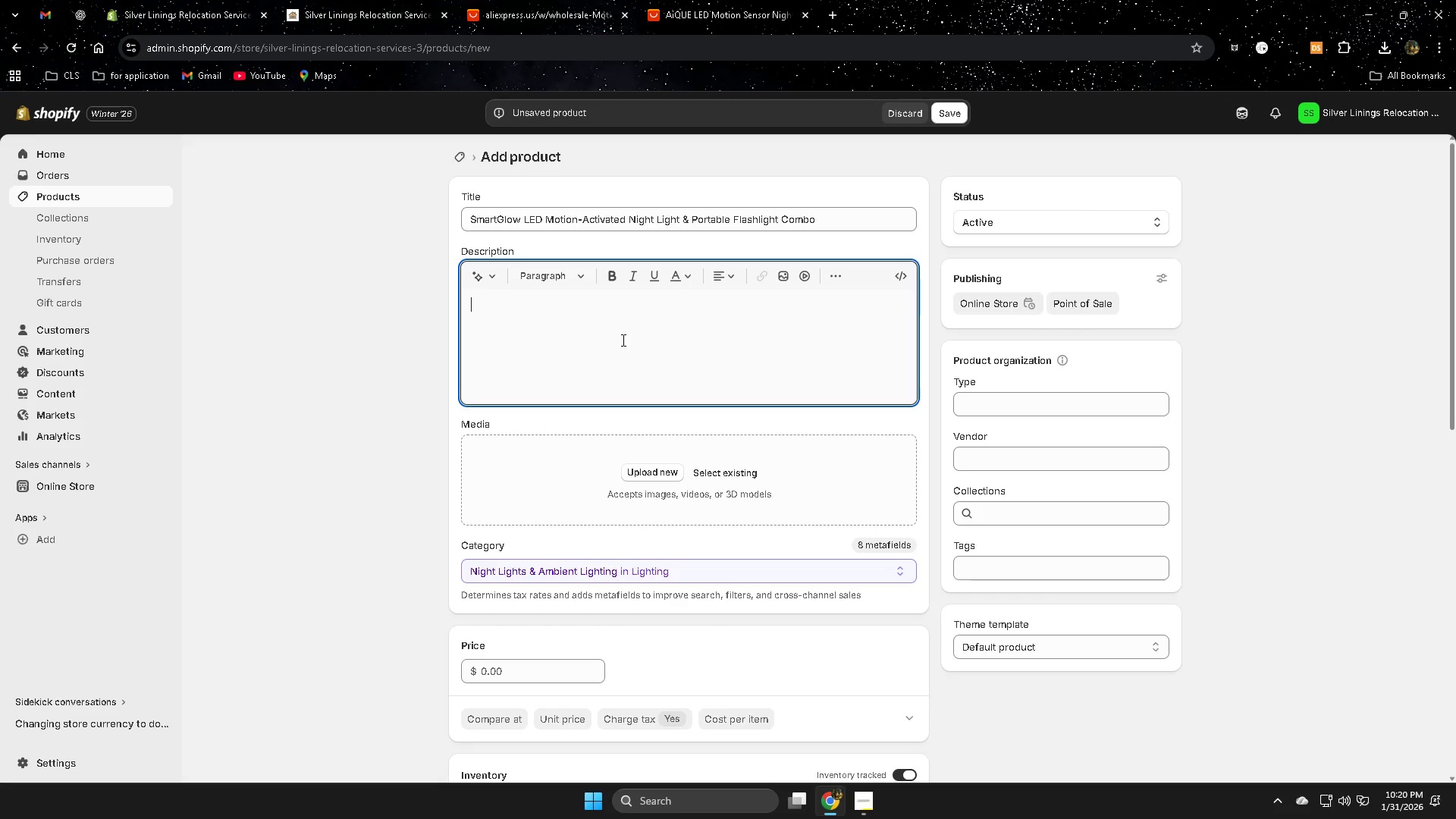 
key(Control+V)
 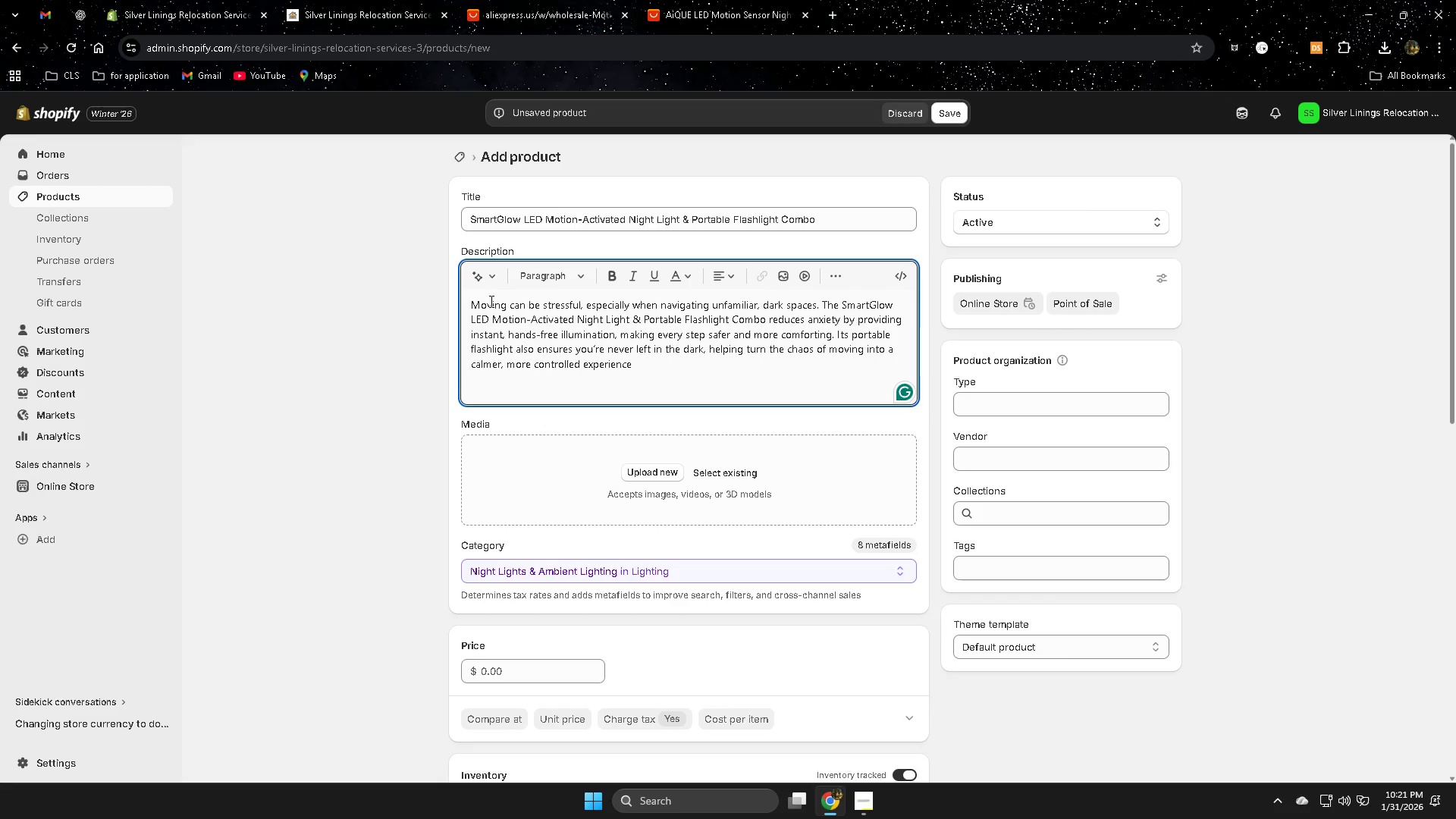 
double_click([484, 305])
 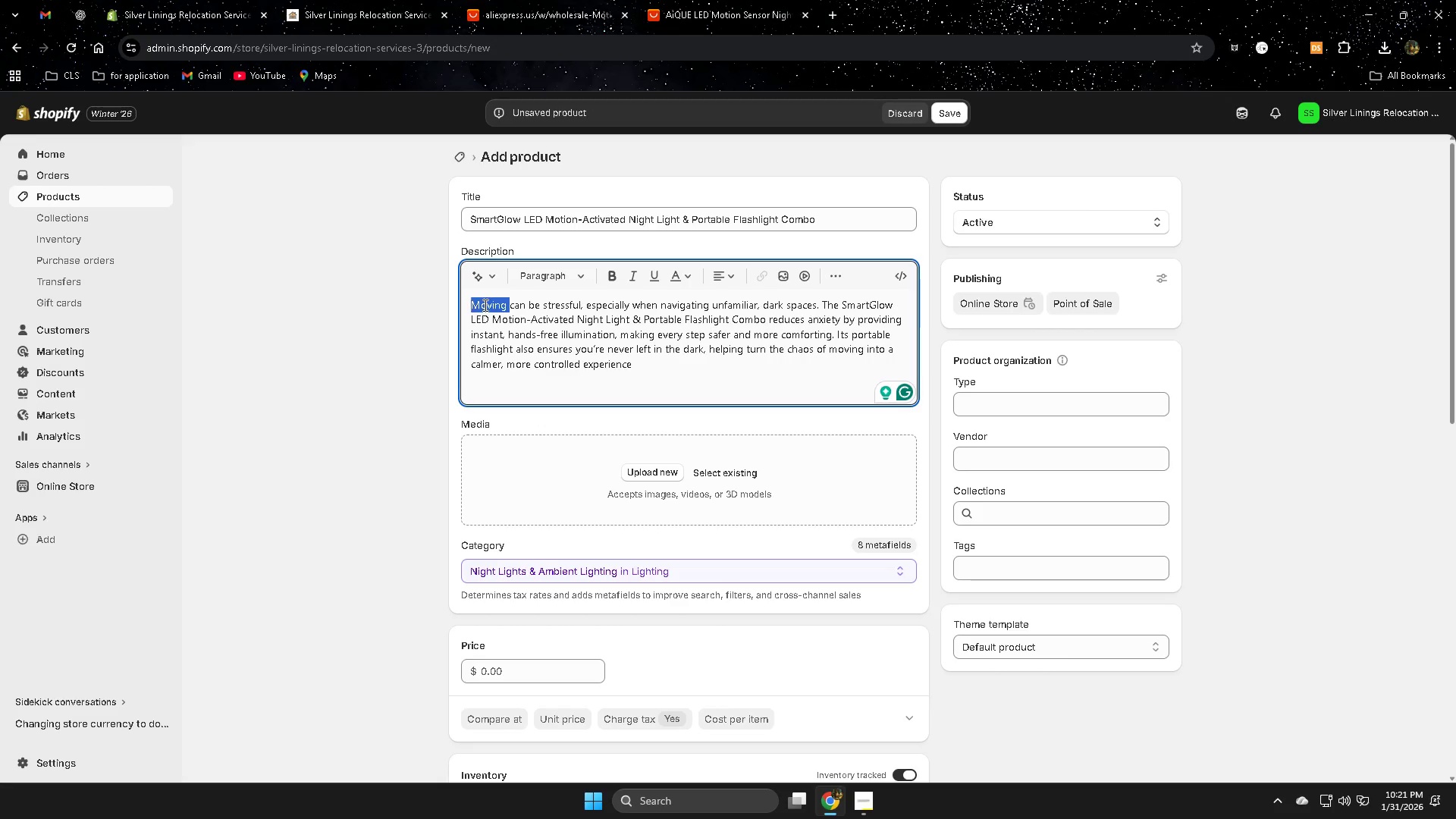 
triple_click([484, 305])
 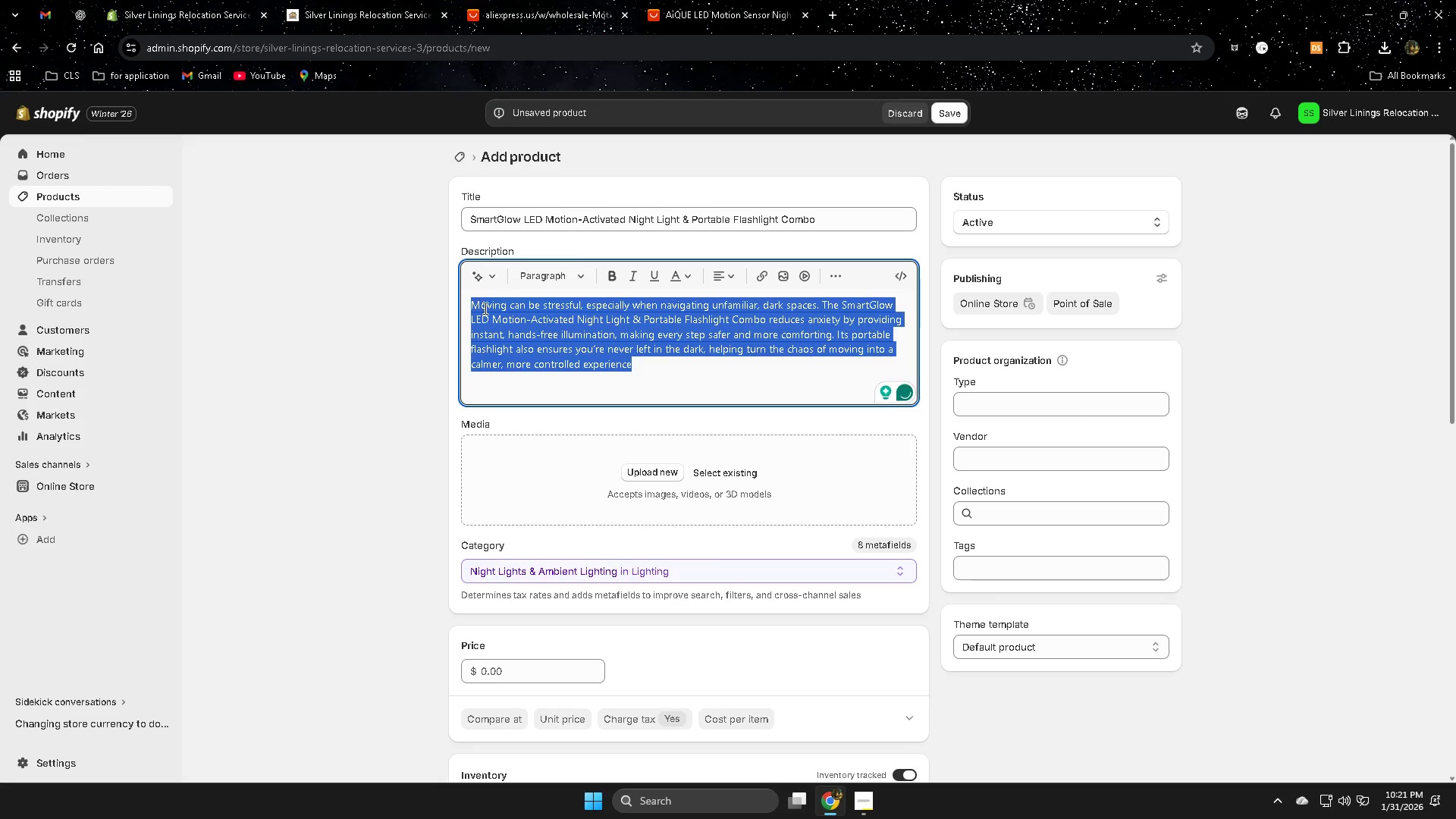 
hold_key(key=ControlLeft, duration=0.58)
 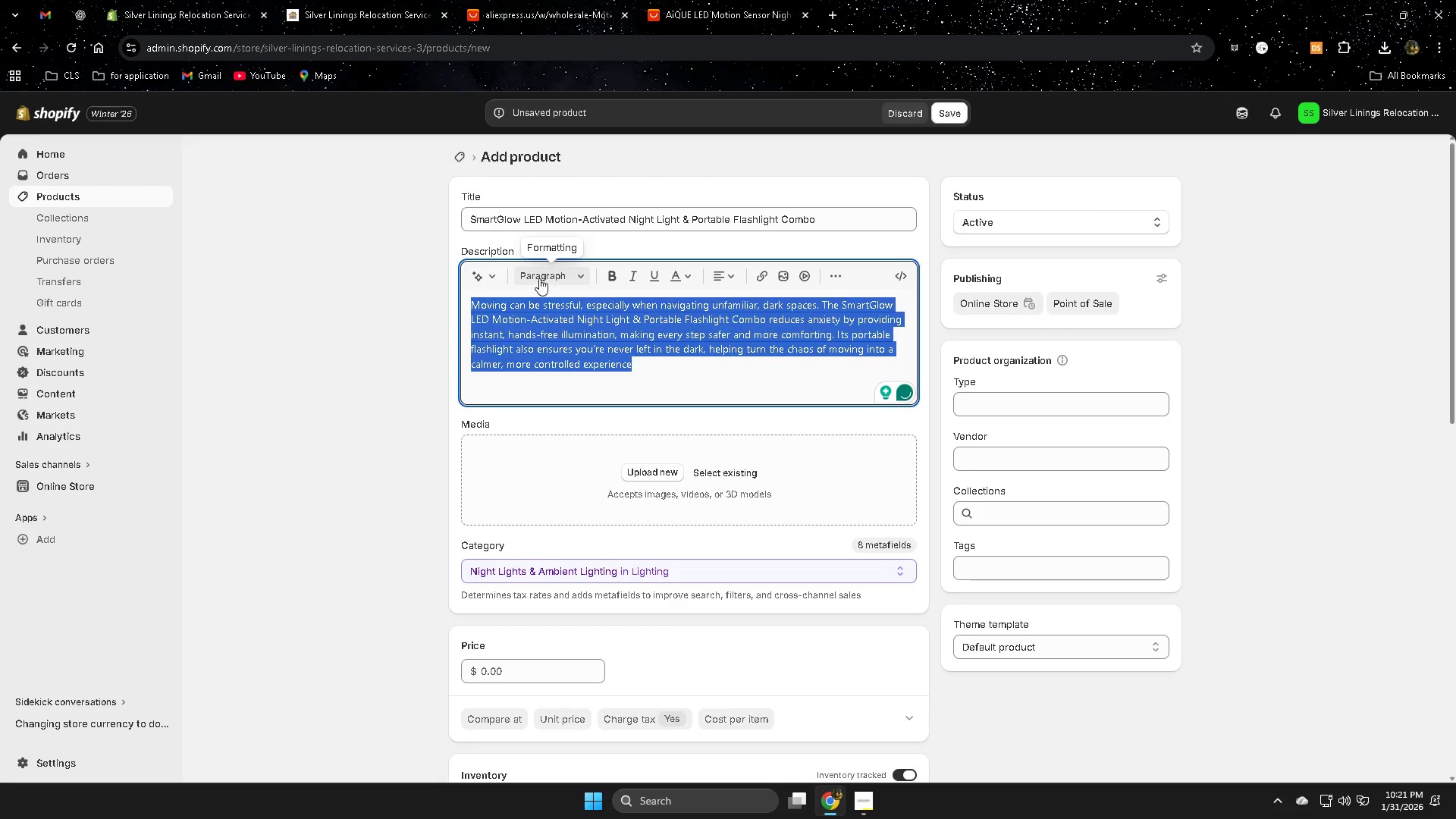 
left_click([541, 276])
 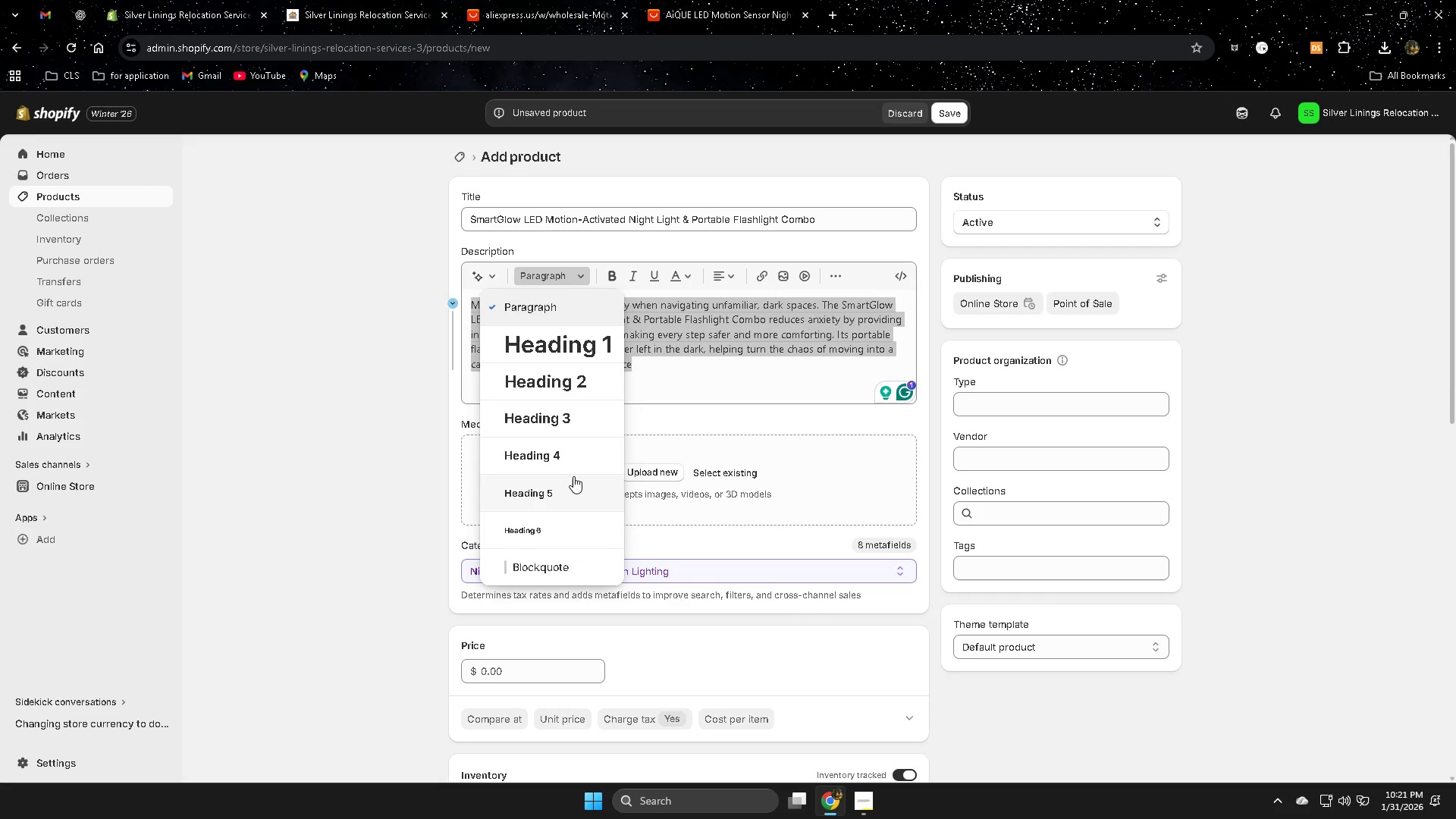 
left_click([566, 495])
 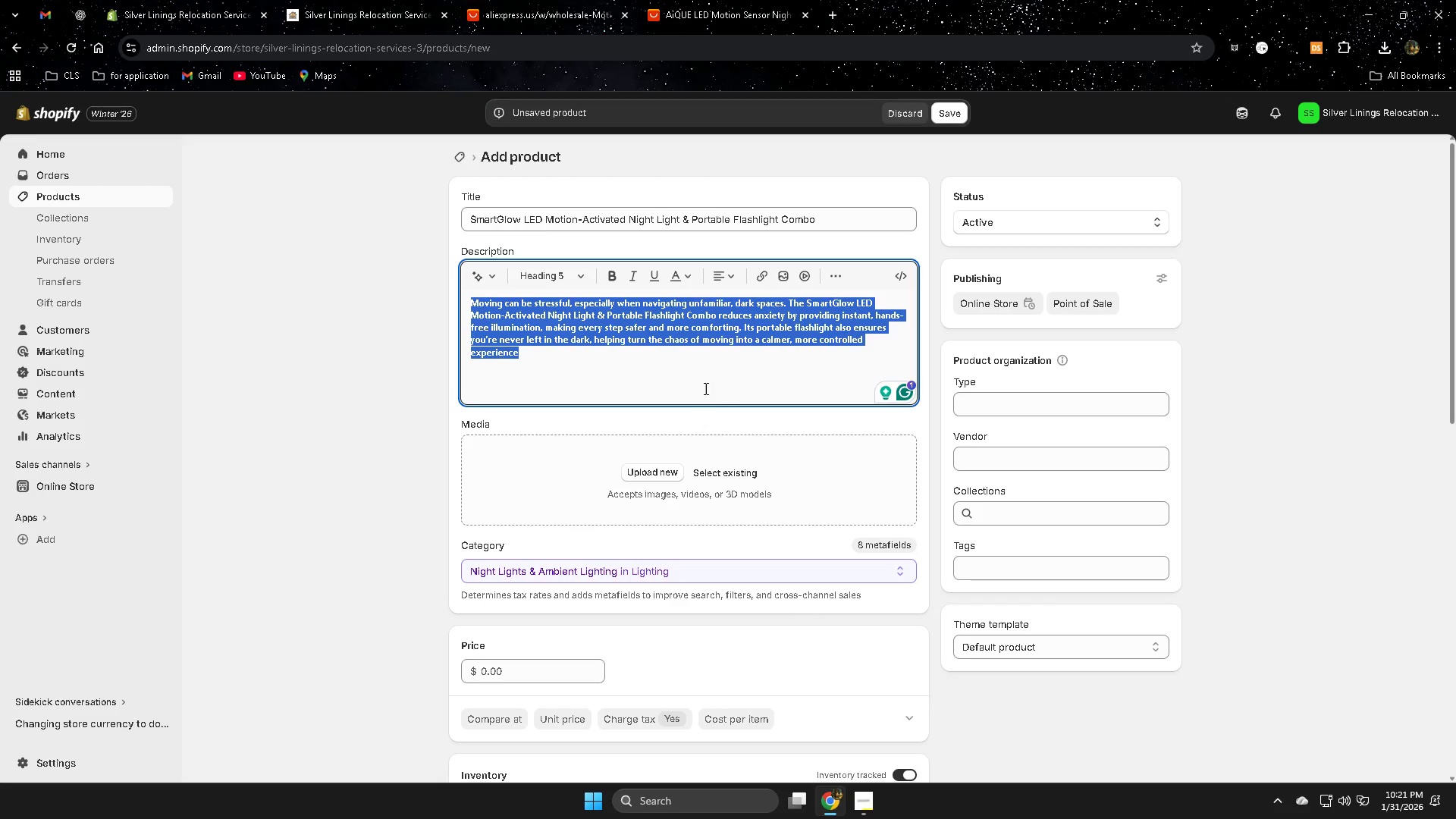 
left_click([700, 379])
 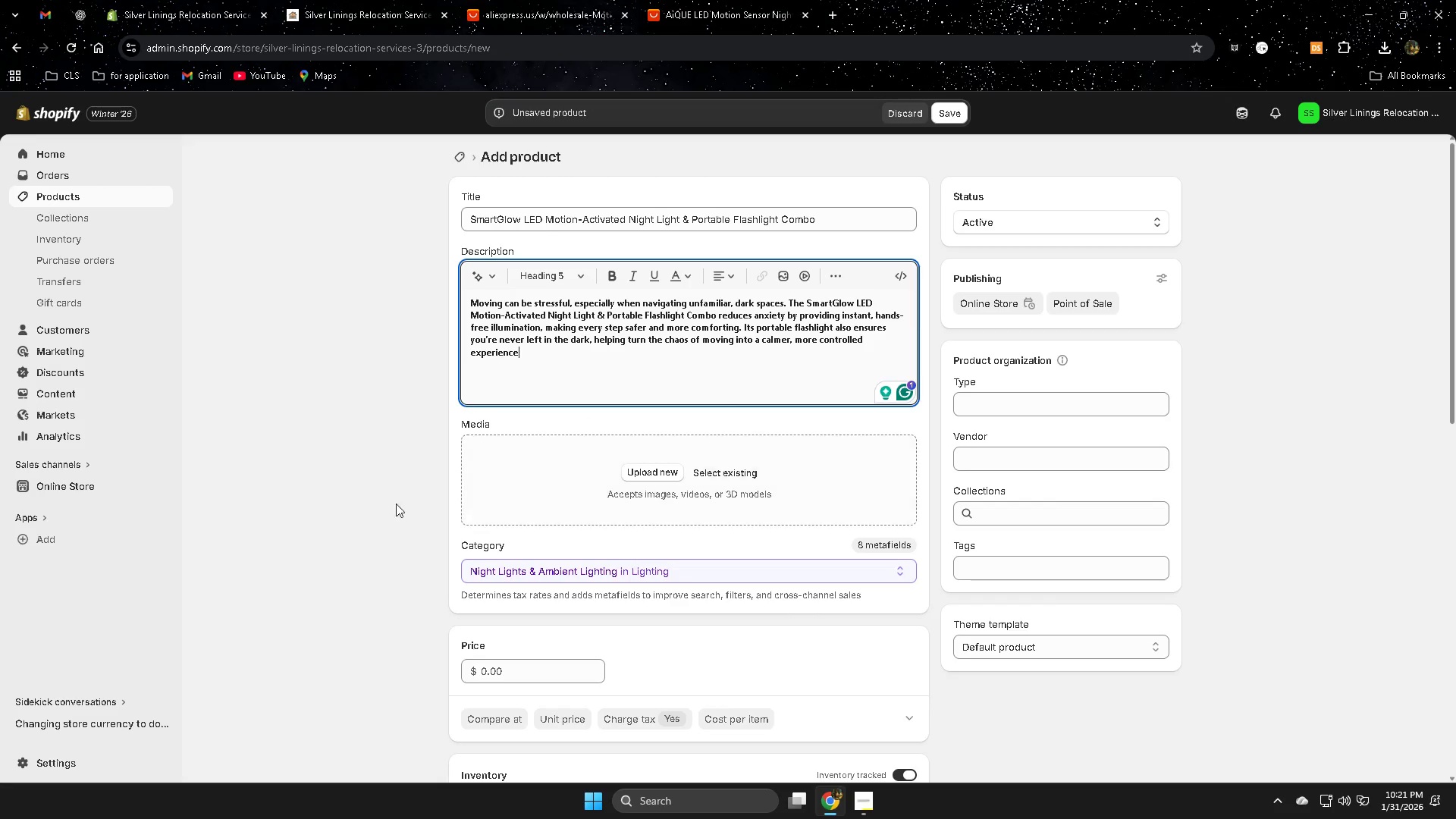 
scroll: coordinate [412, 501], scroll_direction: down, amount: 1.0
 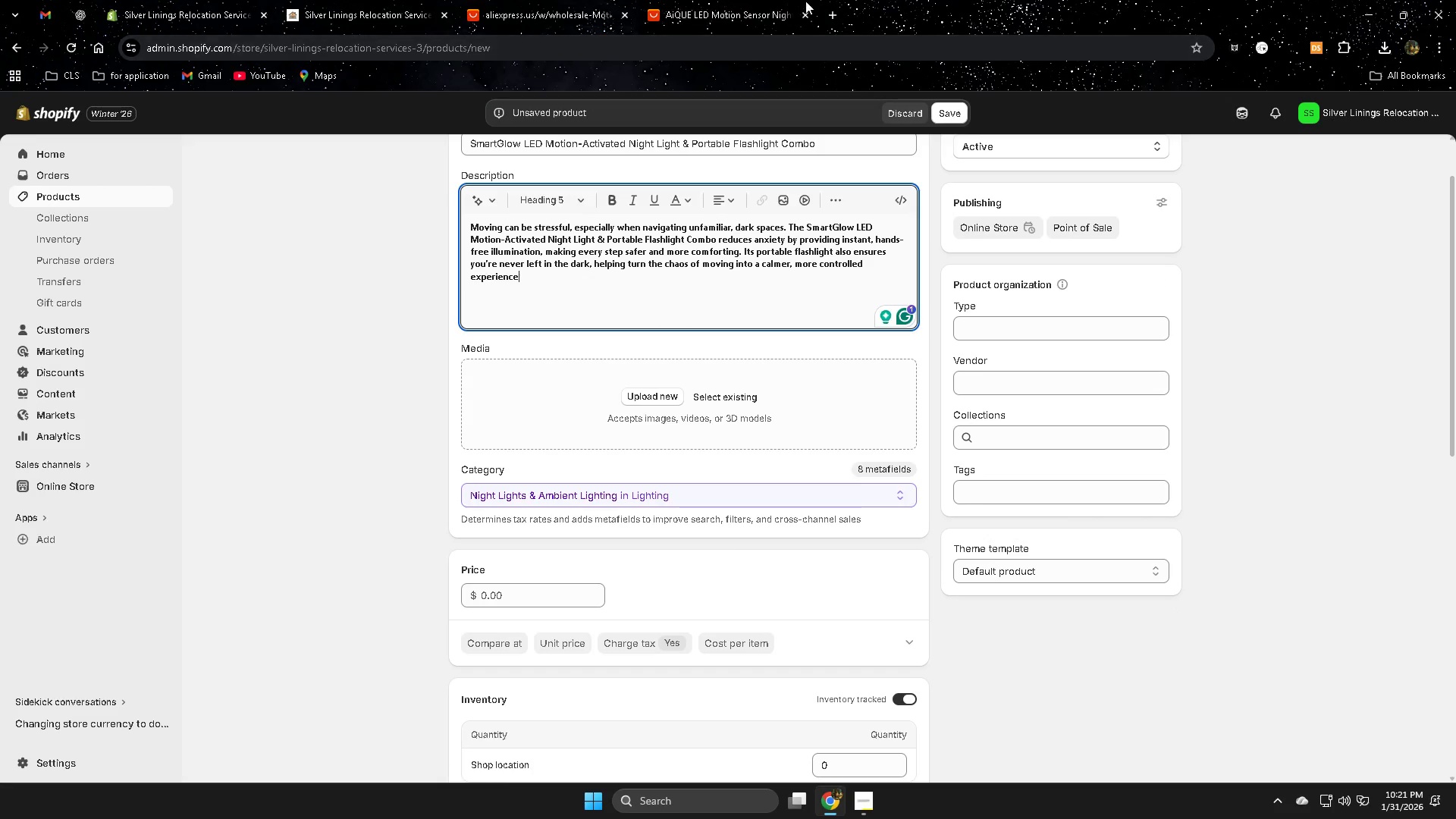 
left_click([698, 0])
 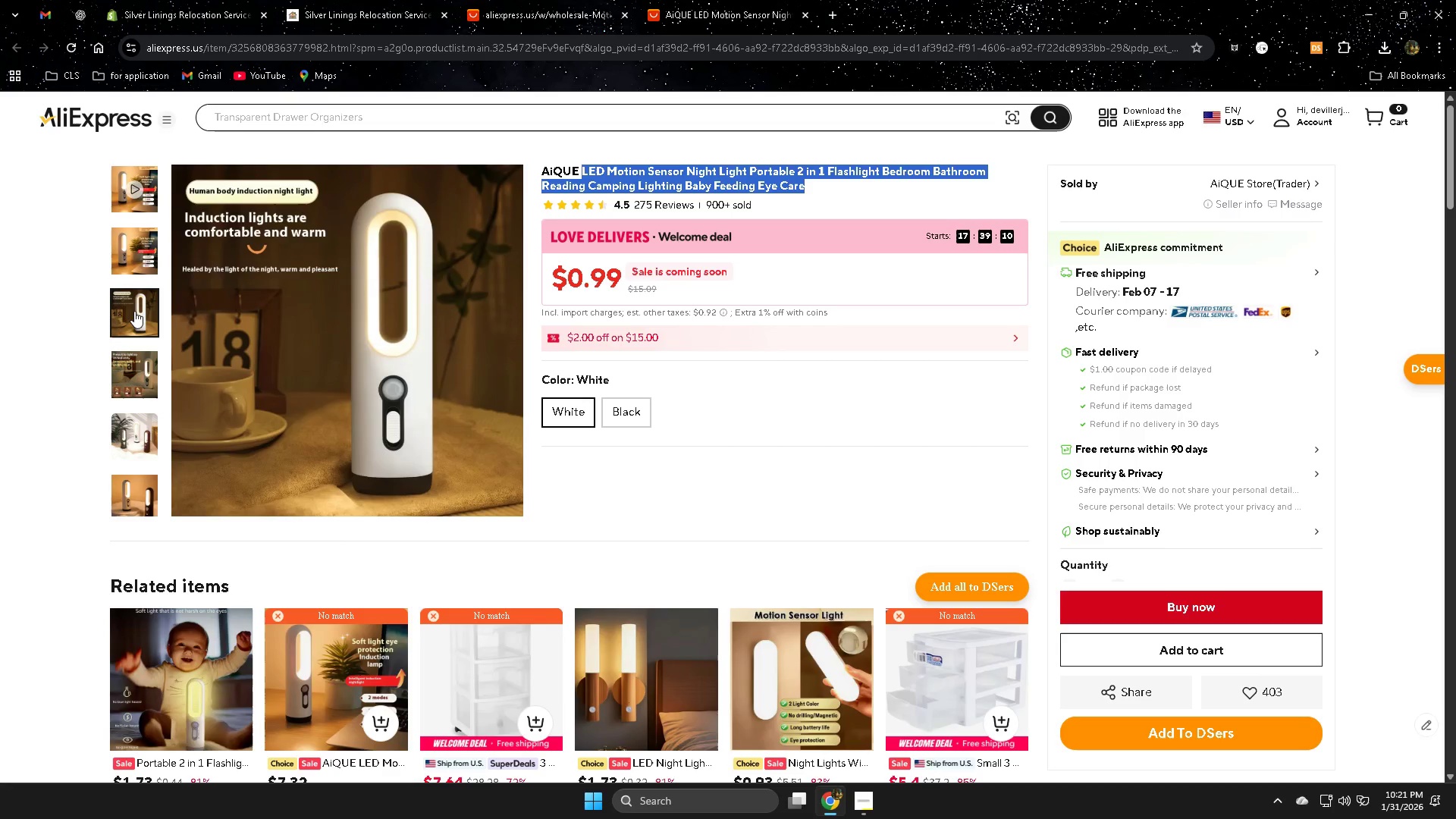 
wait(6.86)
 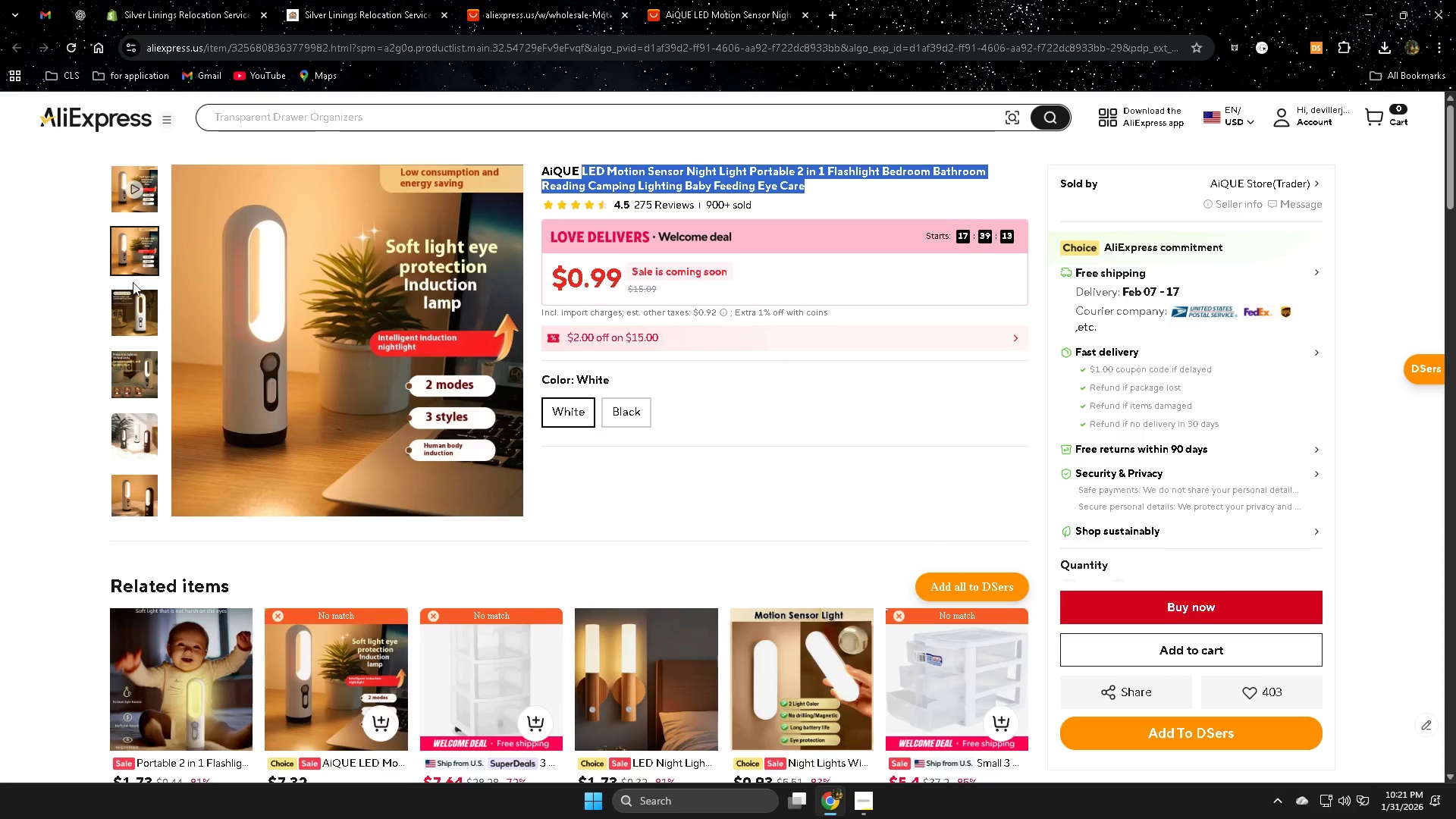 
mouse_move([135, 306])
 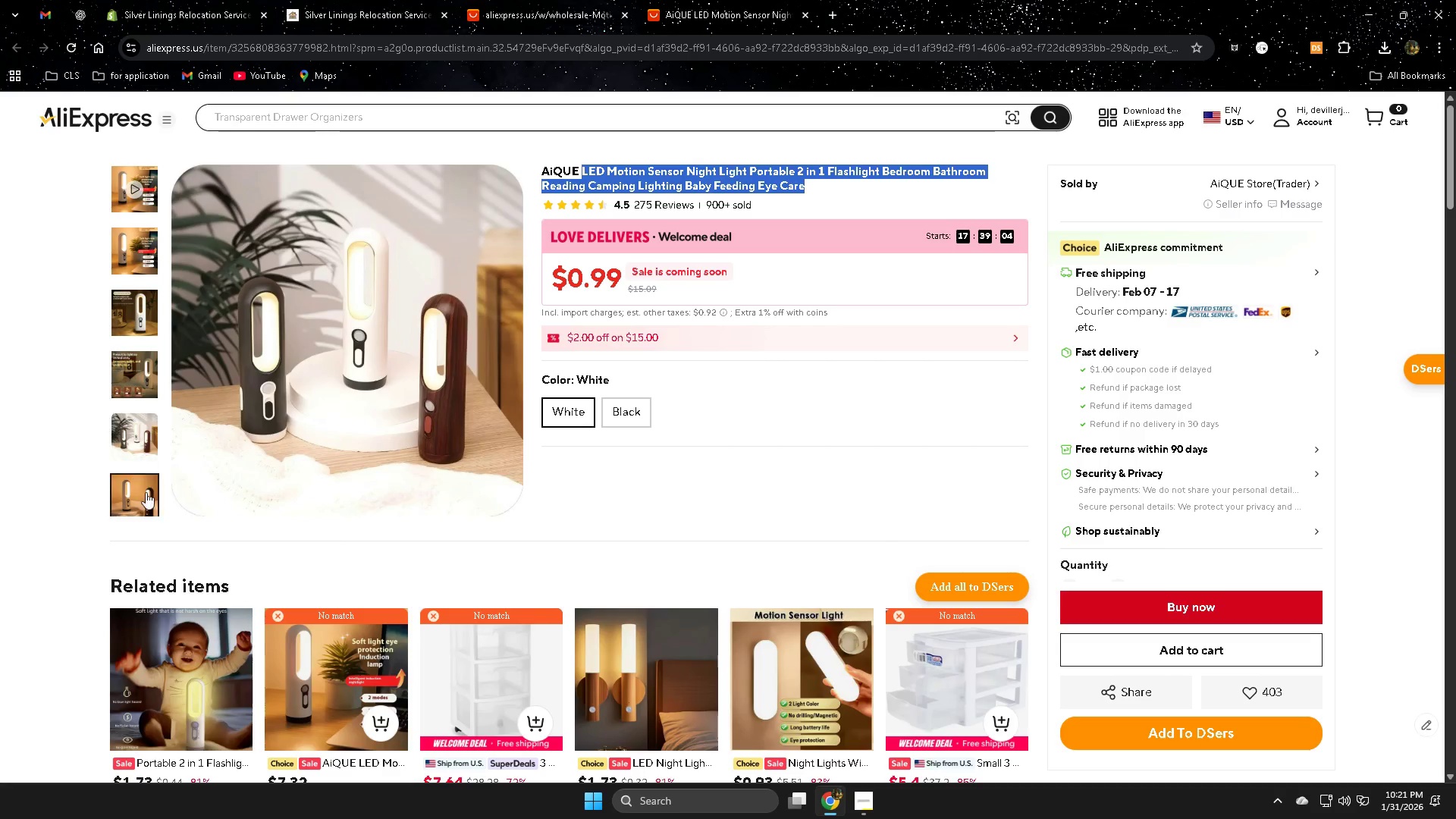 
scroll: coordinate [142, 465], scroll_direction: down, amount: 2.0
 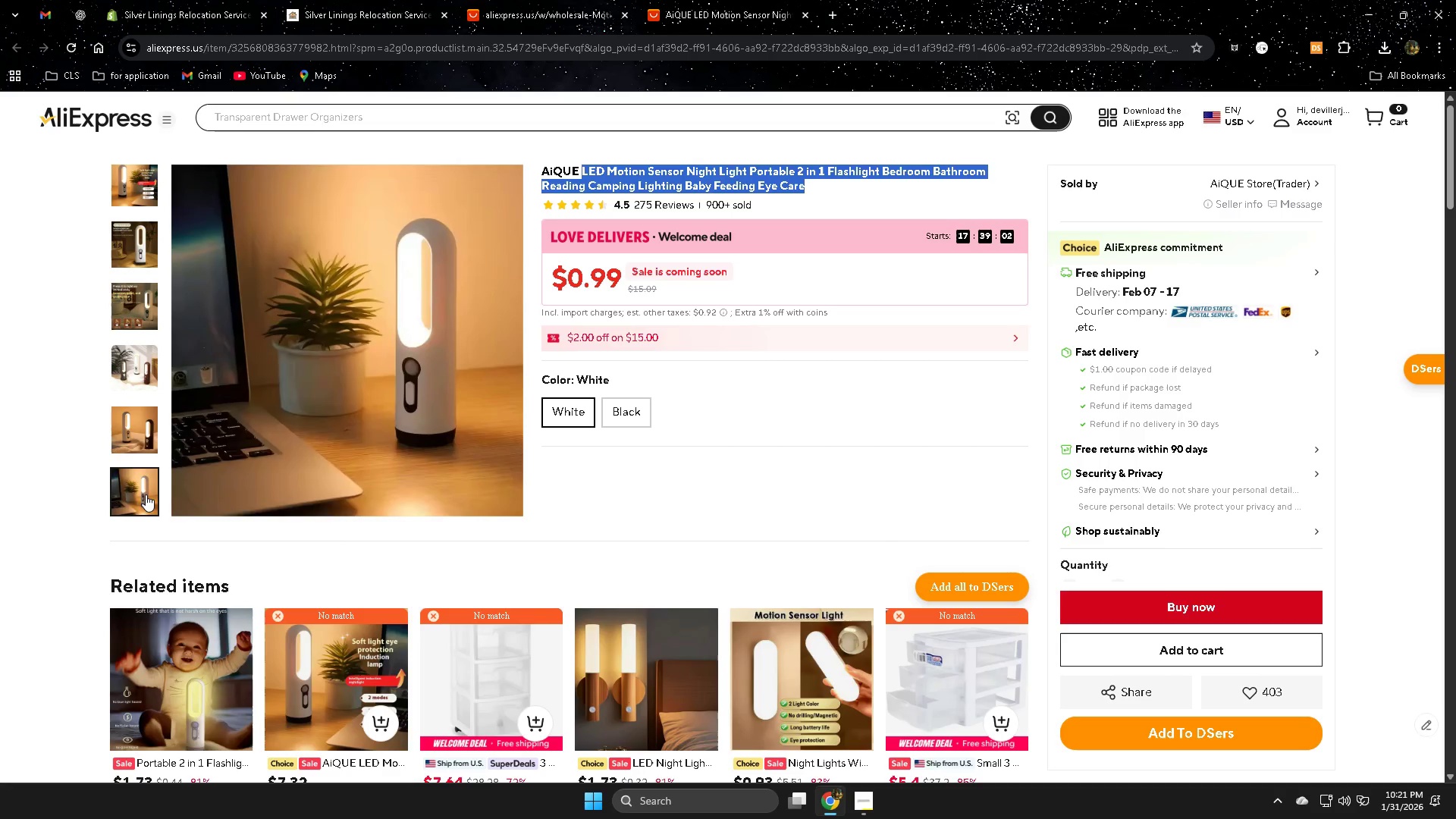 
right_click([146, 494])
 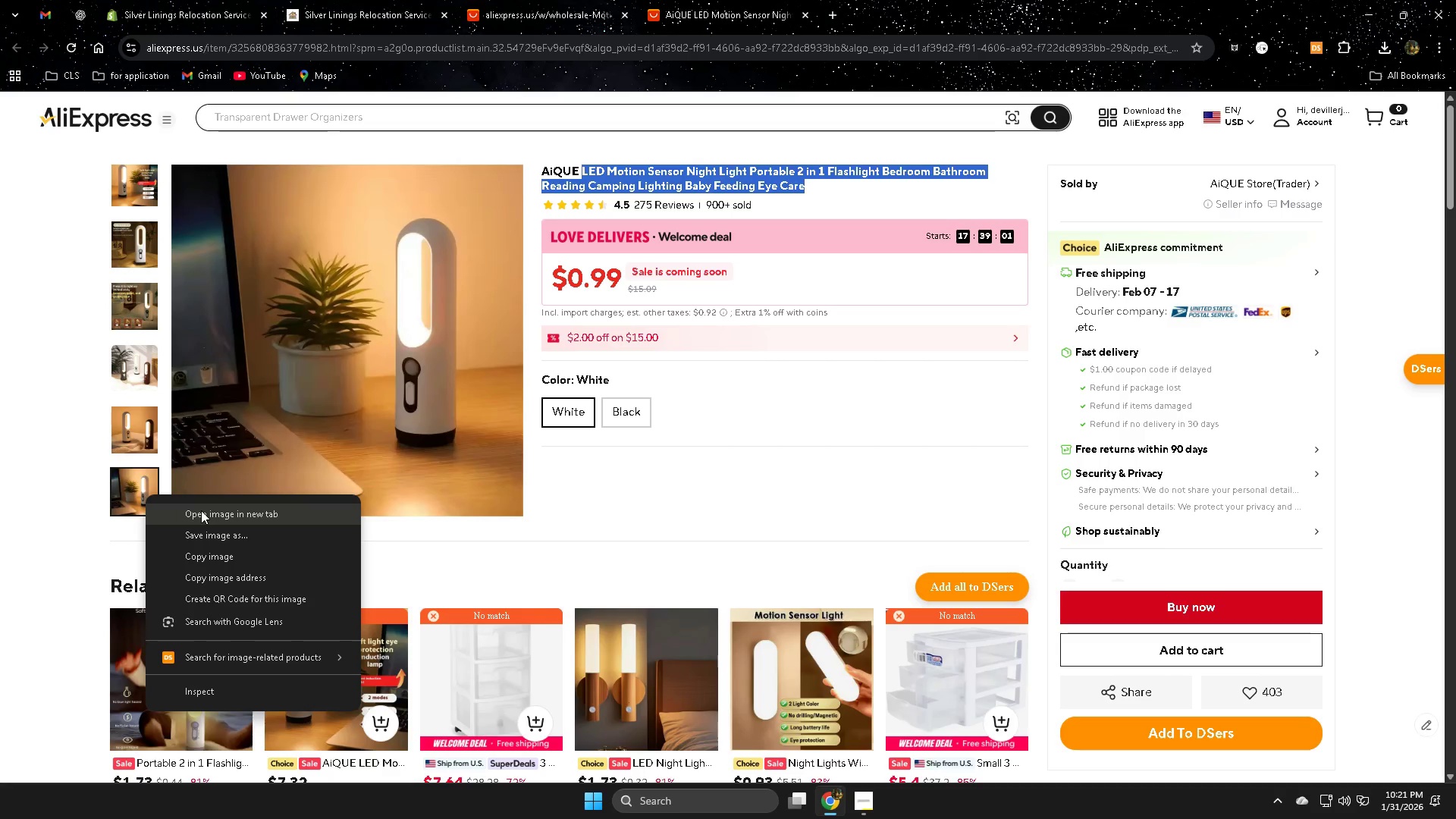 
left_click([201, 510])
 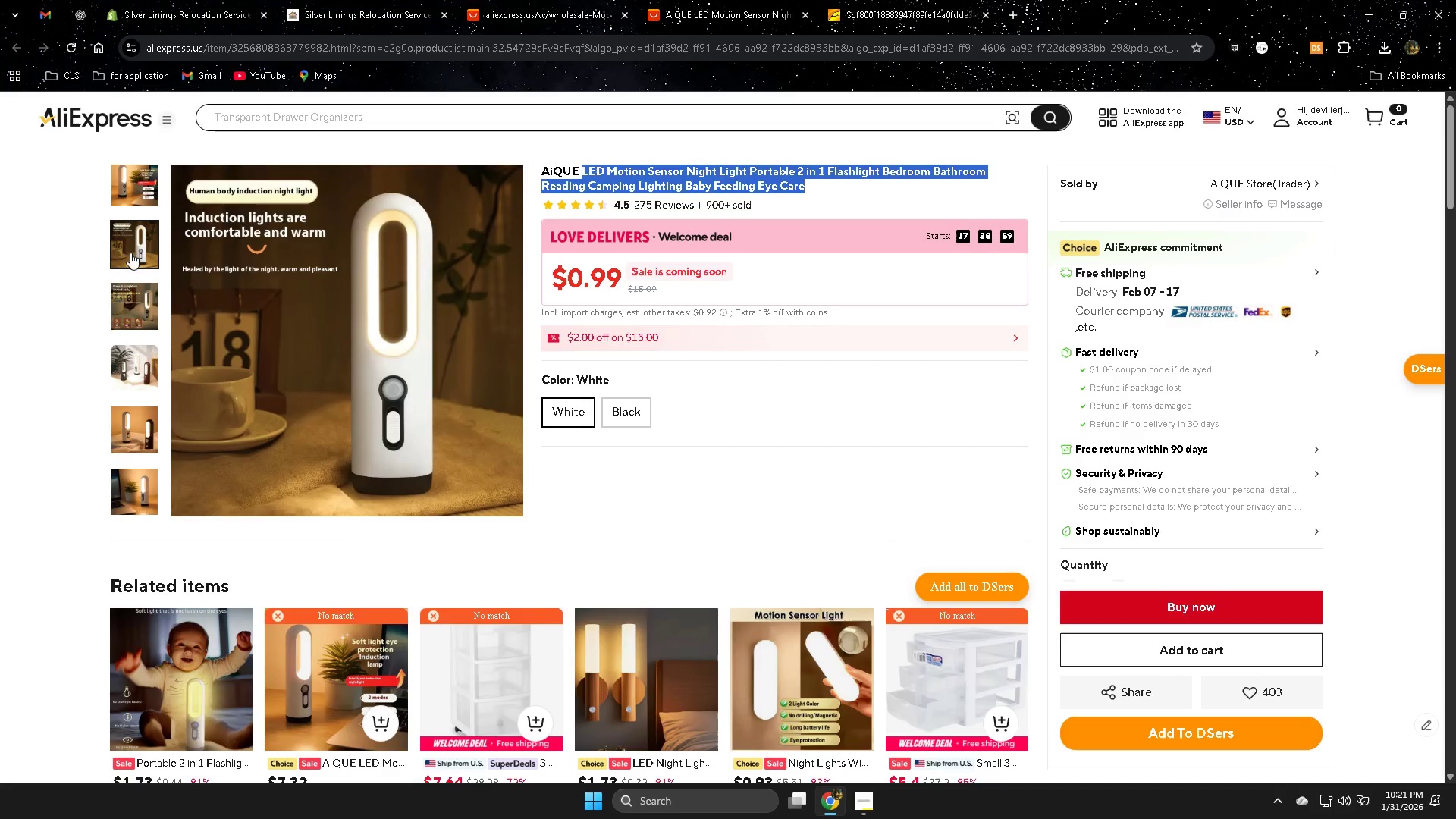 
right_click([130, 248])
 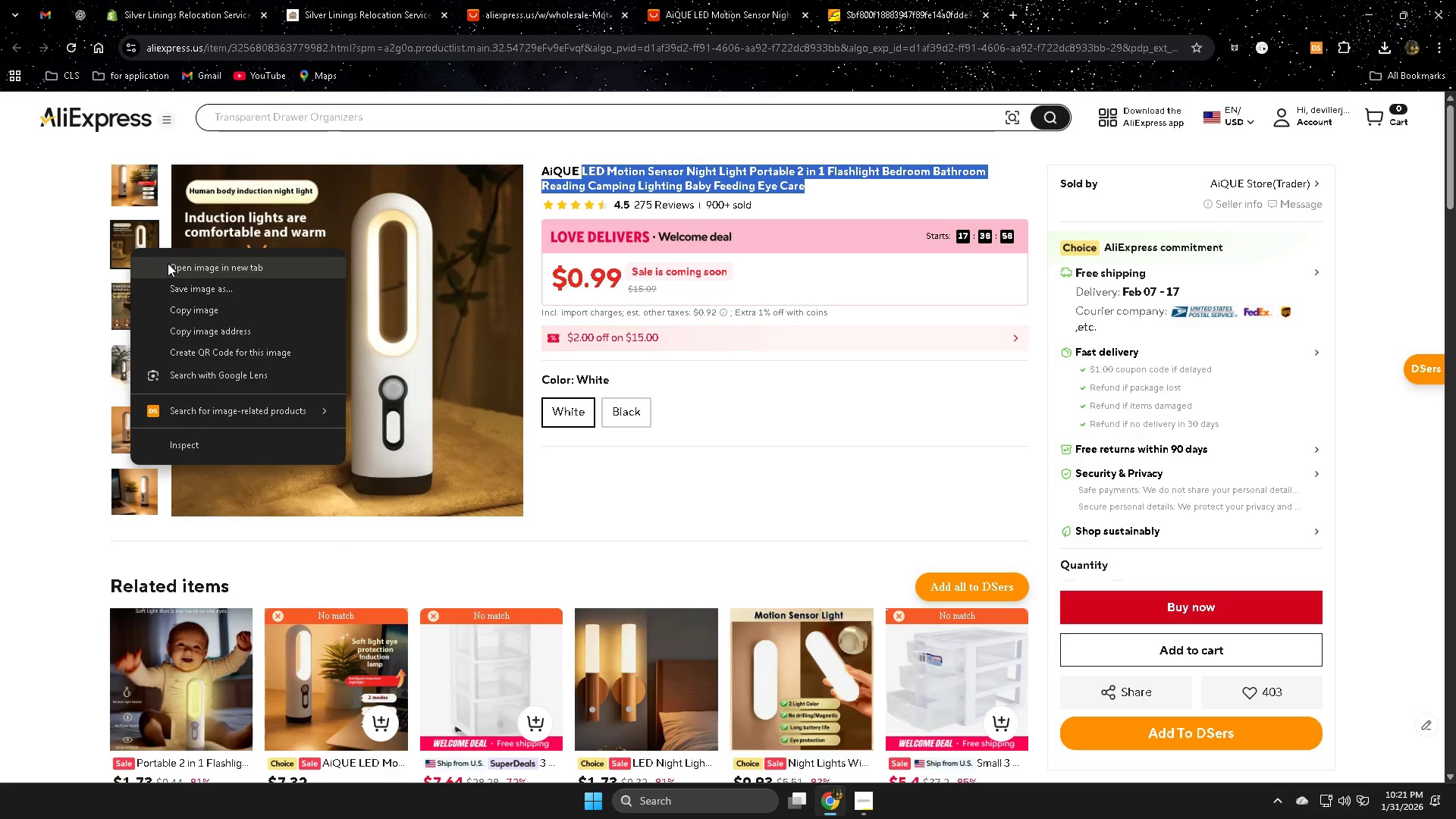 
left_click([171, 263])
 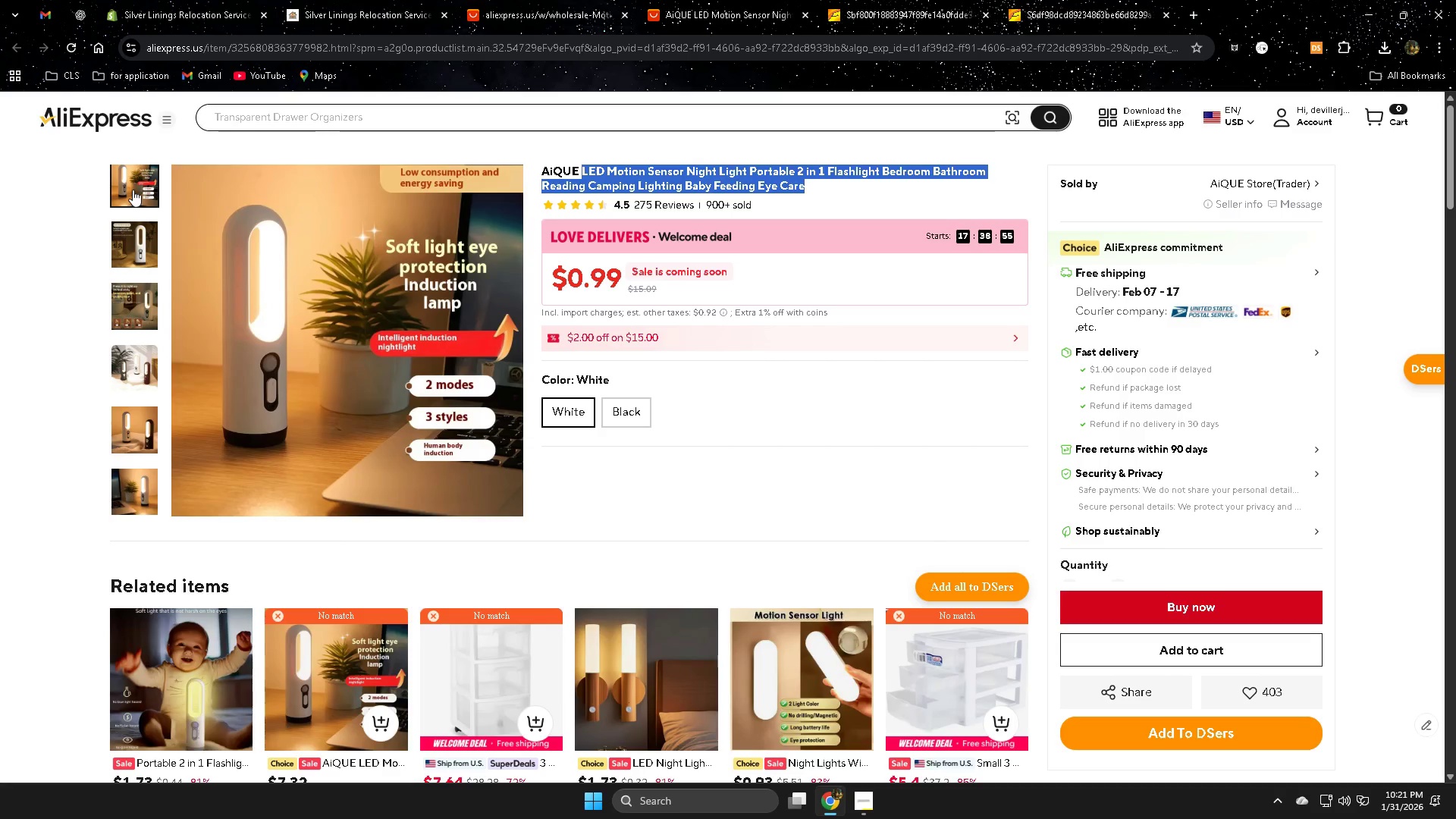 
left_click([901, 0])
 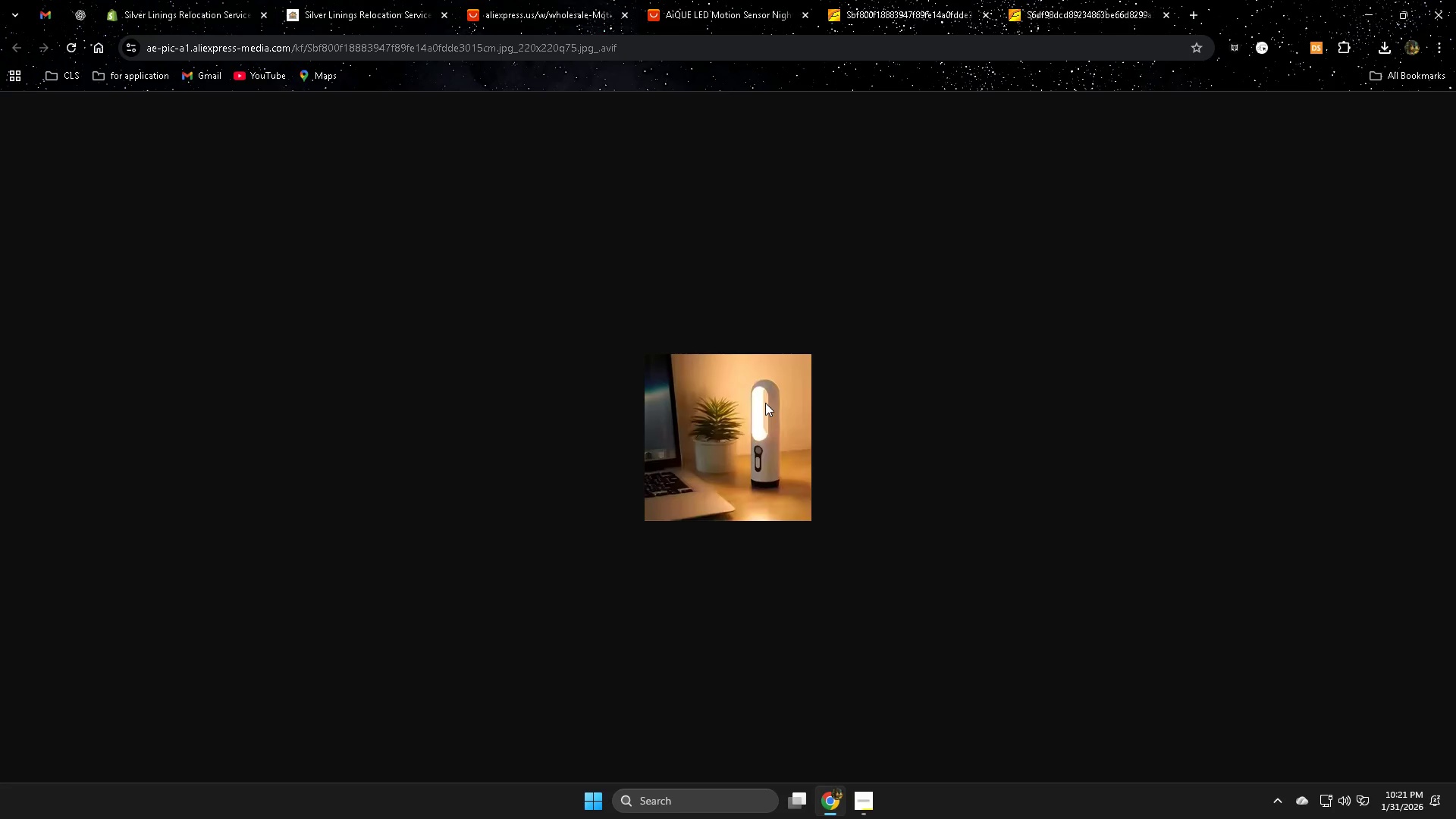 
right_click([765, 403])
 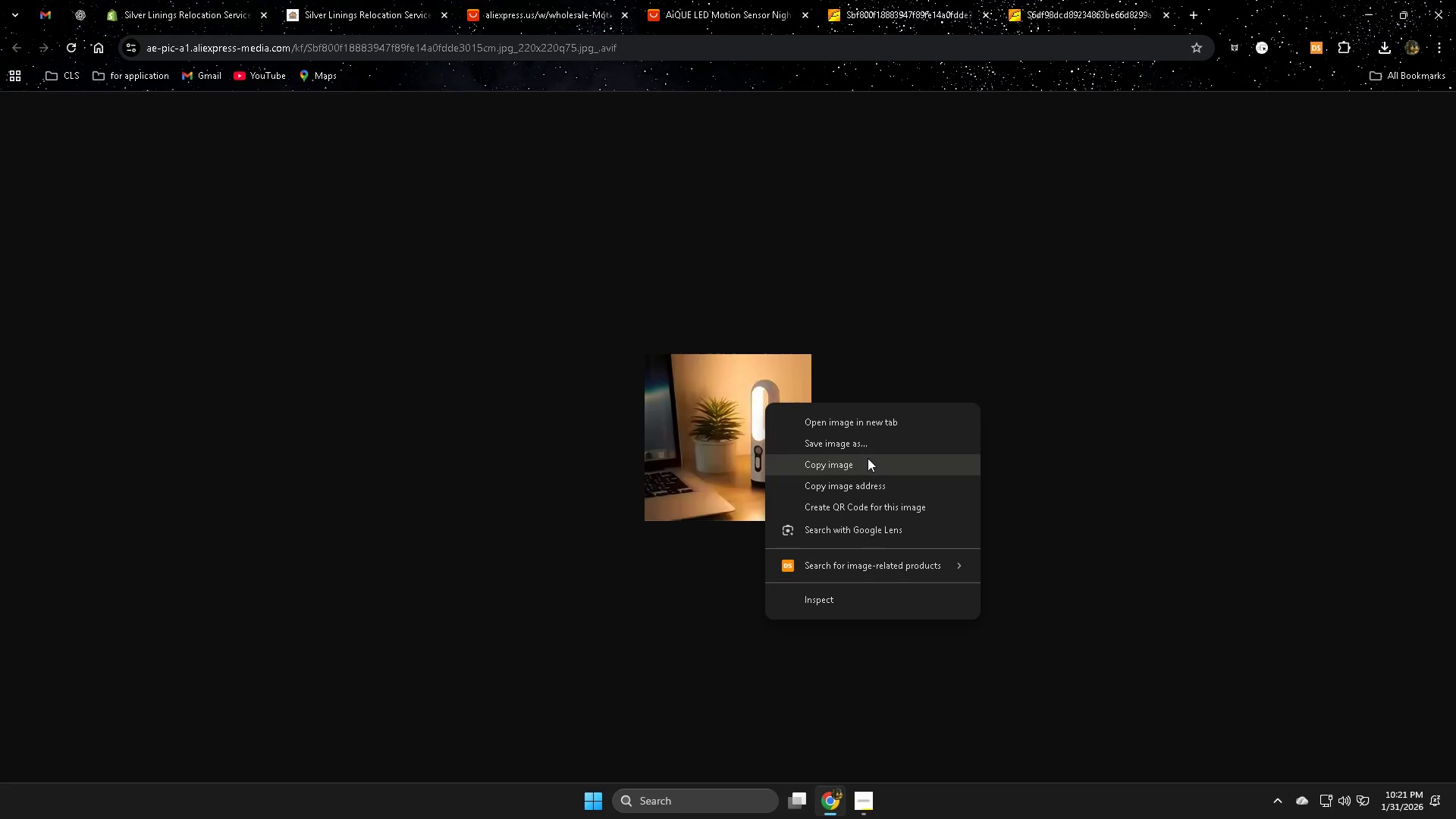 
left_click([870, 442])
 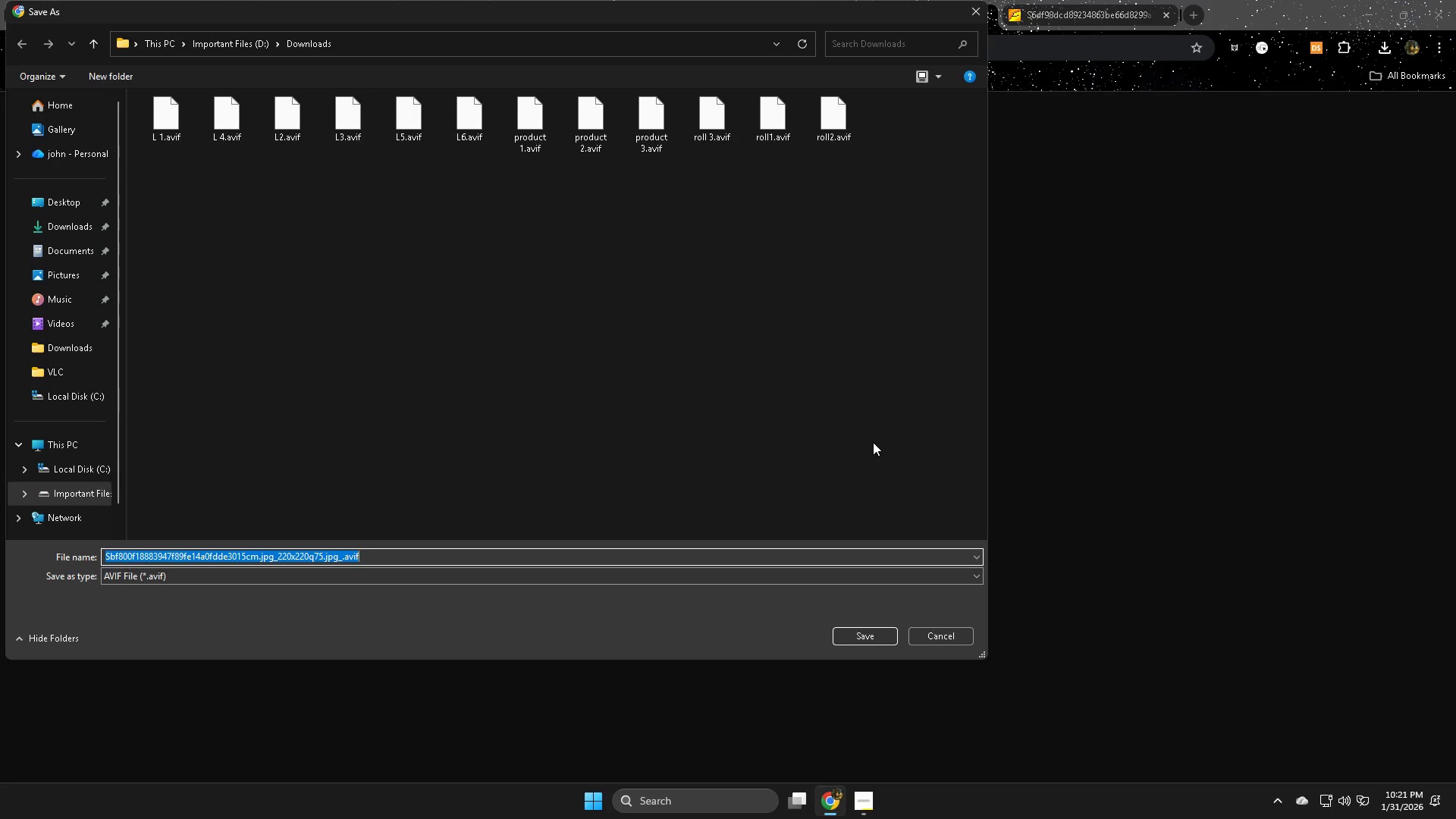 
type(light 1)
 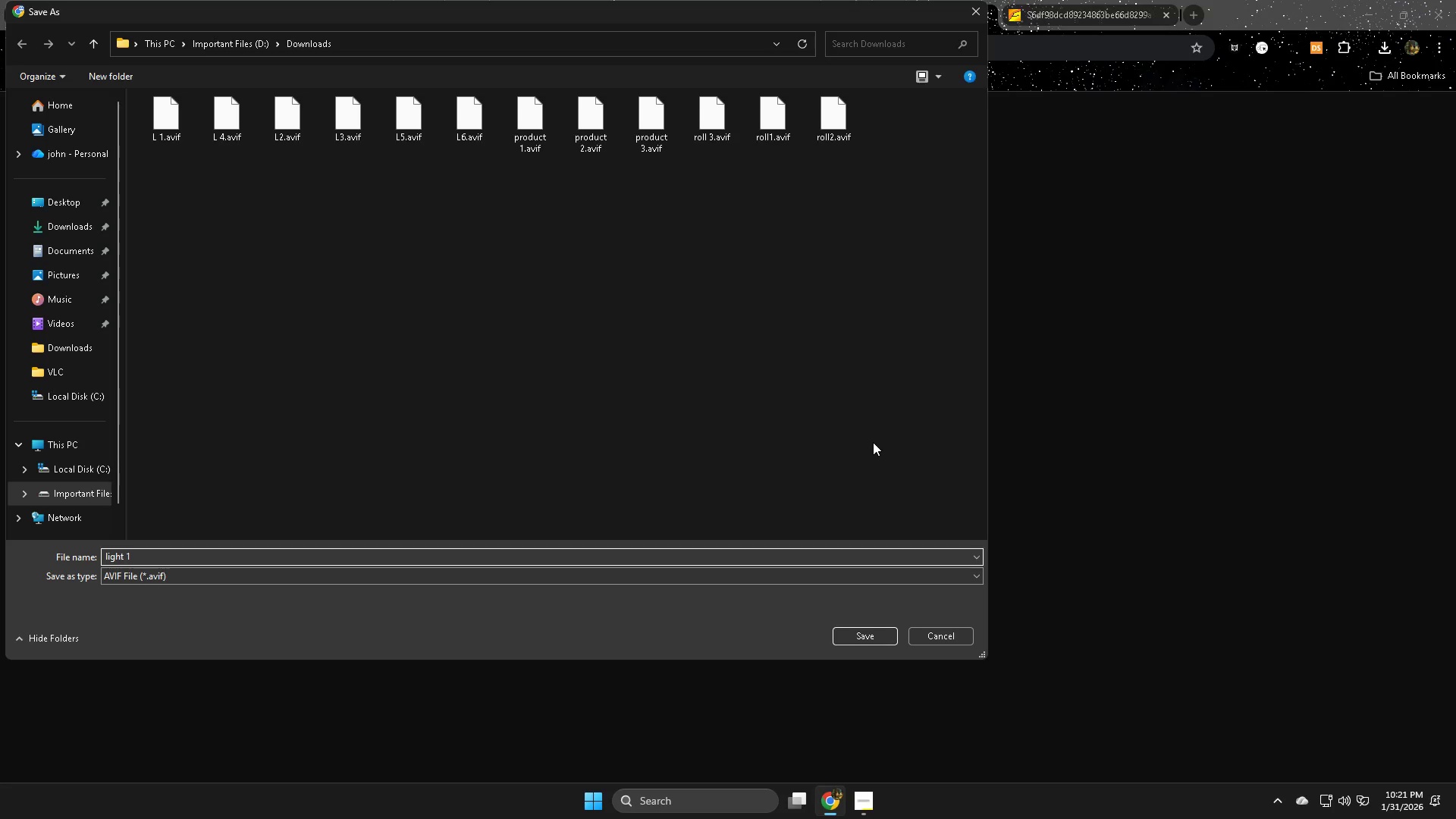 
key(Enter)
 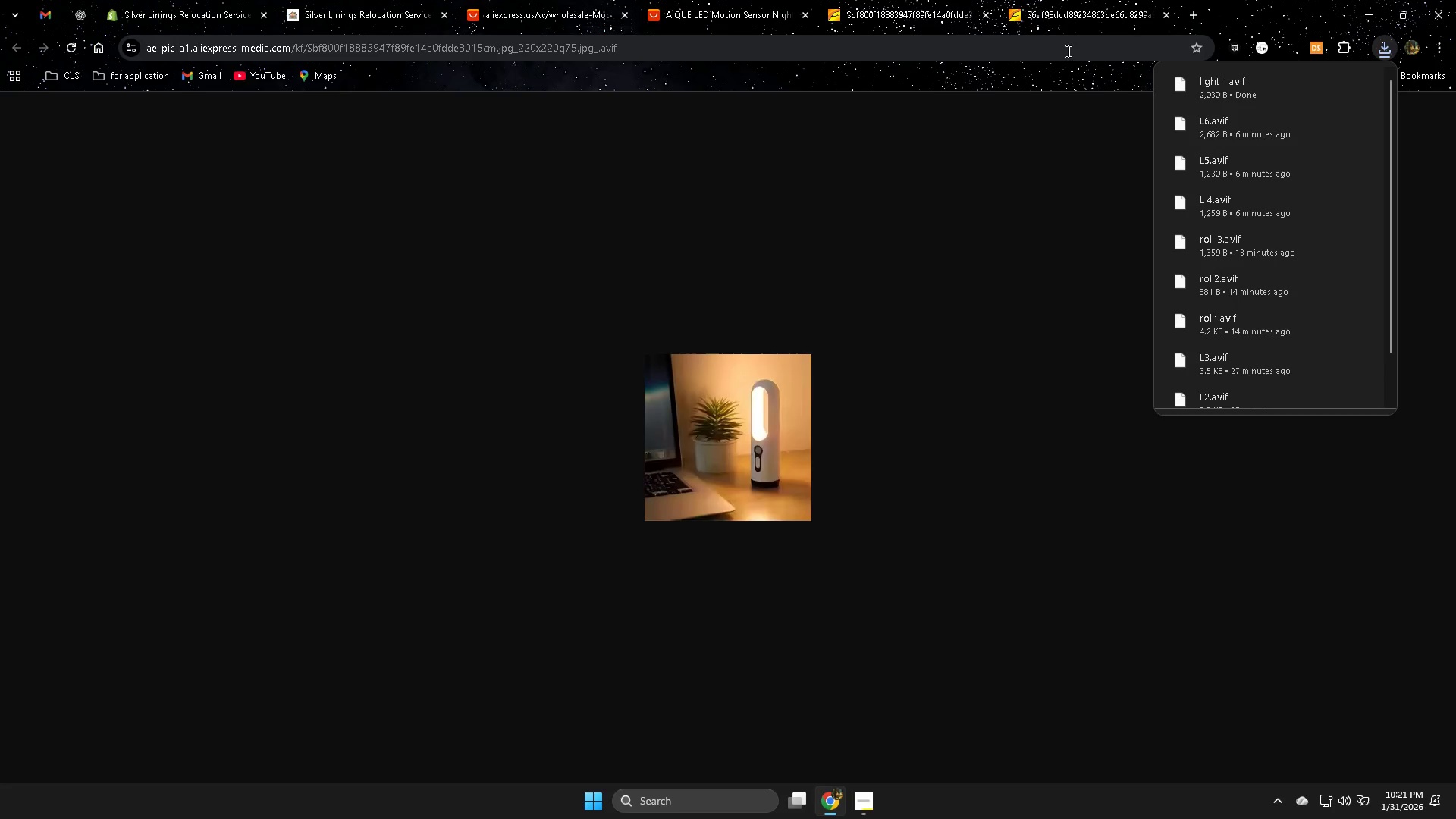 
left_click([1075, 8])
 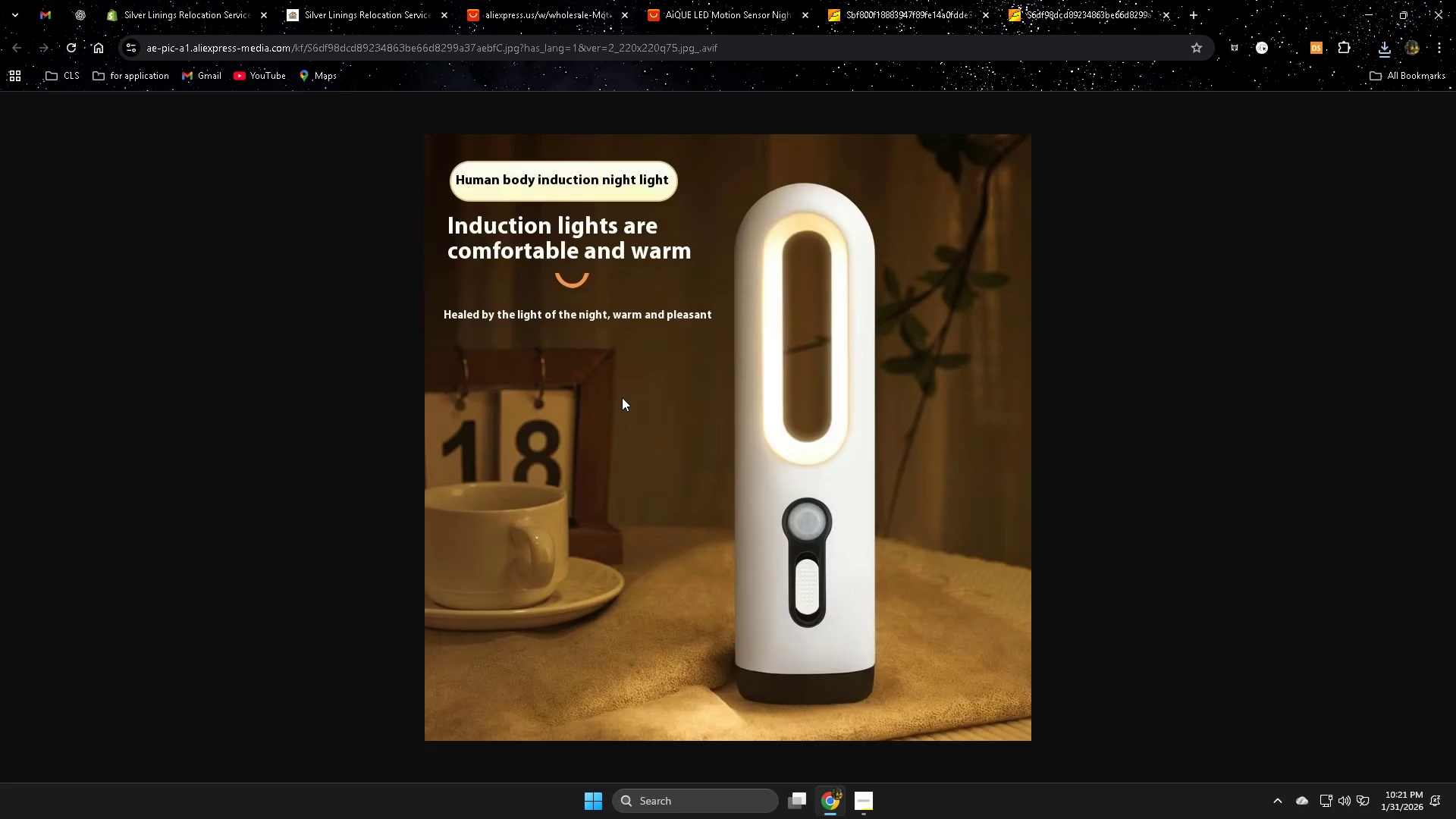 
right_click([622, 397])
 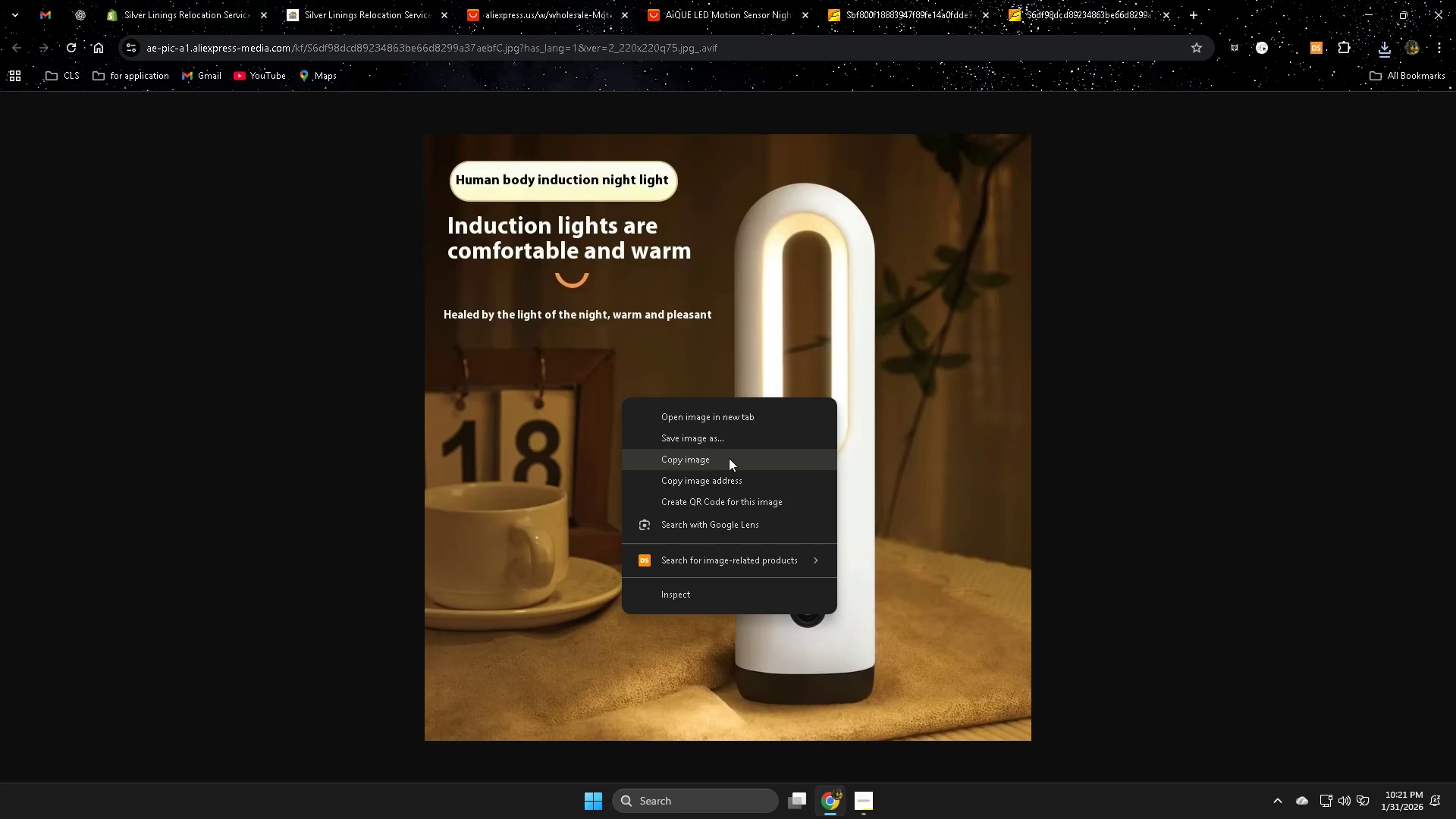 
left_click([730, 440])
 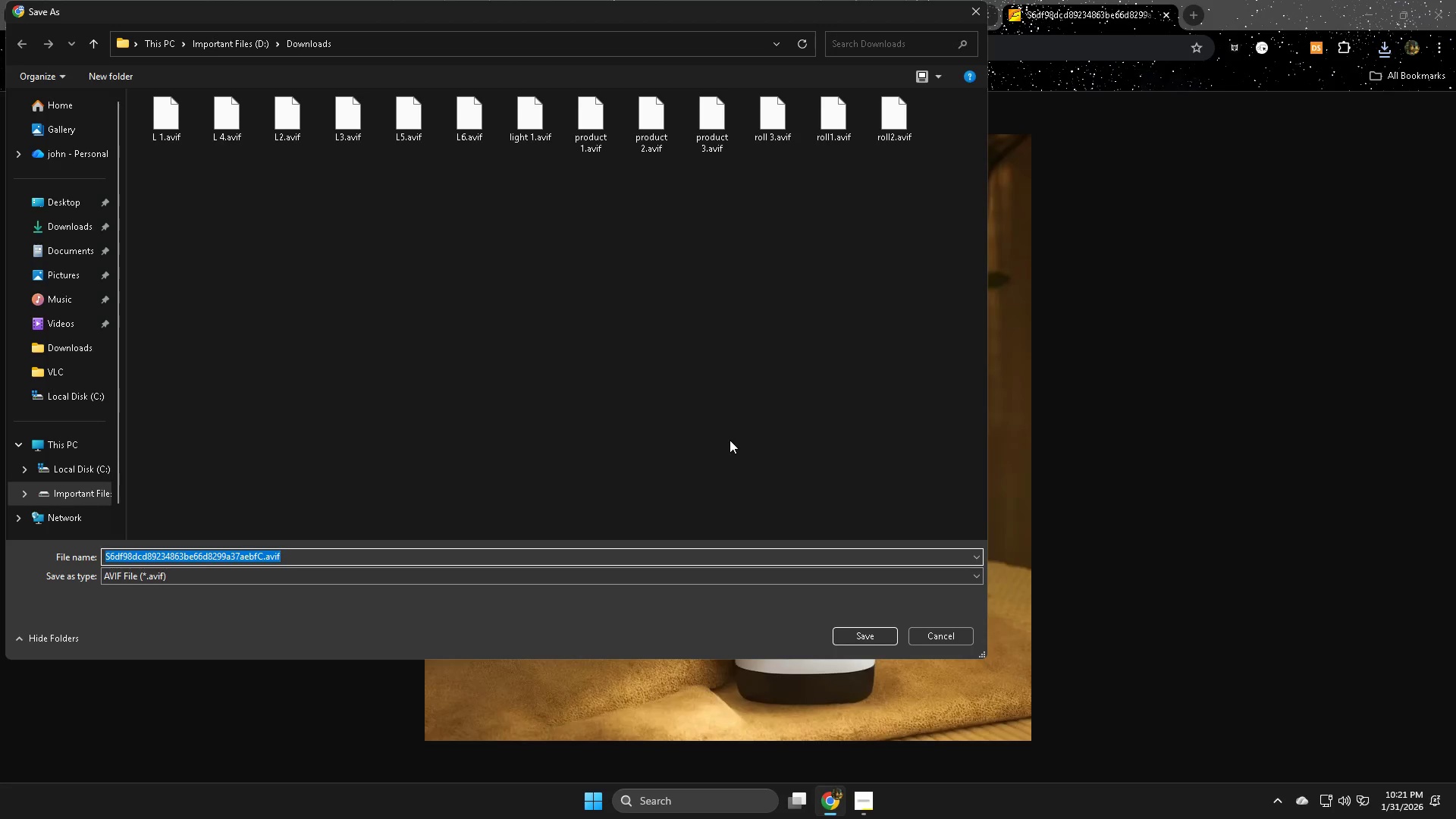 
type(light 2)
 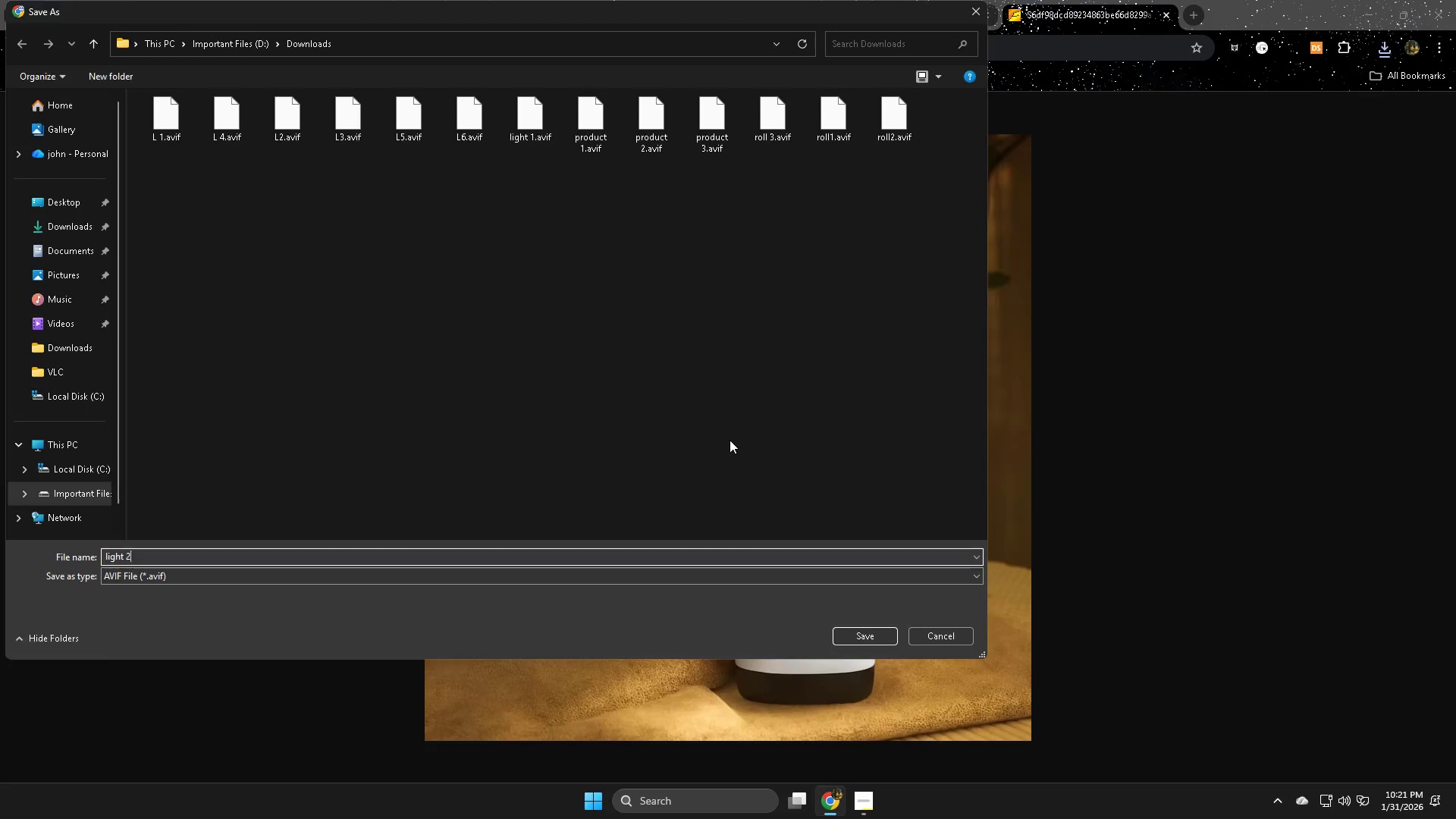 
key(Enter)
 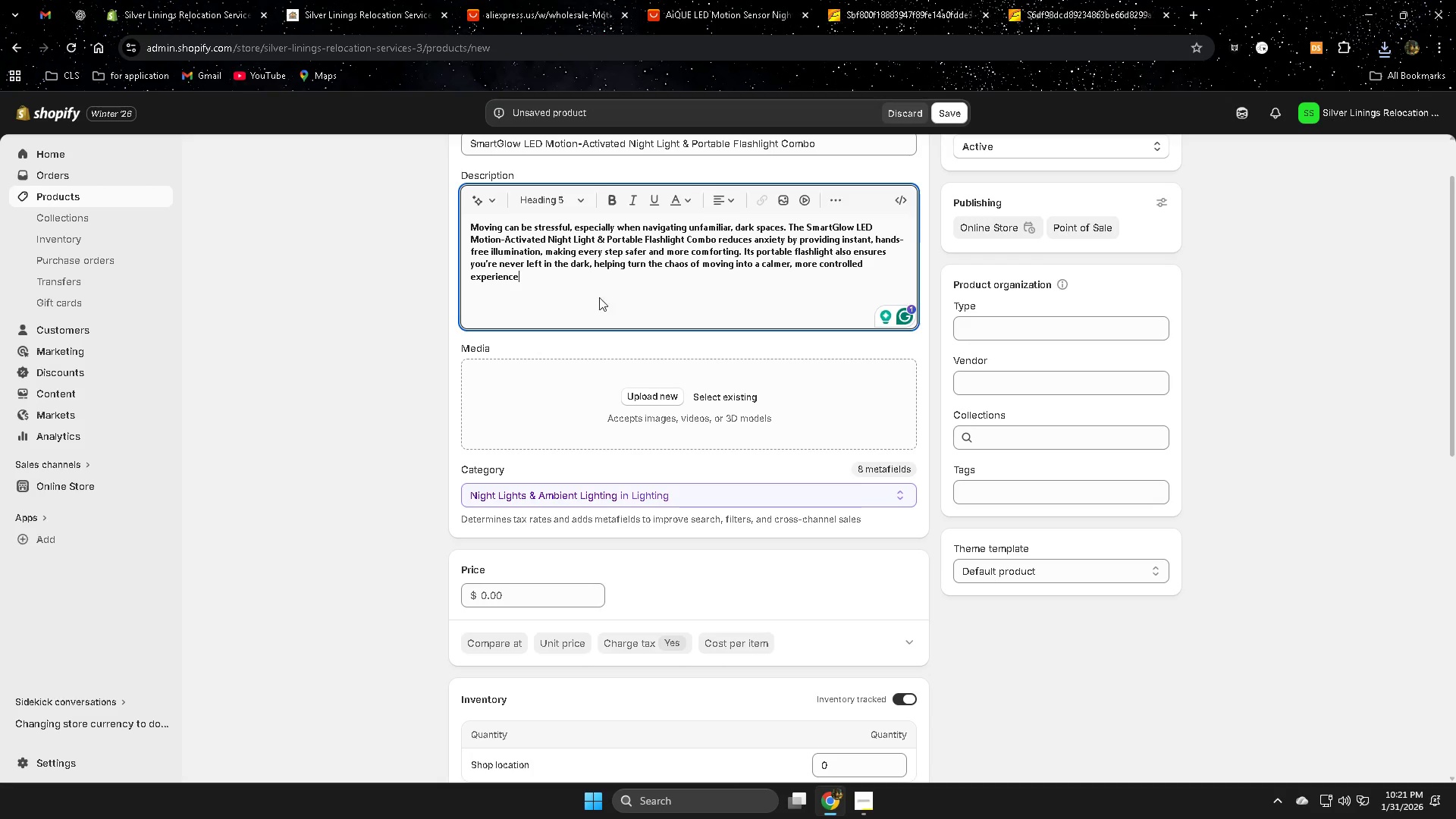 
left_click([646, 397])
 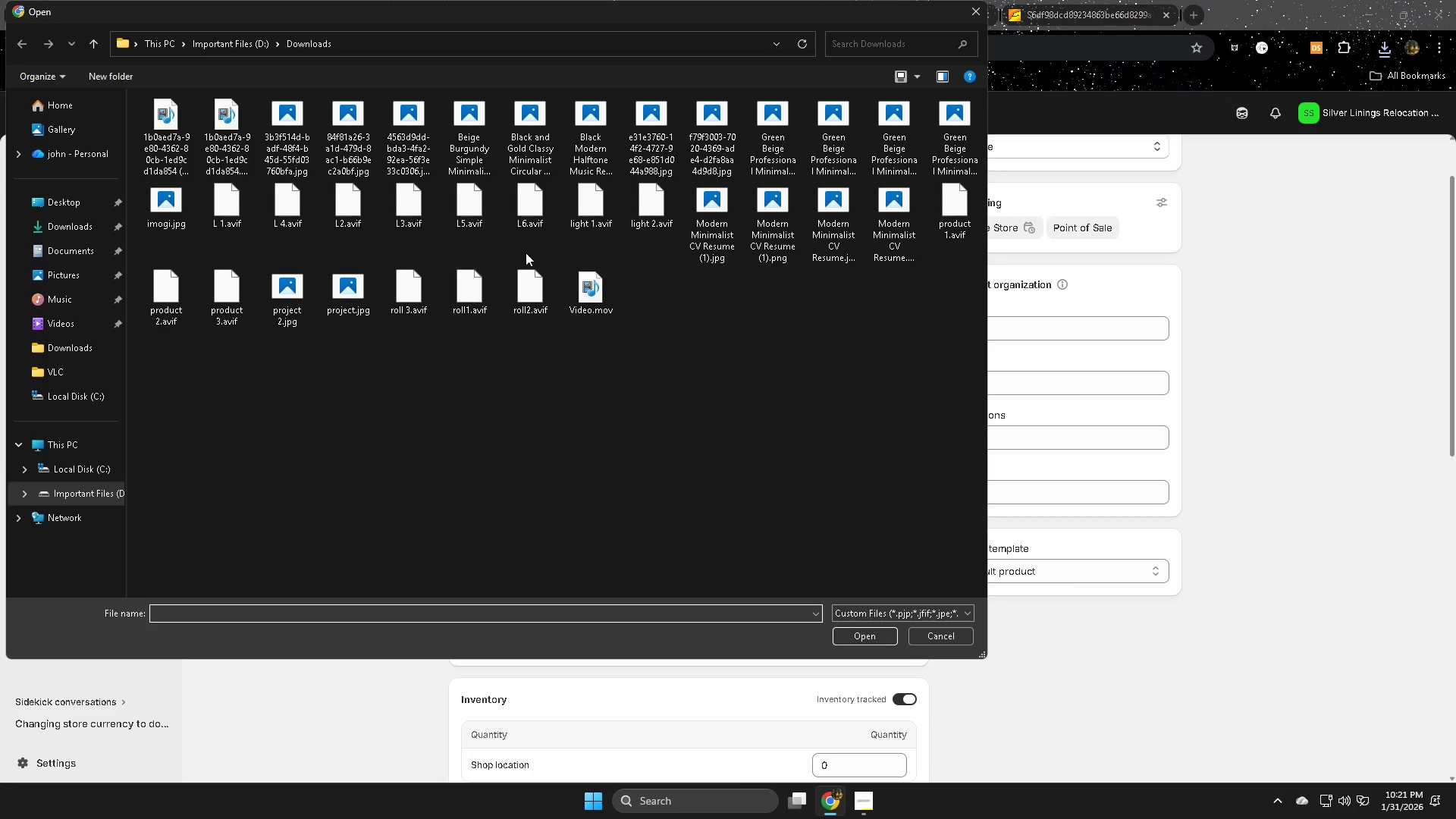 
left_click([590, 205])
 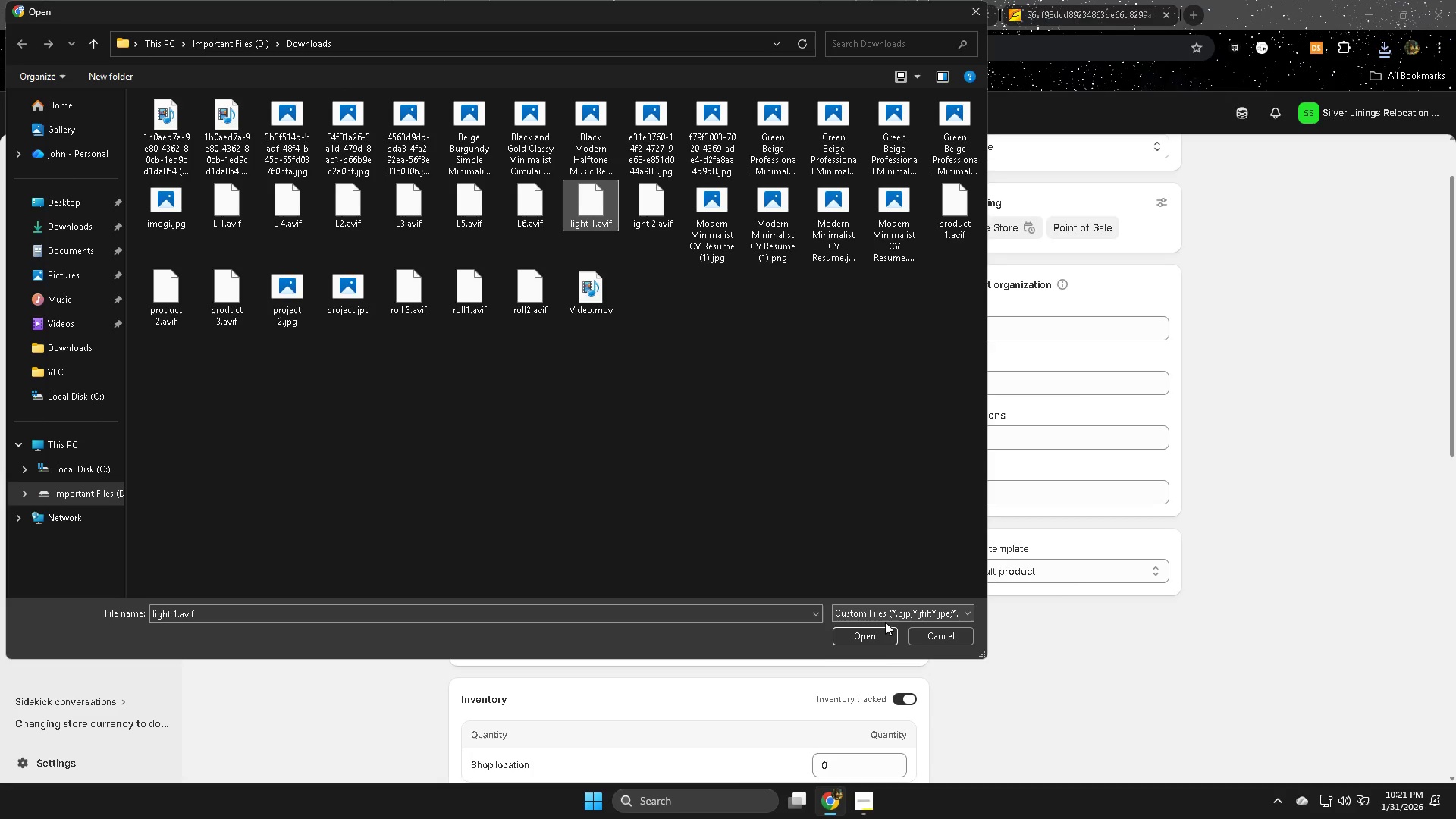 
left_click([876, 636])
 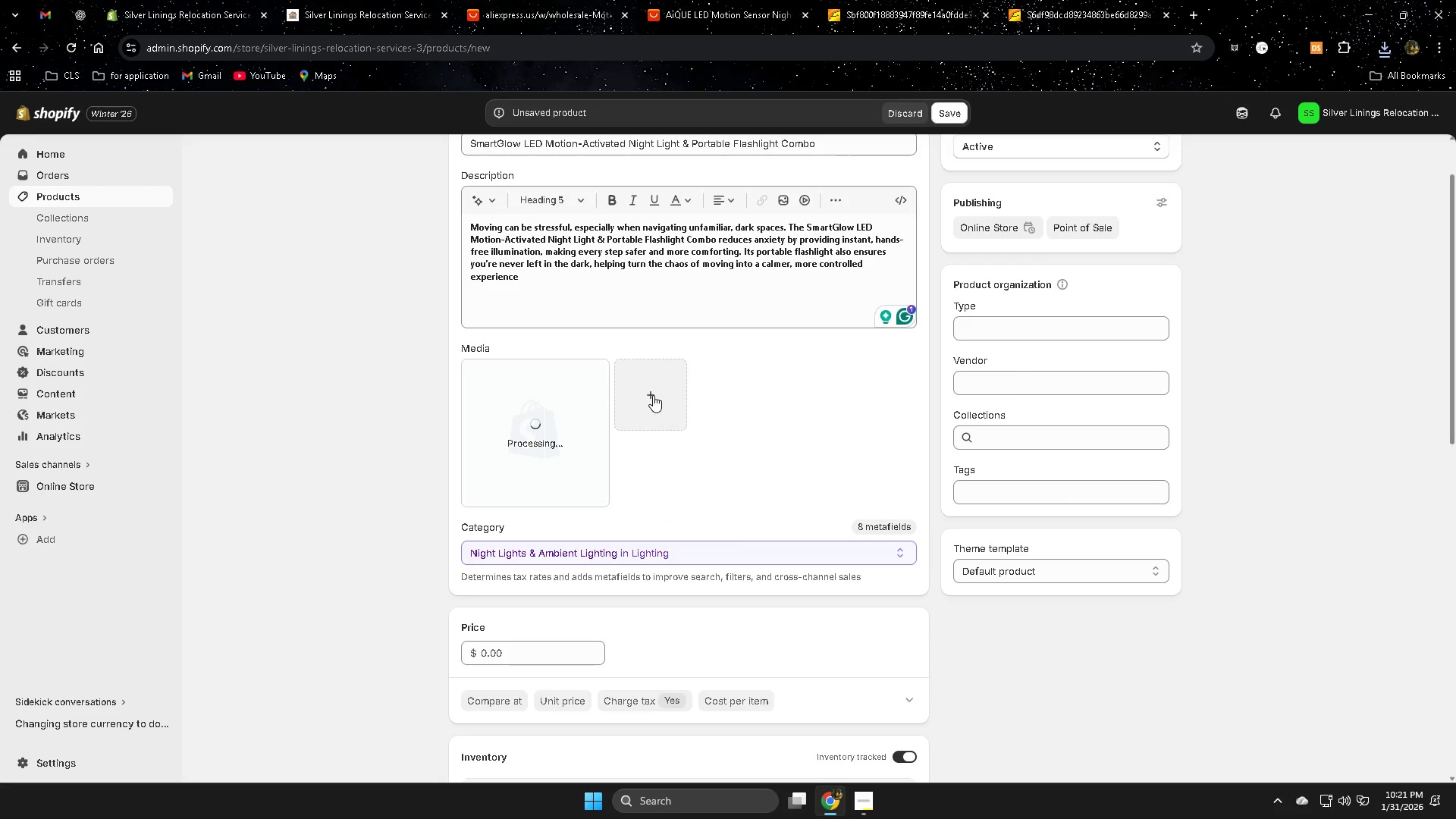 
left_click([652, 395])
 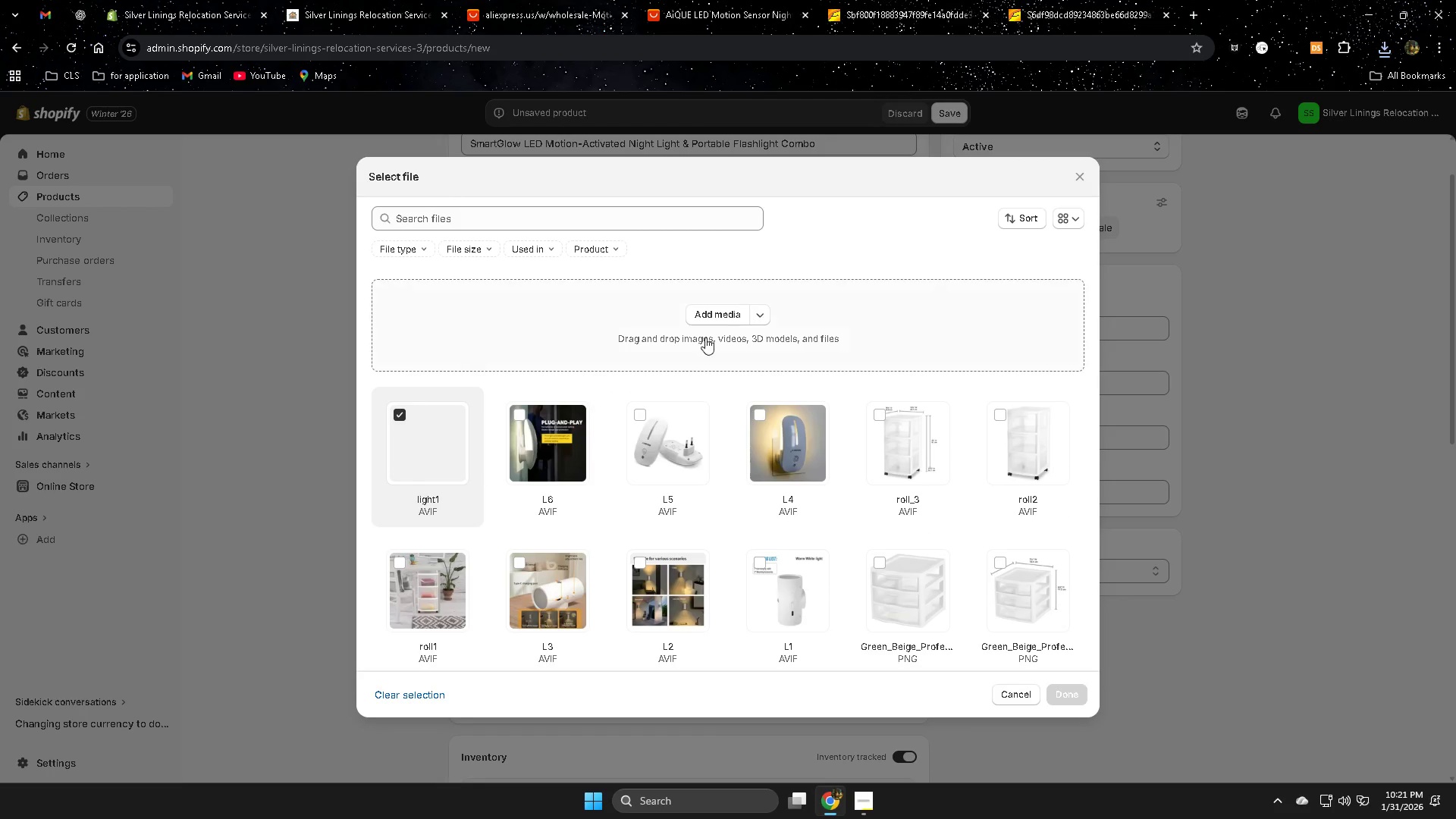 
left_click([707, 314])
 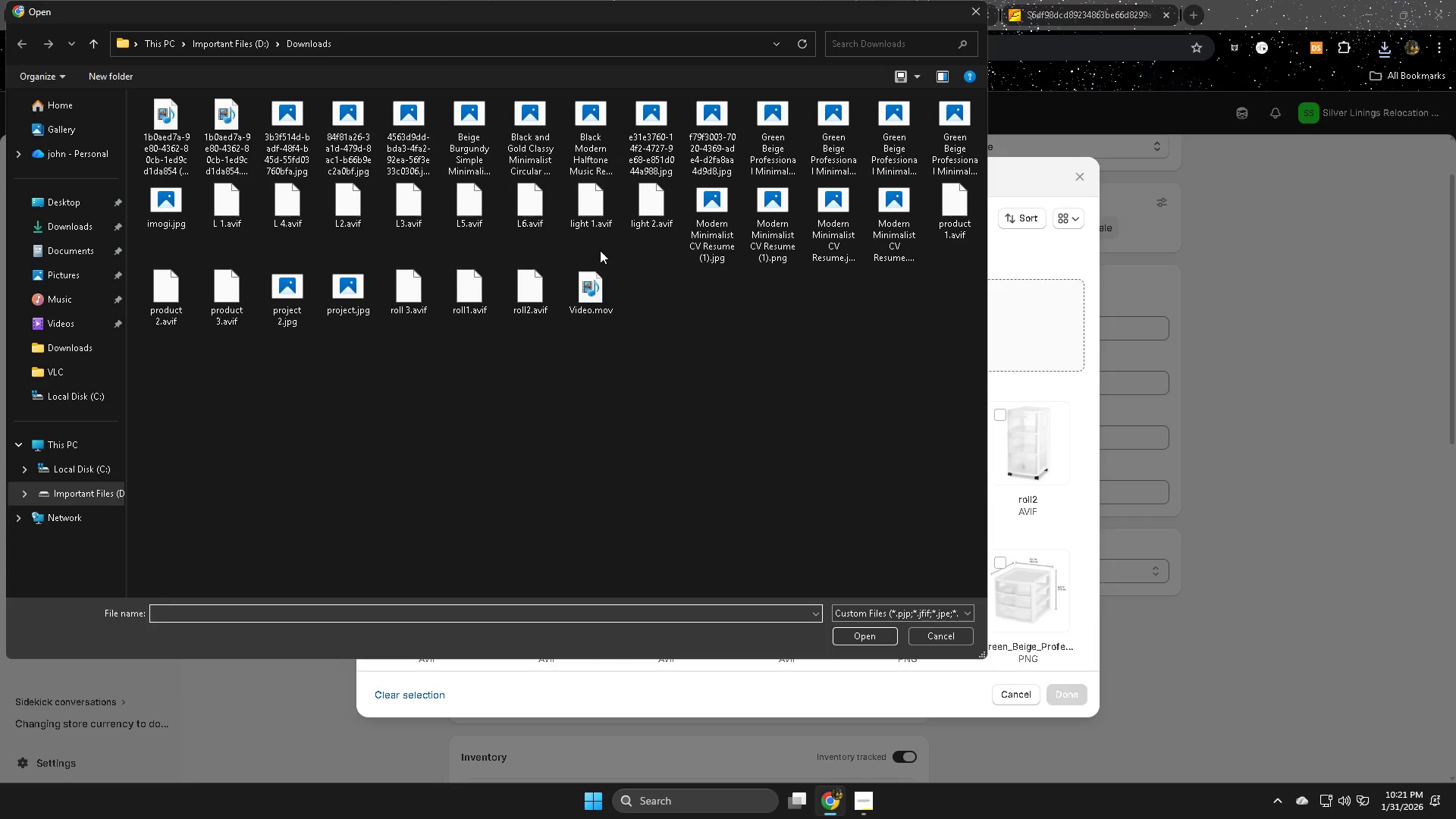 
left_click([649, 205])
 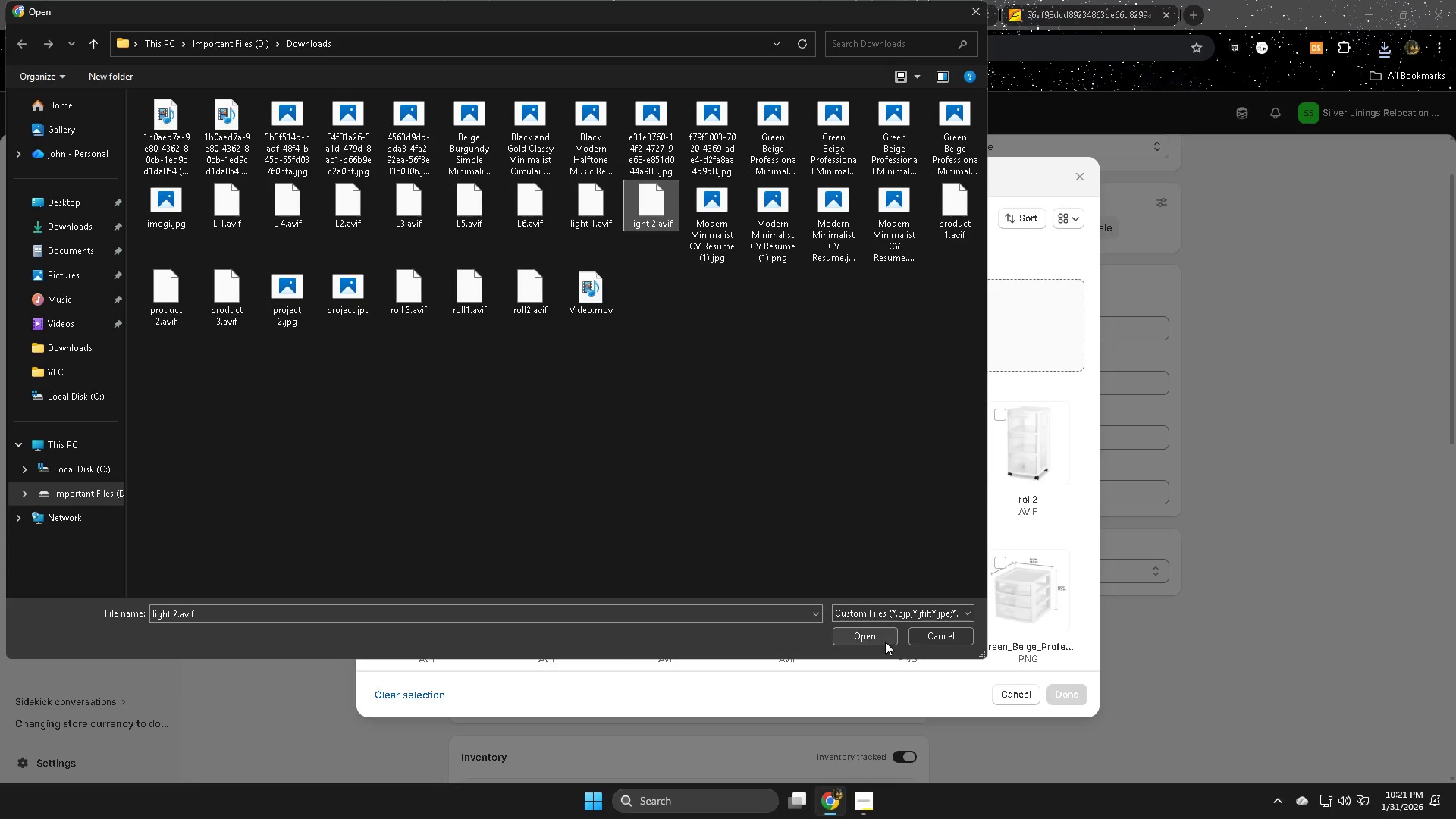 
left_click([876, 635])
 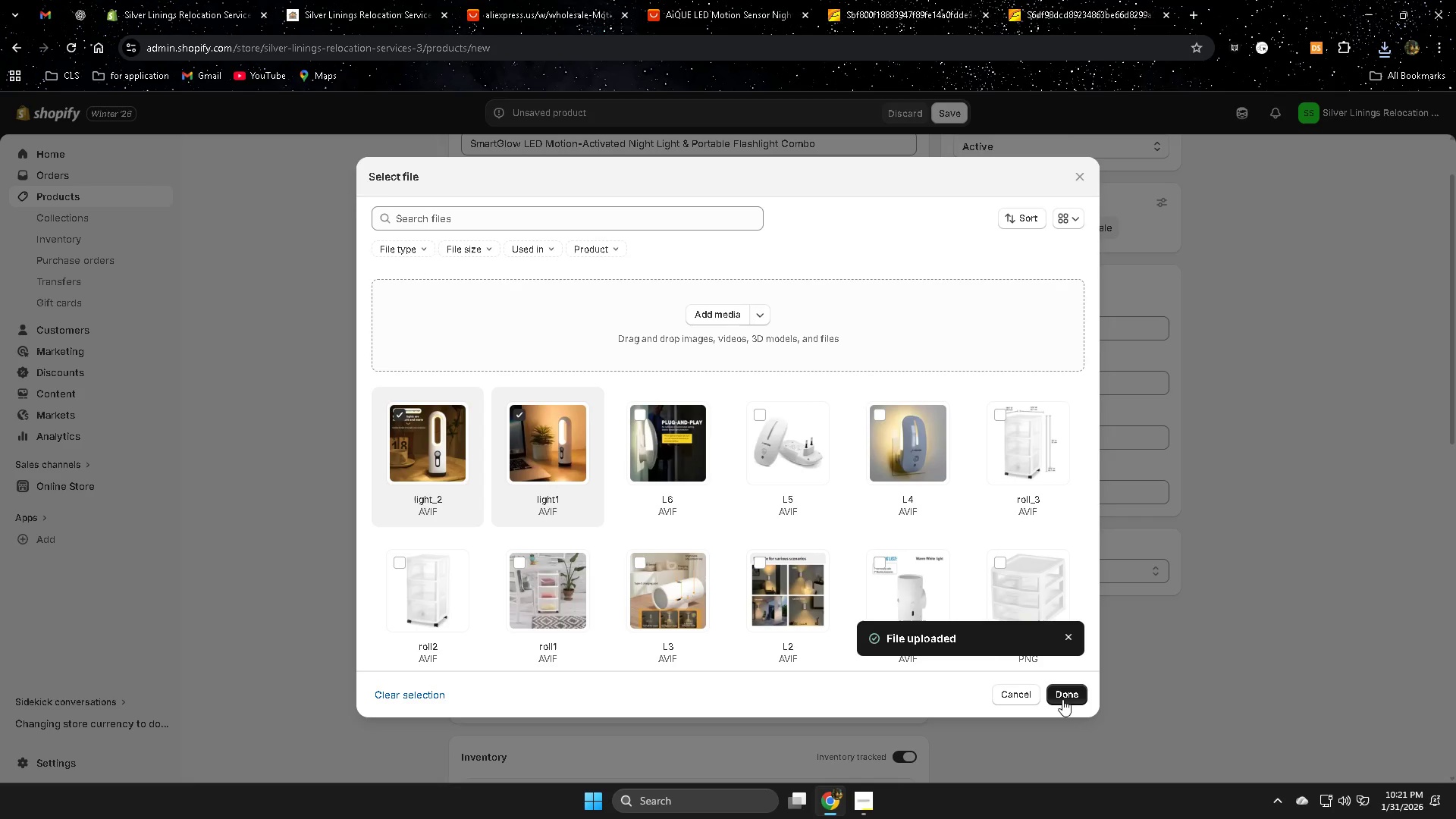 
wait(6.27)
 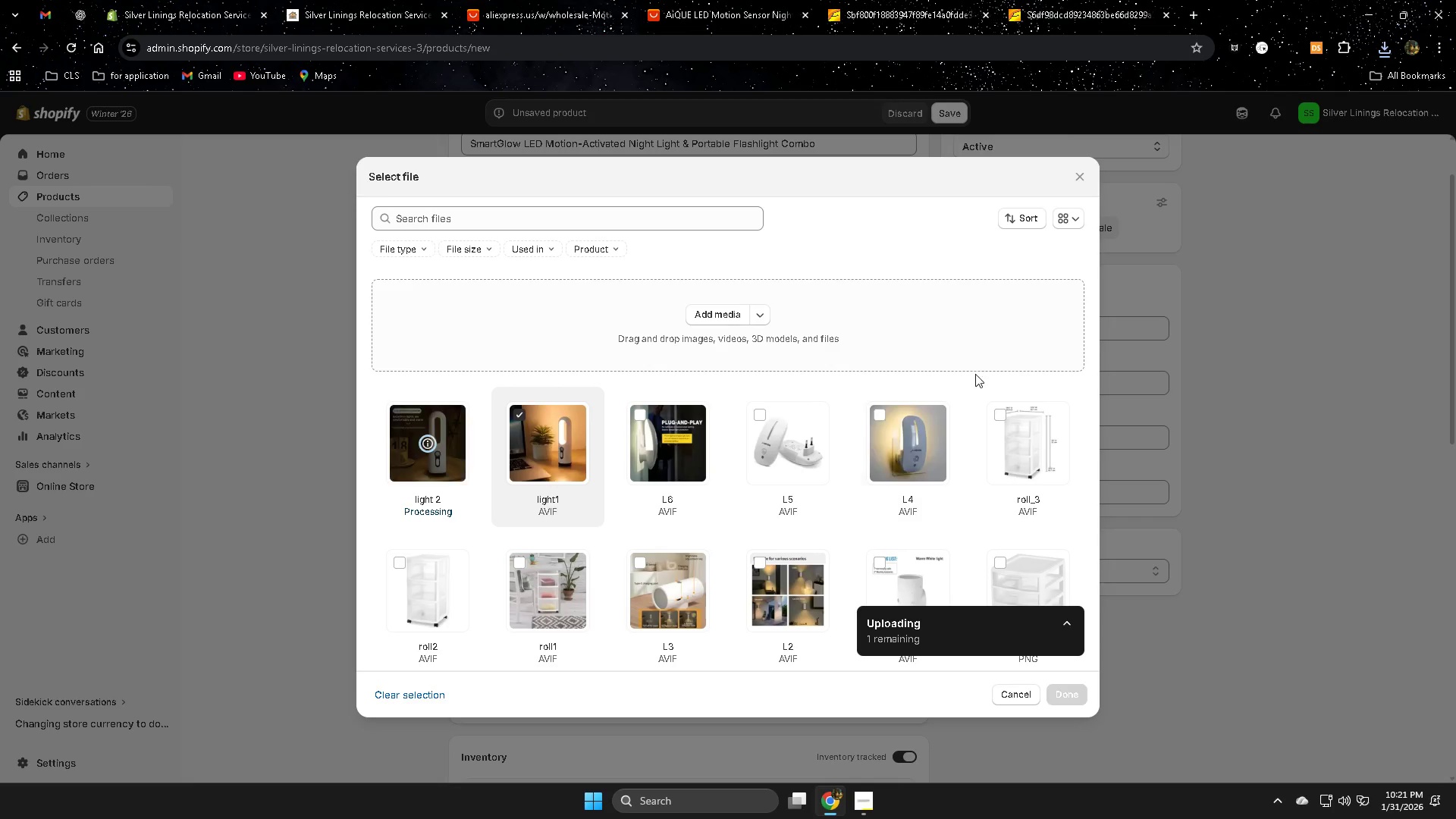 
left_click([1068, 696])
 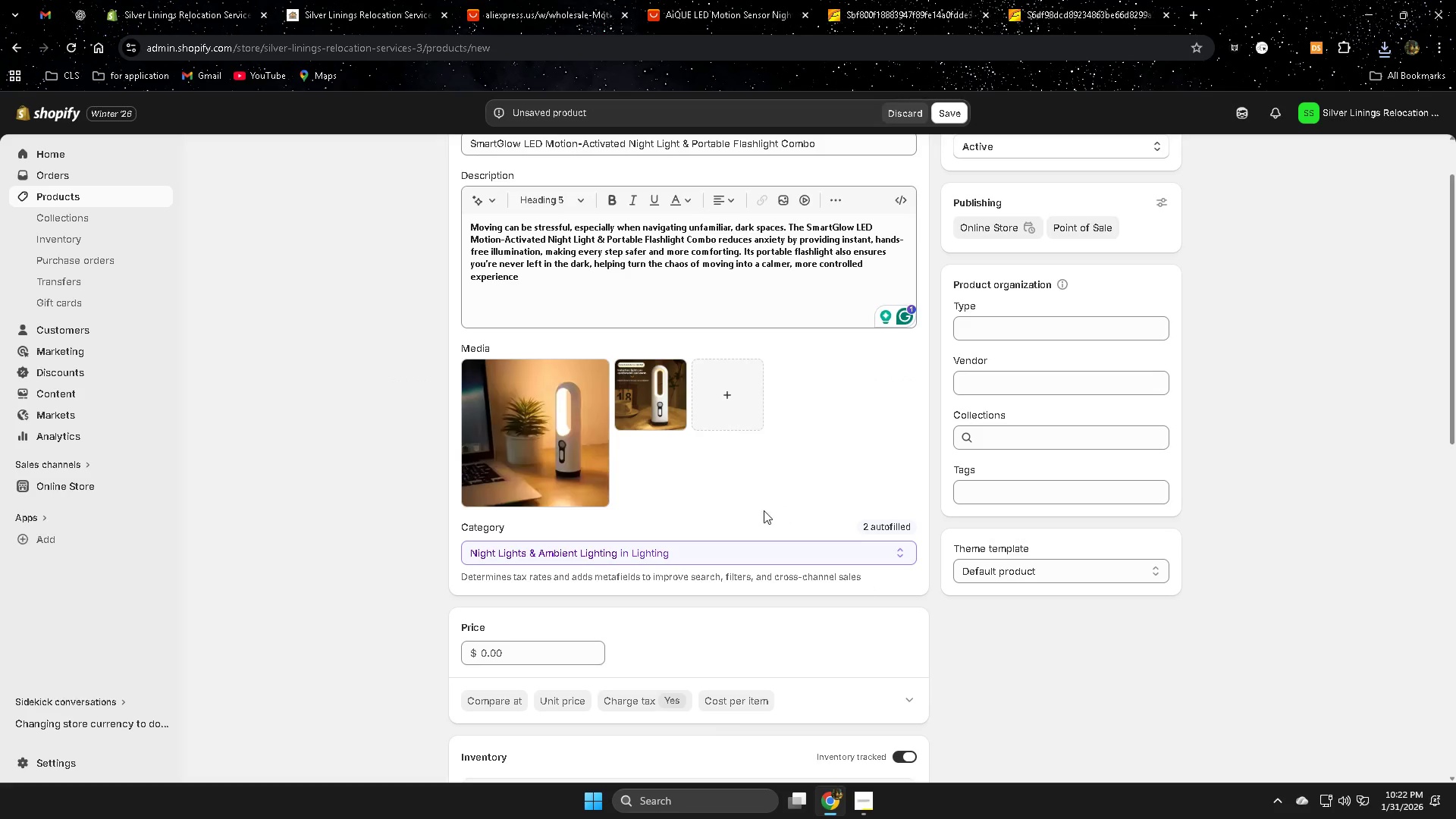 
left_click_drag(start_coordinate=[648, 397], to_coordinate=[532, 421])
 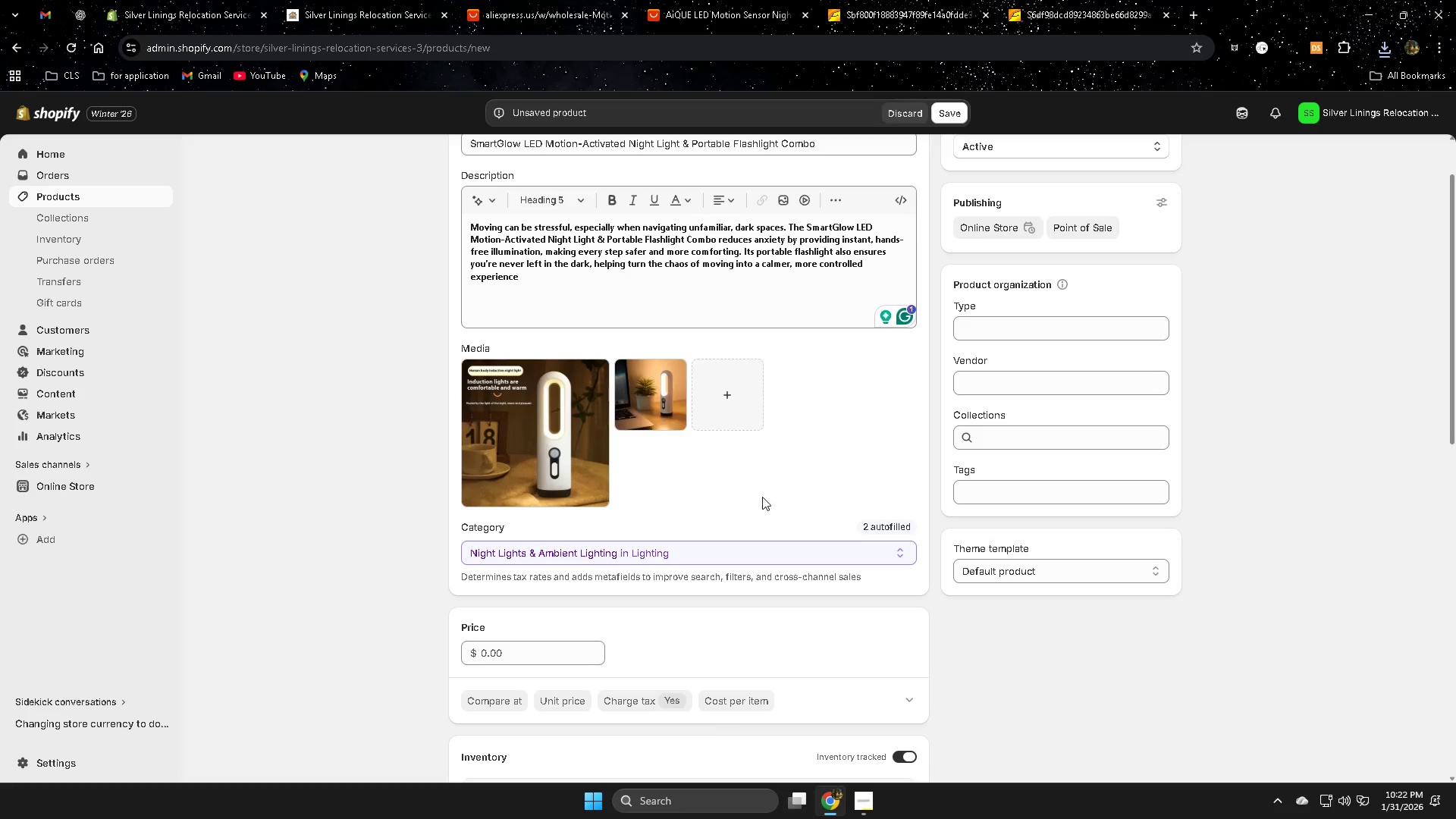 
left_click([761, 494])
 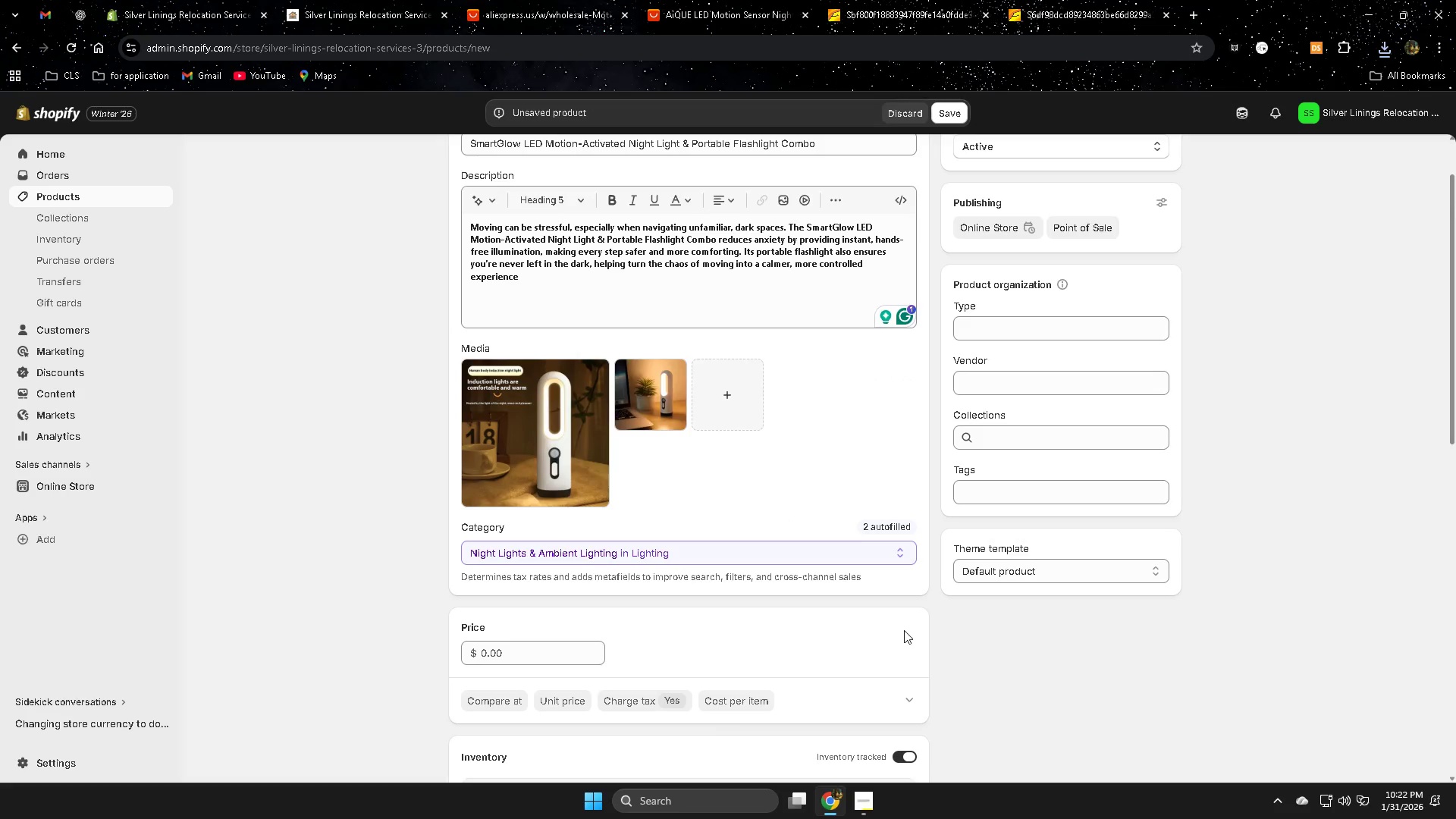 
scroll: coordinate [904, 630], scroll_direction: down, amount: 1.0
 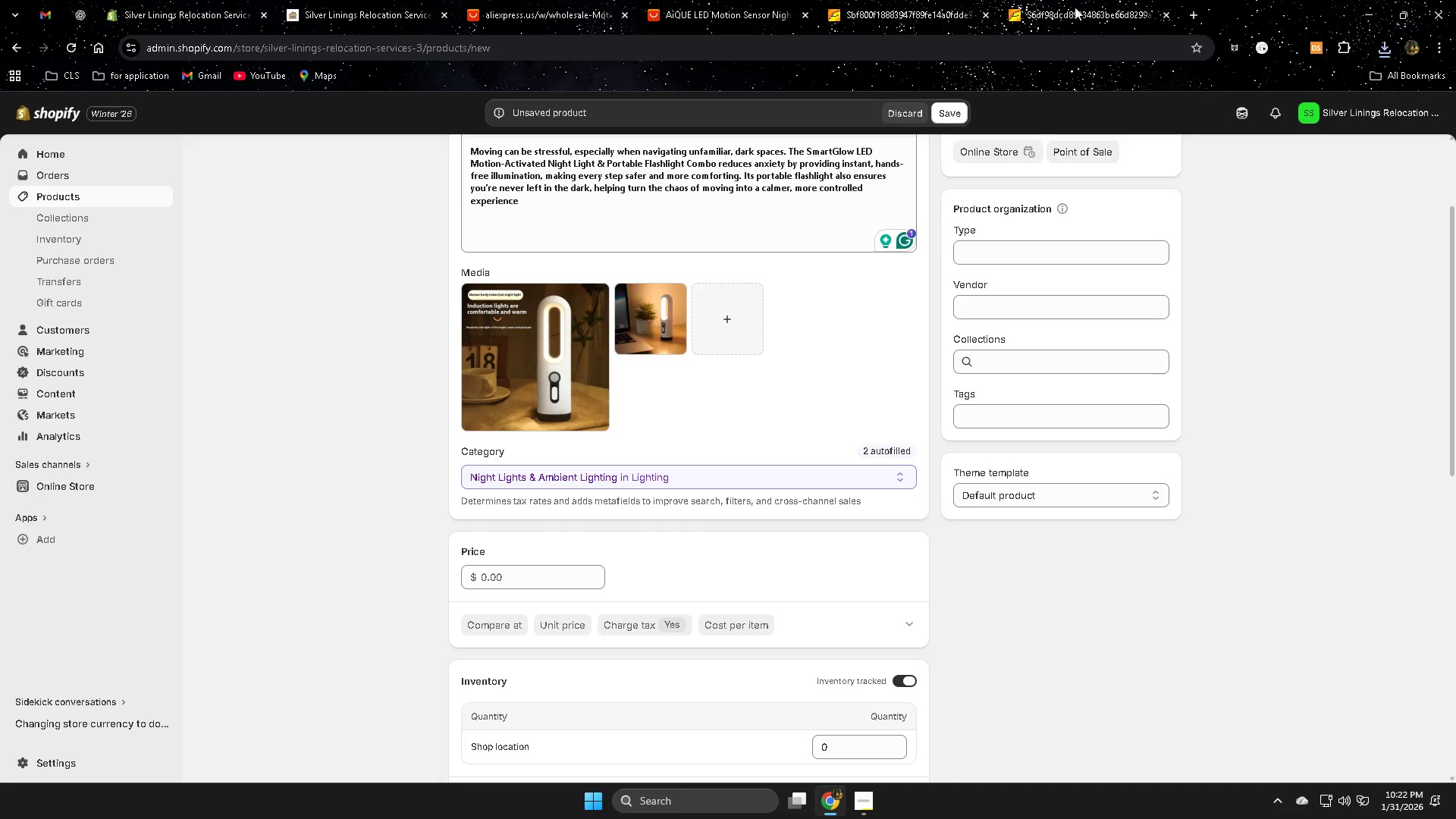 
key(Control+ControlLeft)
 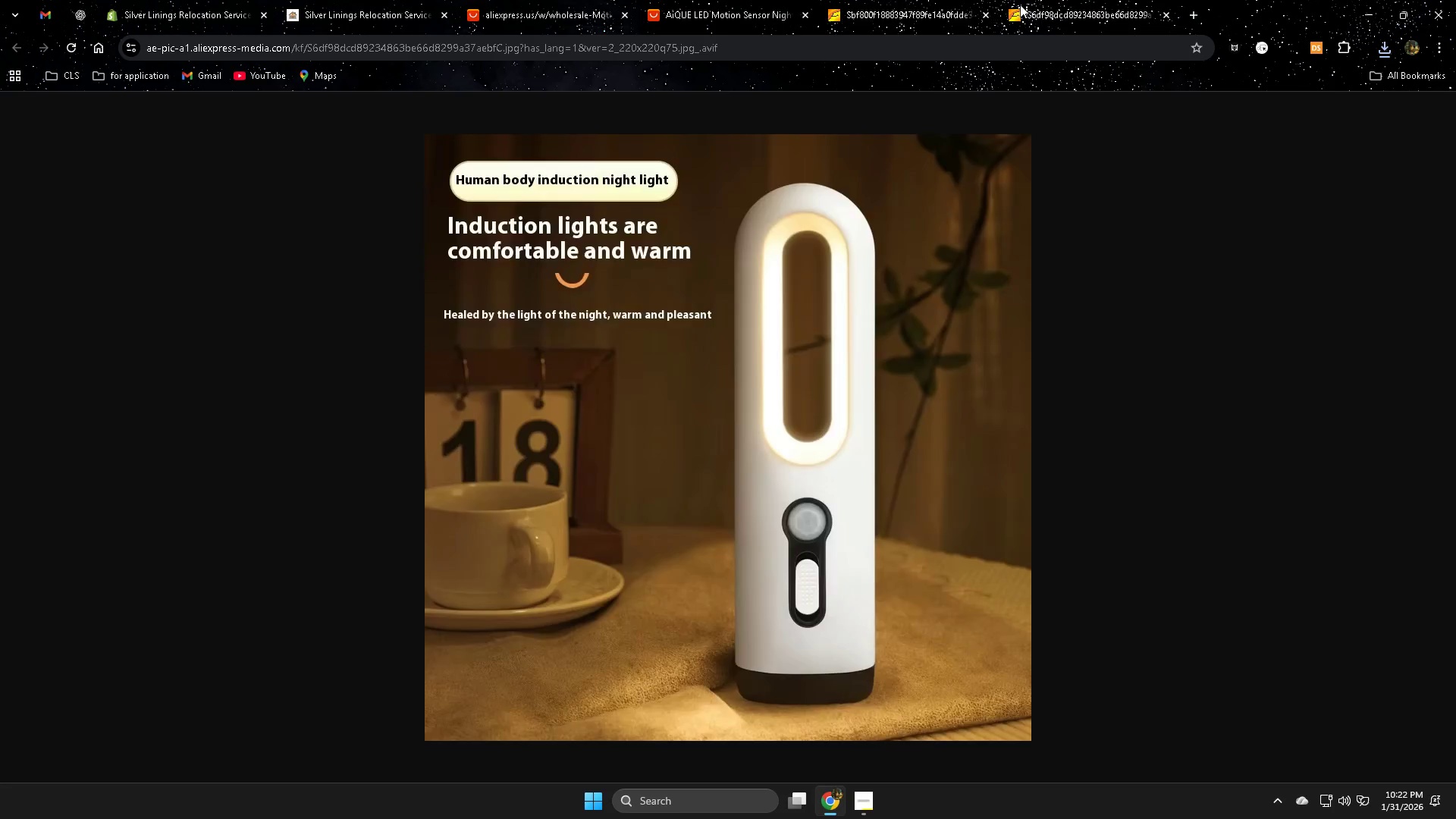 
key(Control+W)
 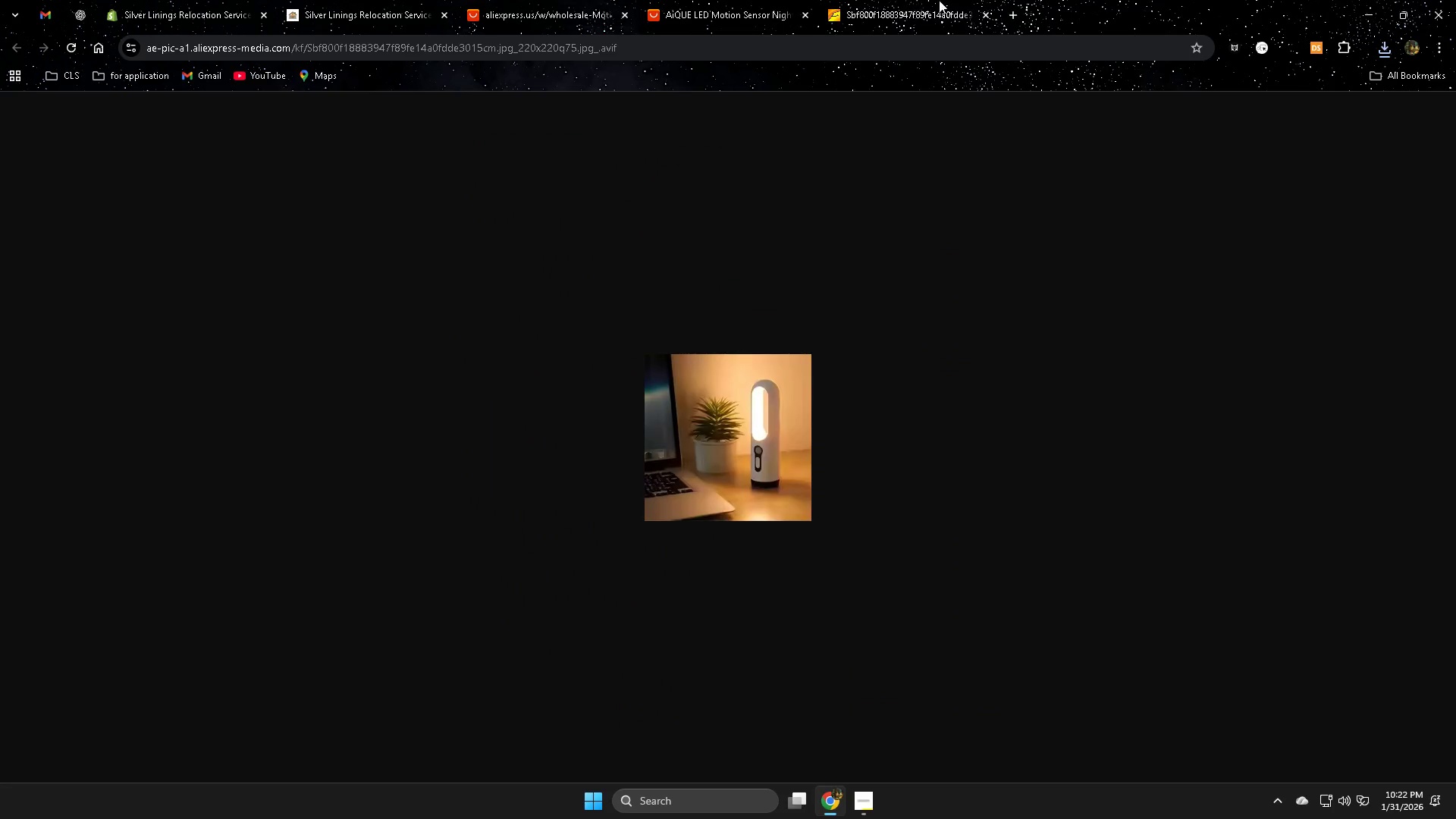 
left_click([939, 0])
 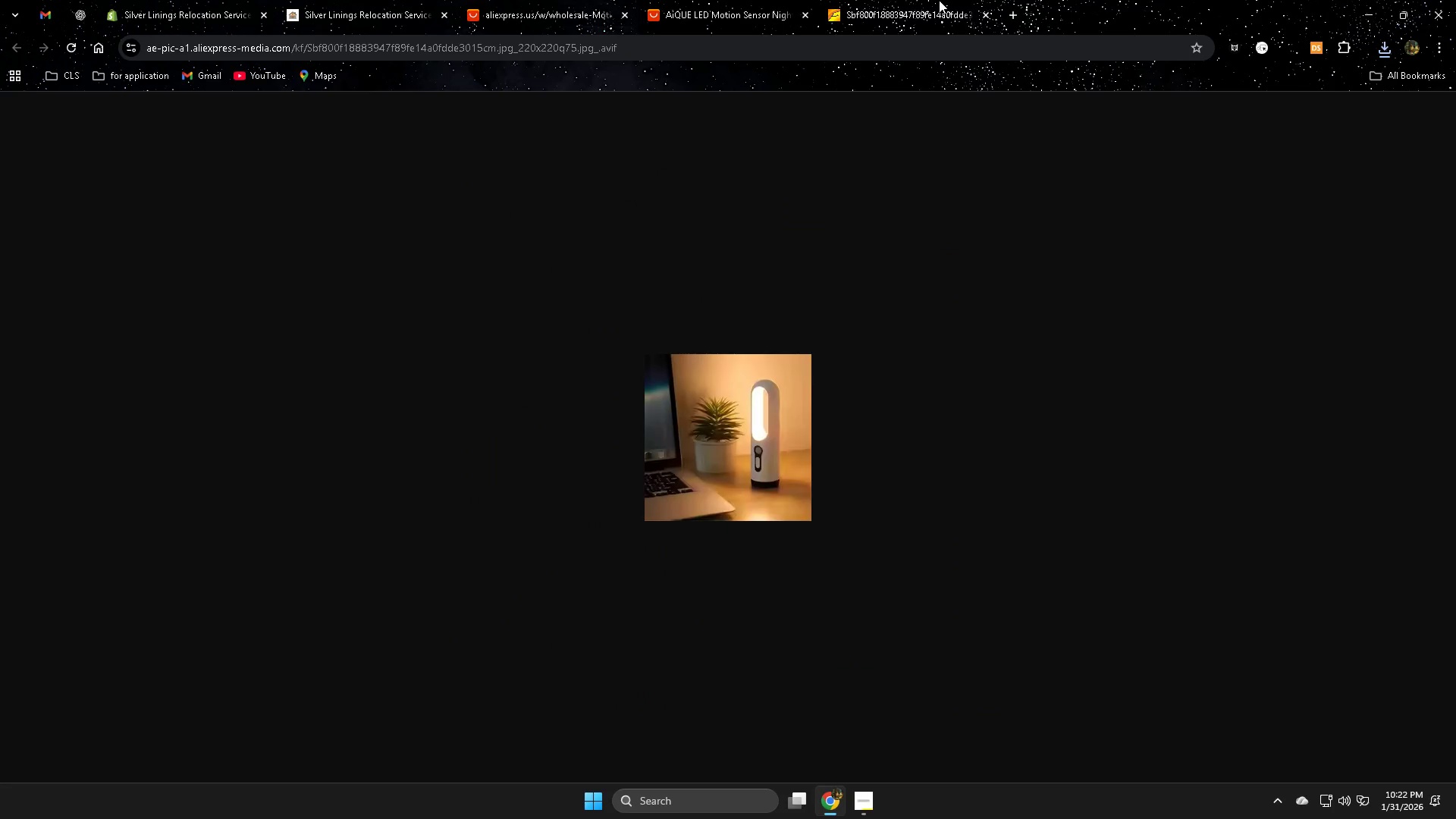 
key(Control+ControlLeft)
 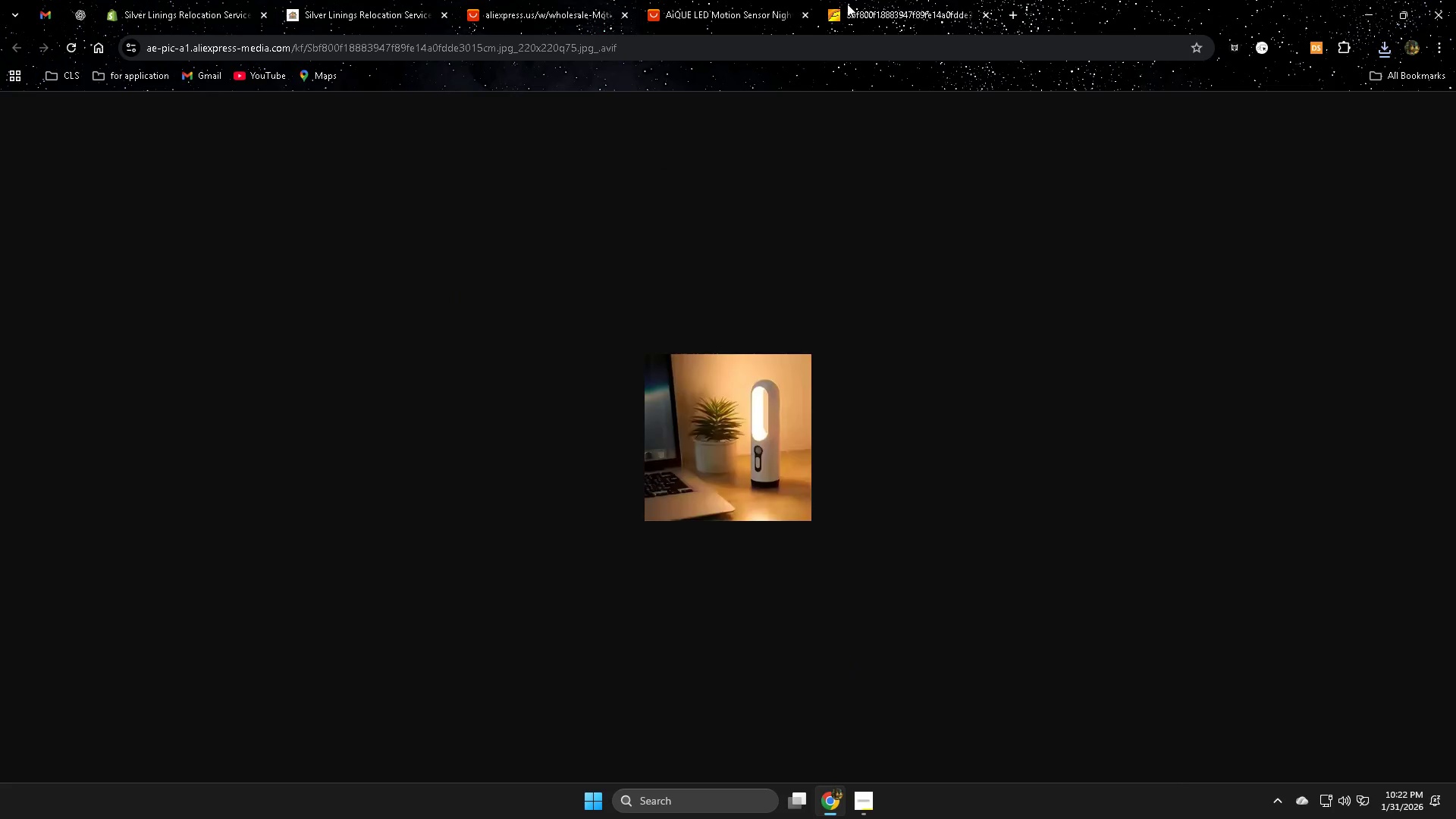 
key(Control+W)
 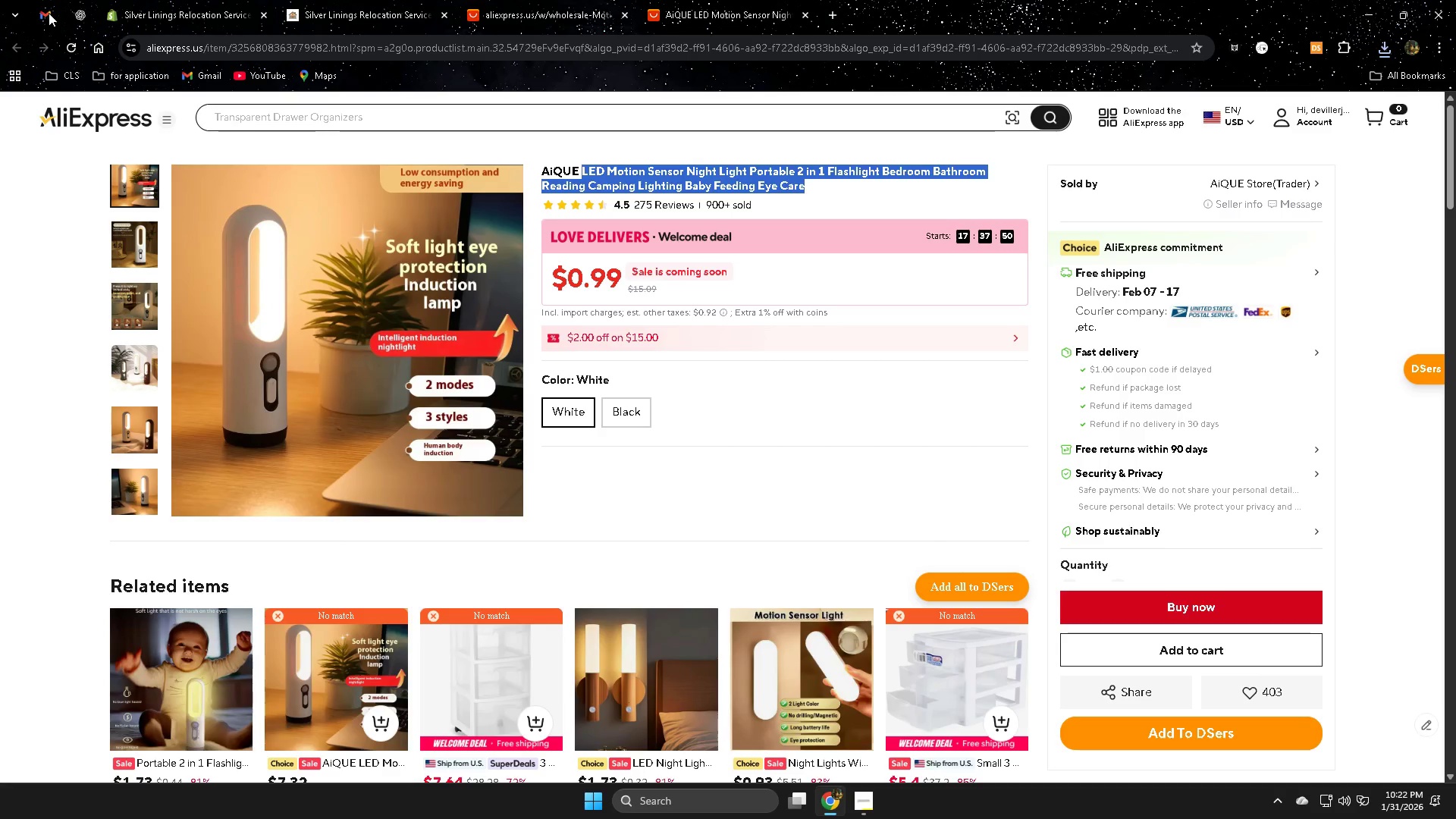 
left_click([49, 13])
 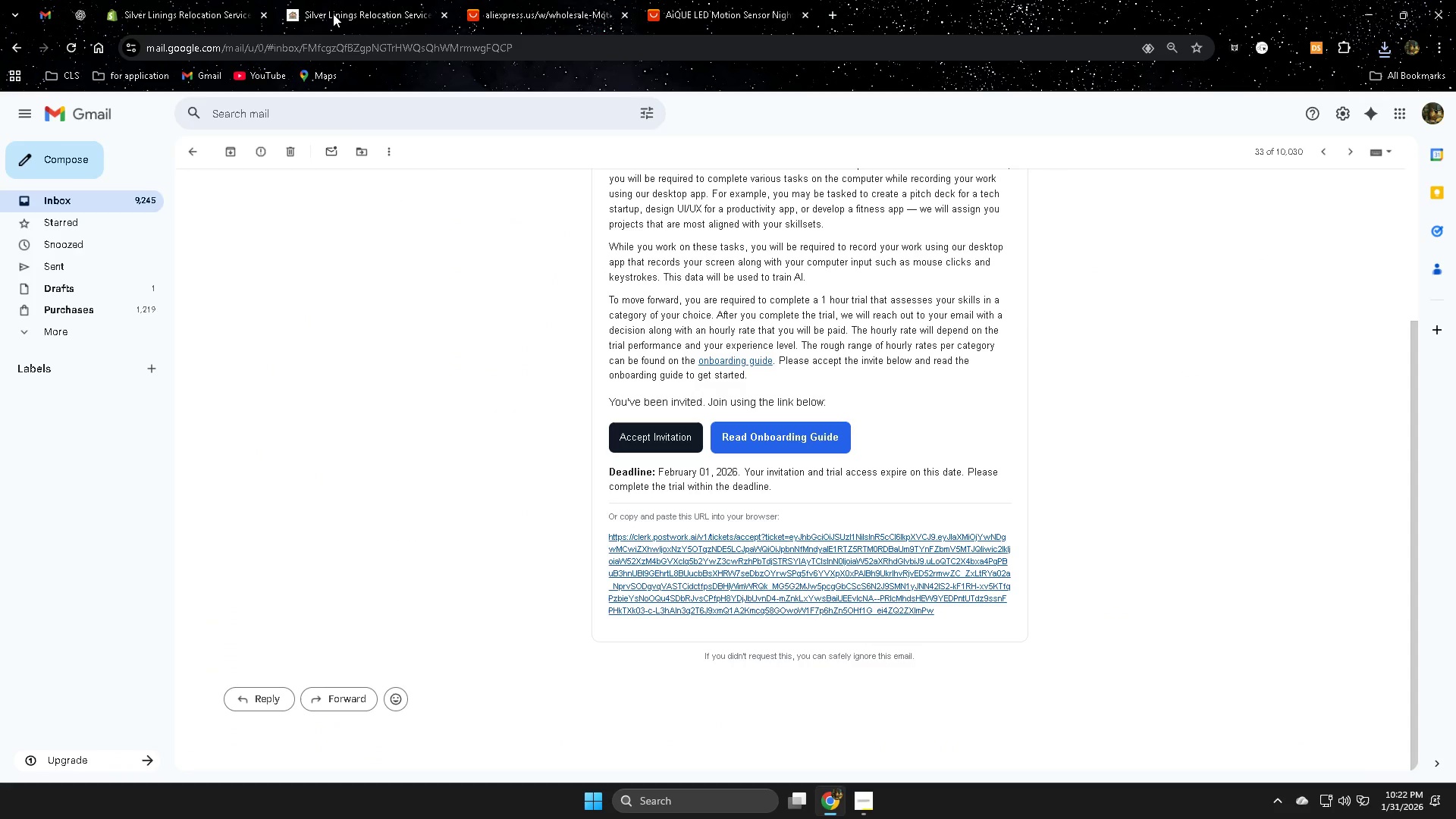 
left_click([193, 17])
 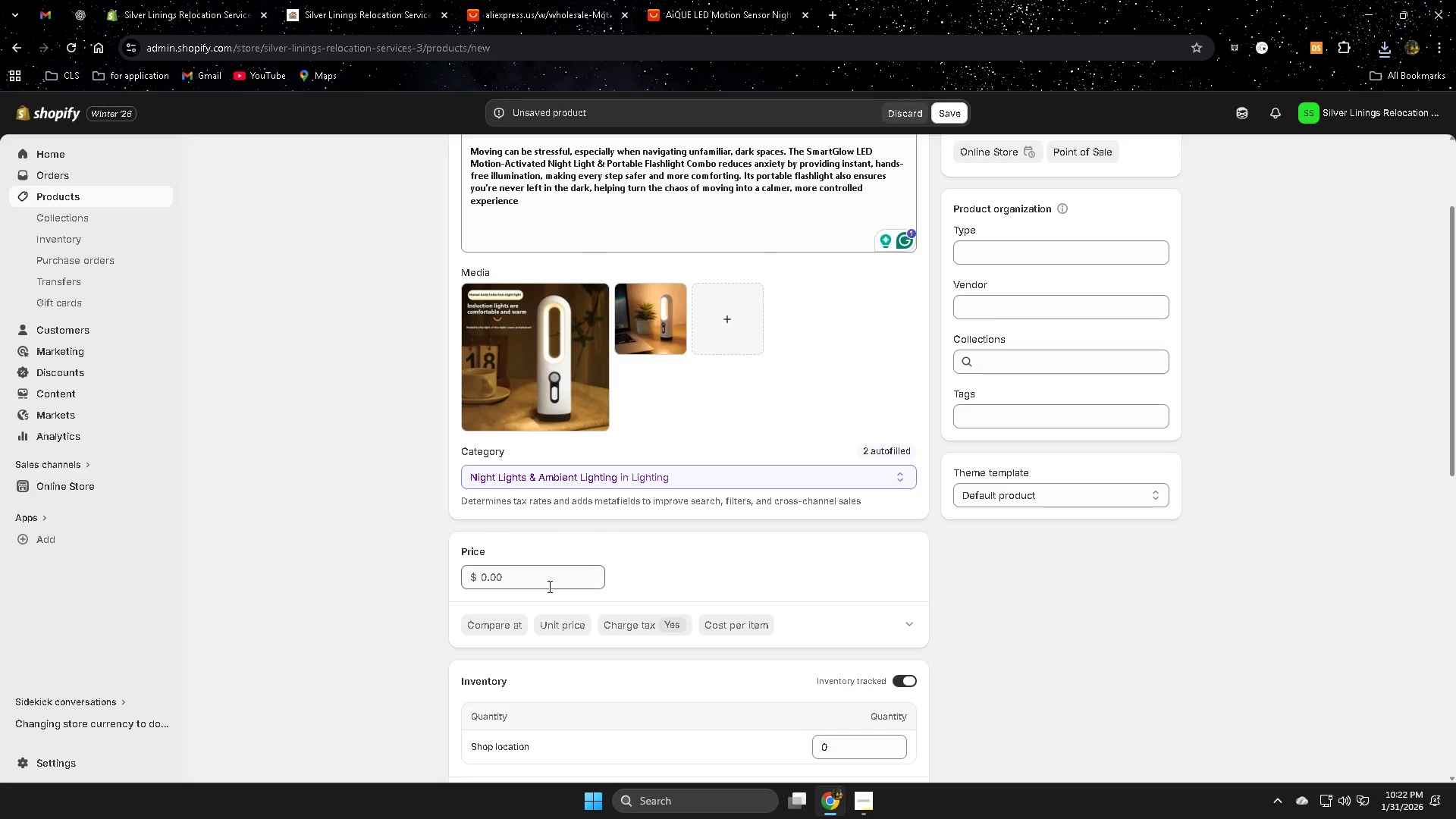 
scroll: coordinate [621, 592], scroll_direction: down, amount: 4.0
 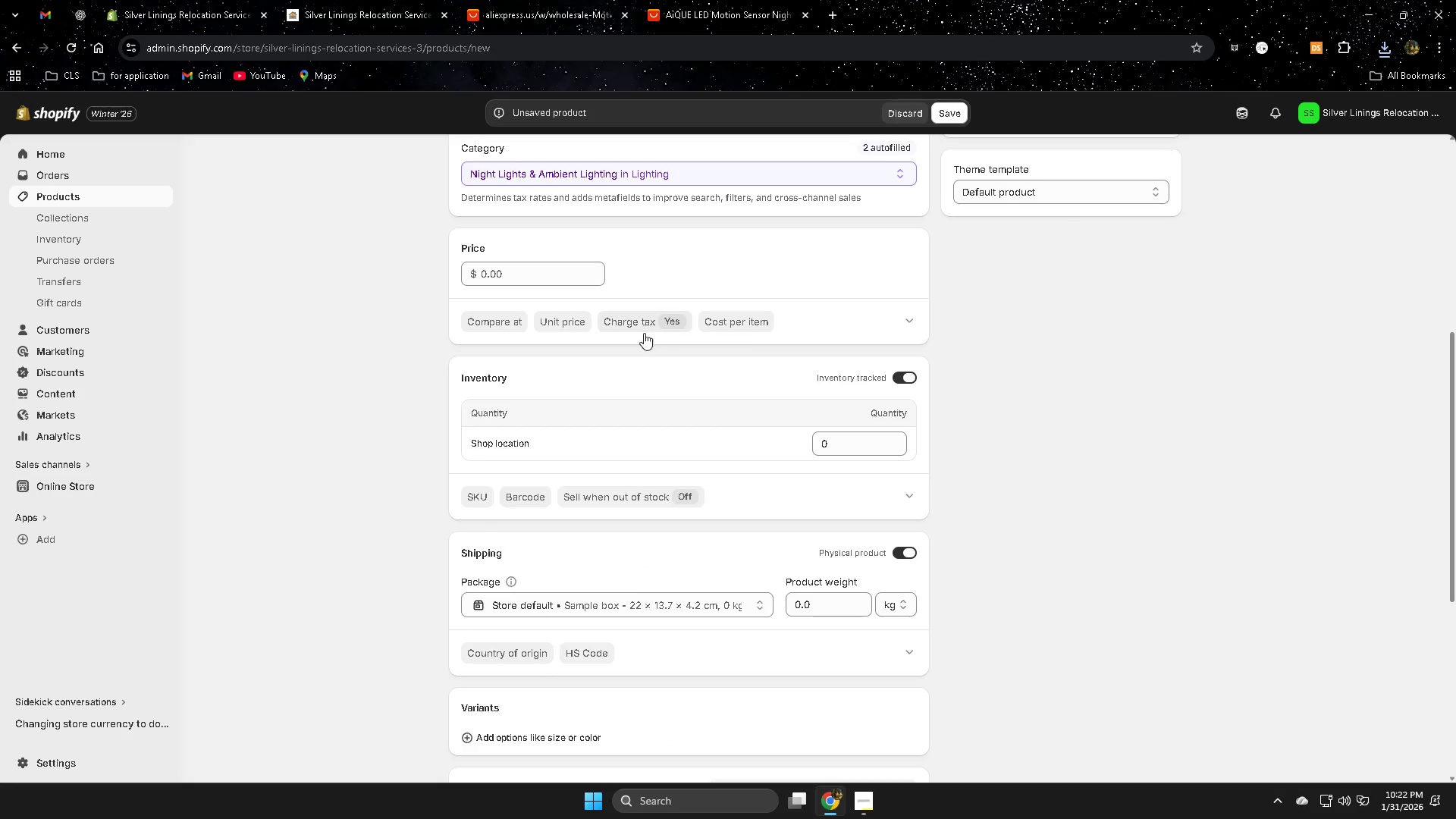 
left_click([909, 318])
 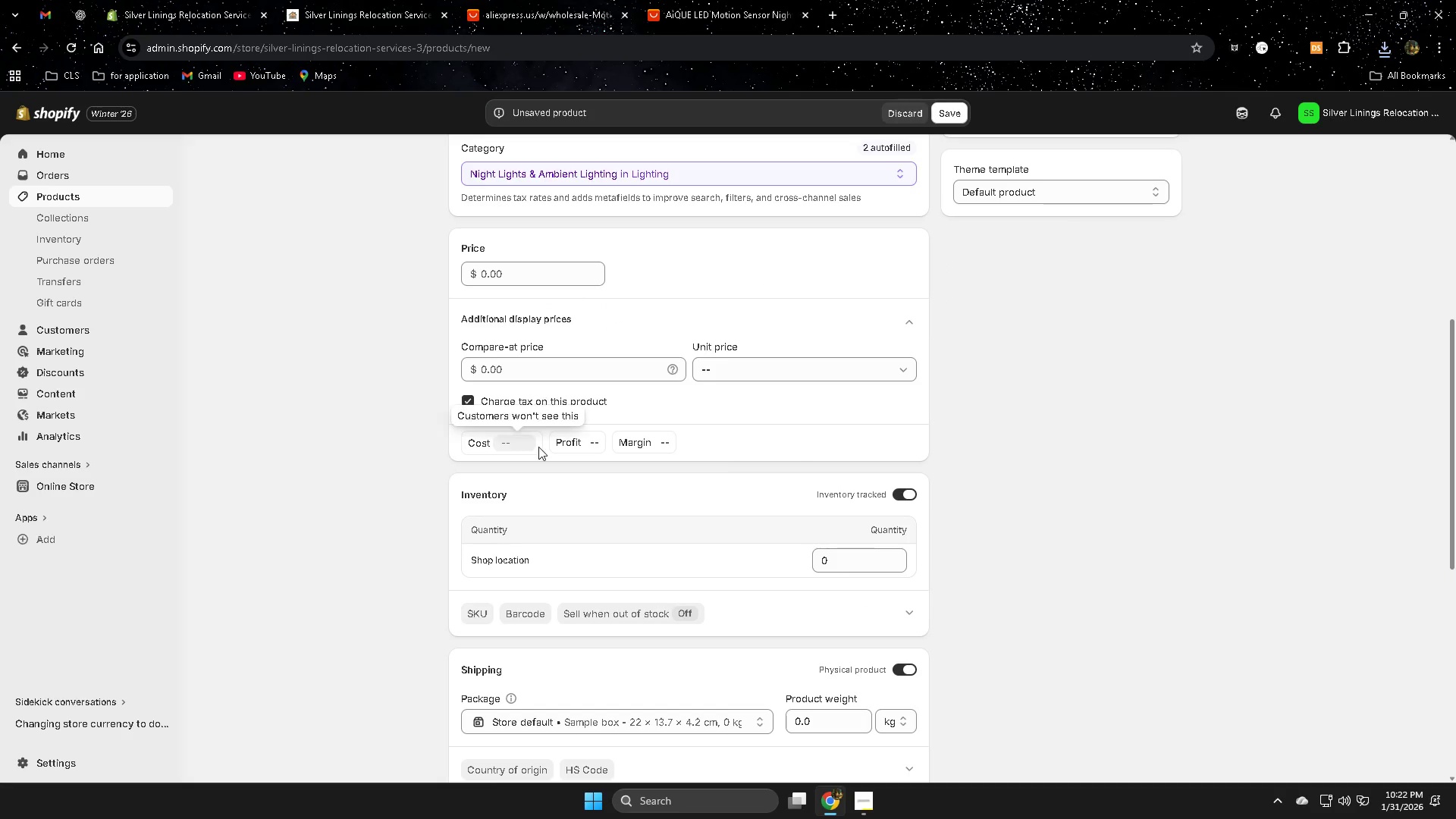 
left_click([521, 443])
 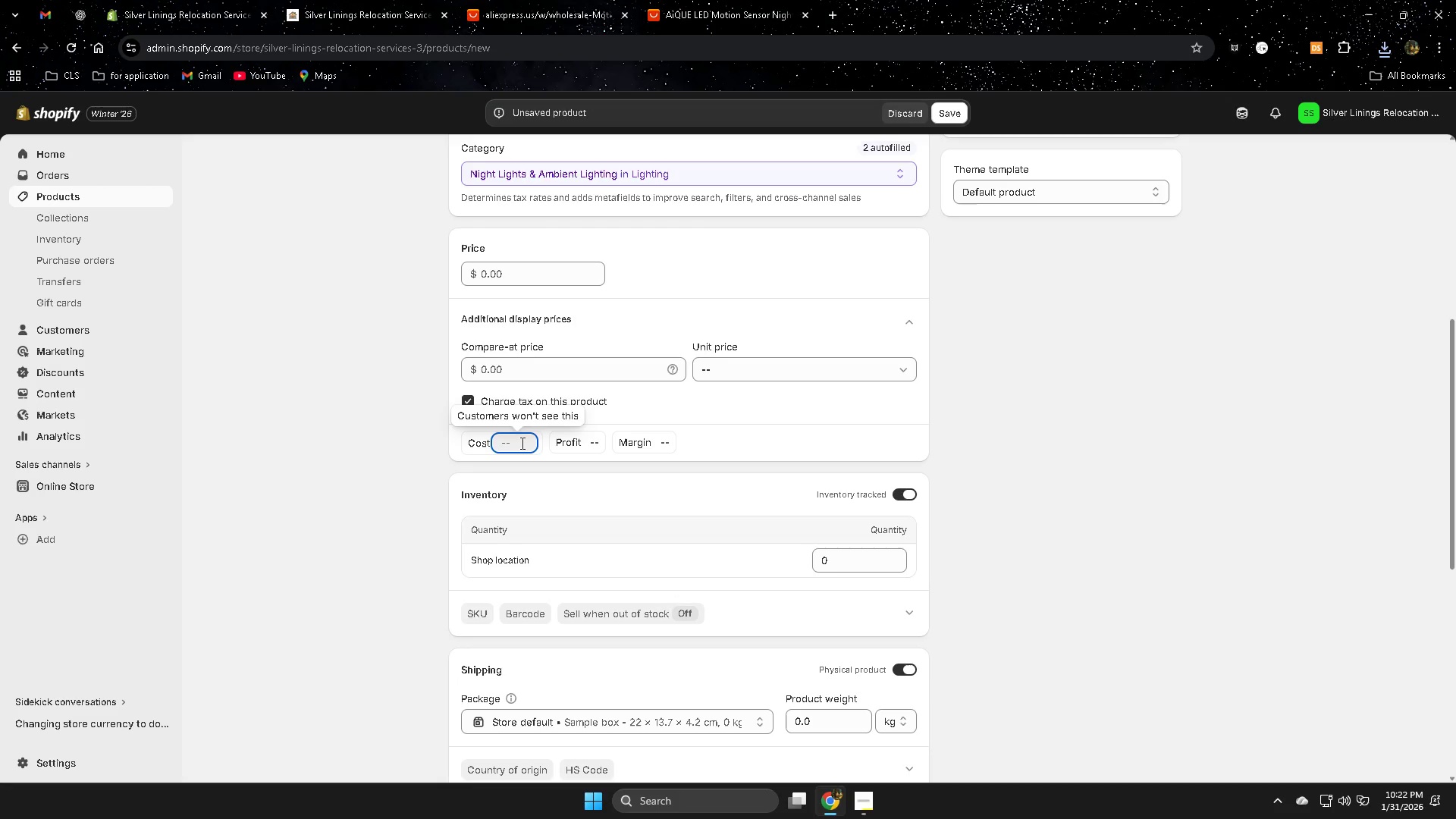 
key(Numpad5)
 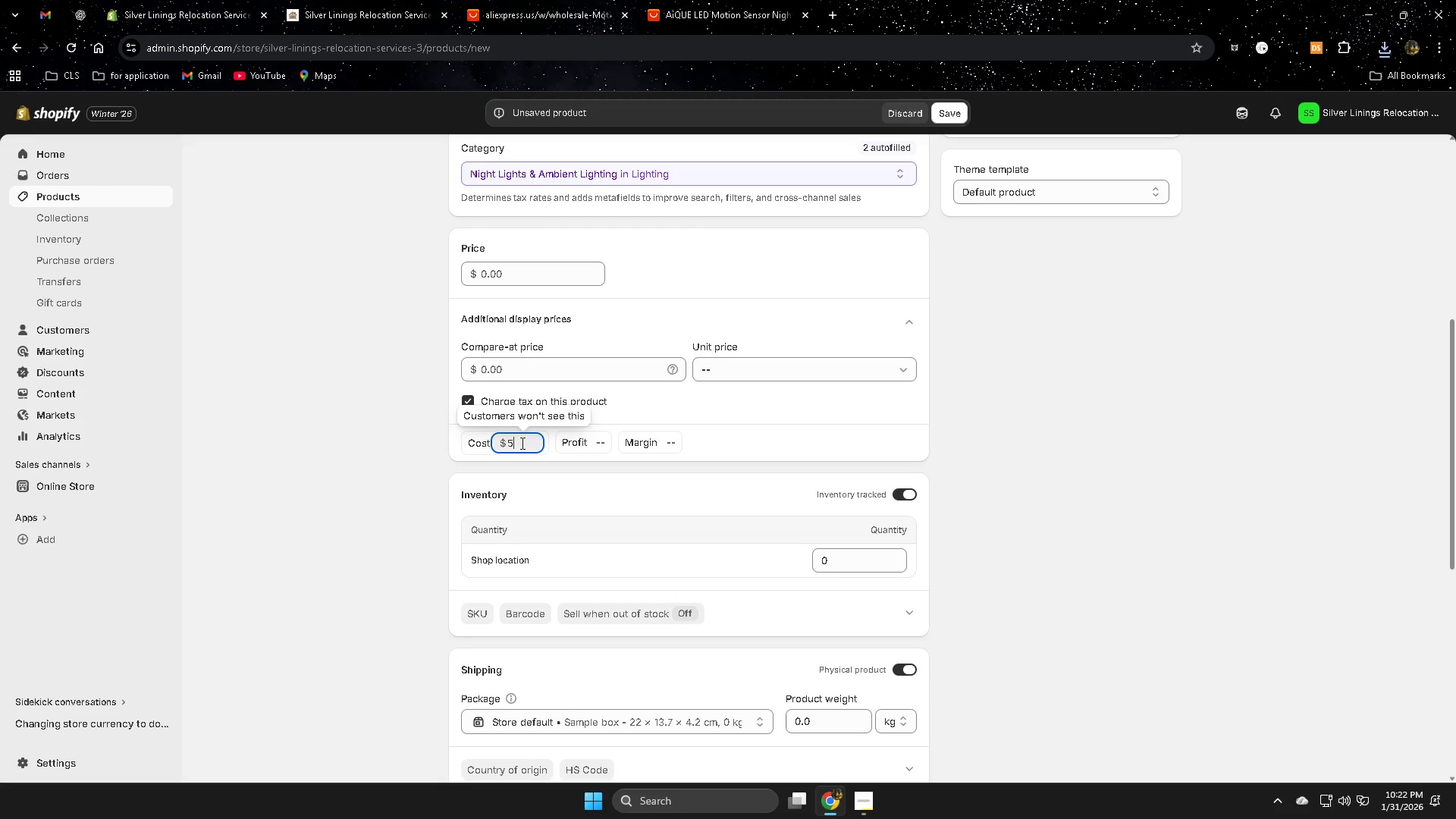 
key(NumpadDecimal)
 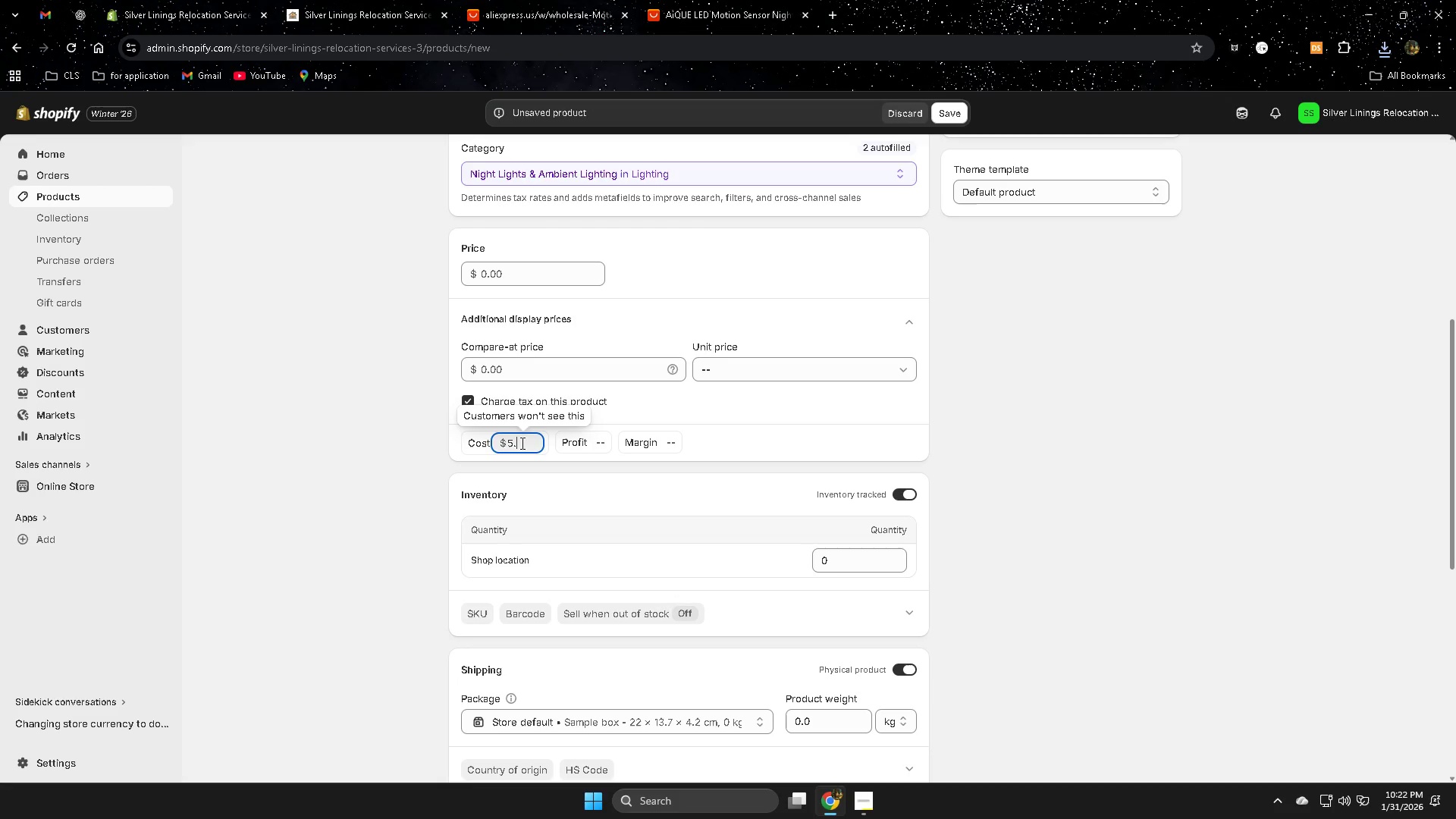 
key(Numpad9)
 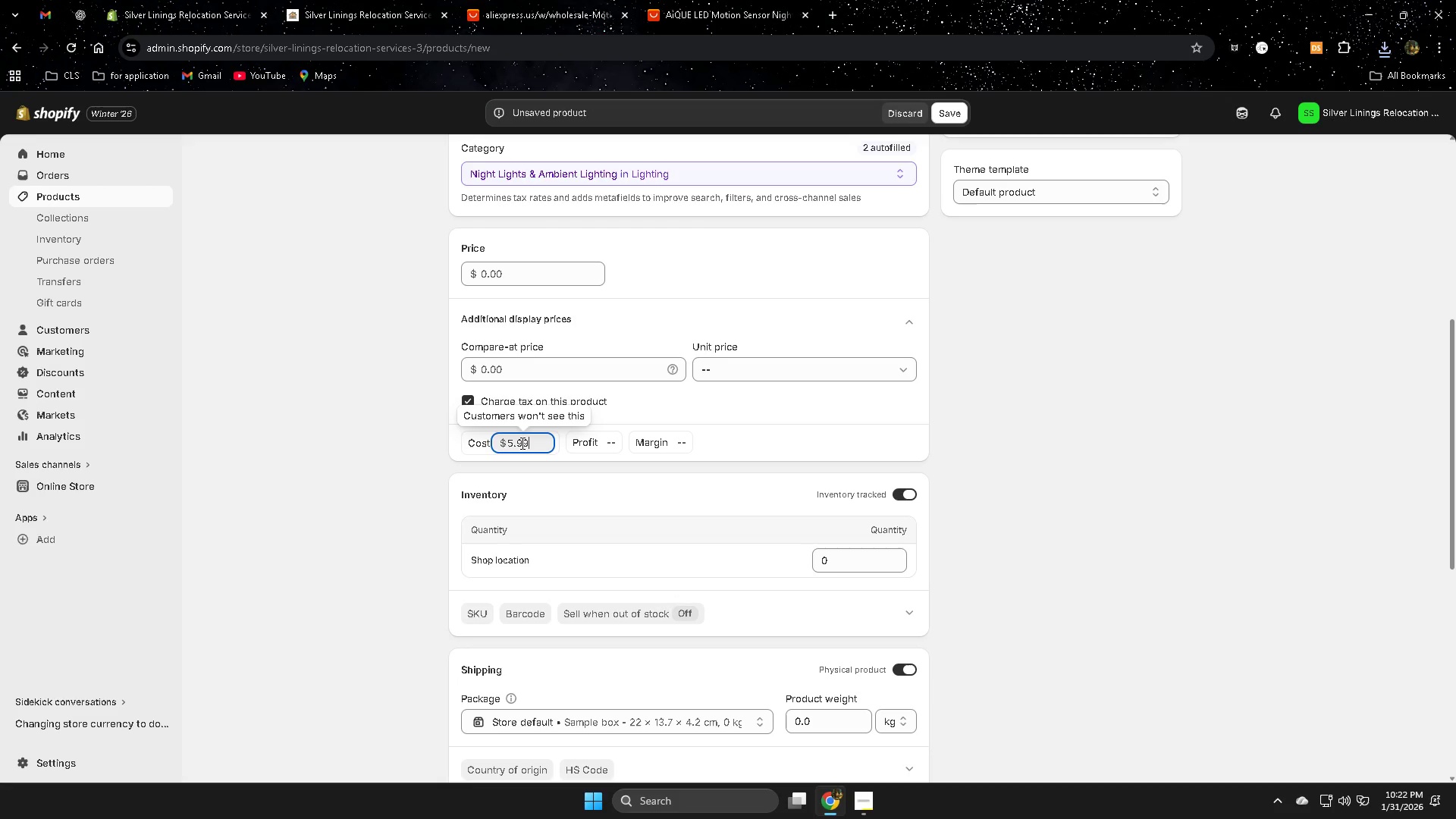 
key(Numpad9)
 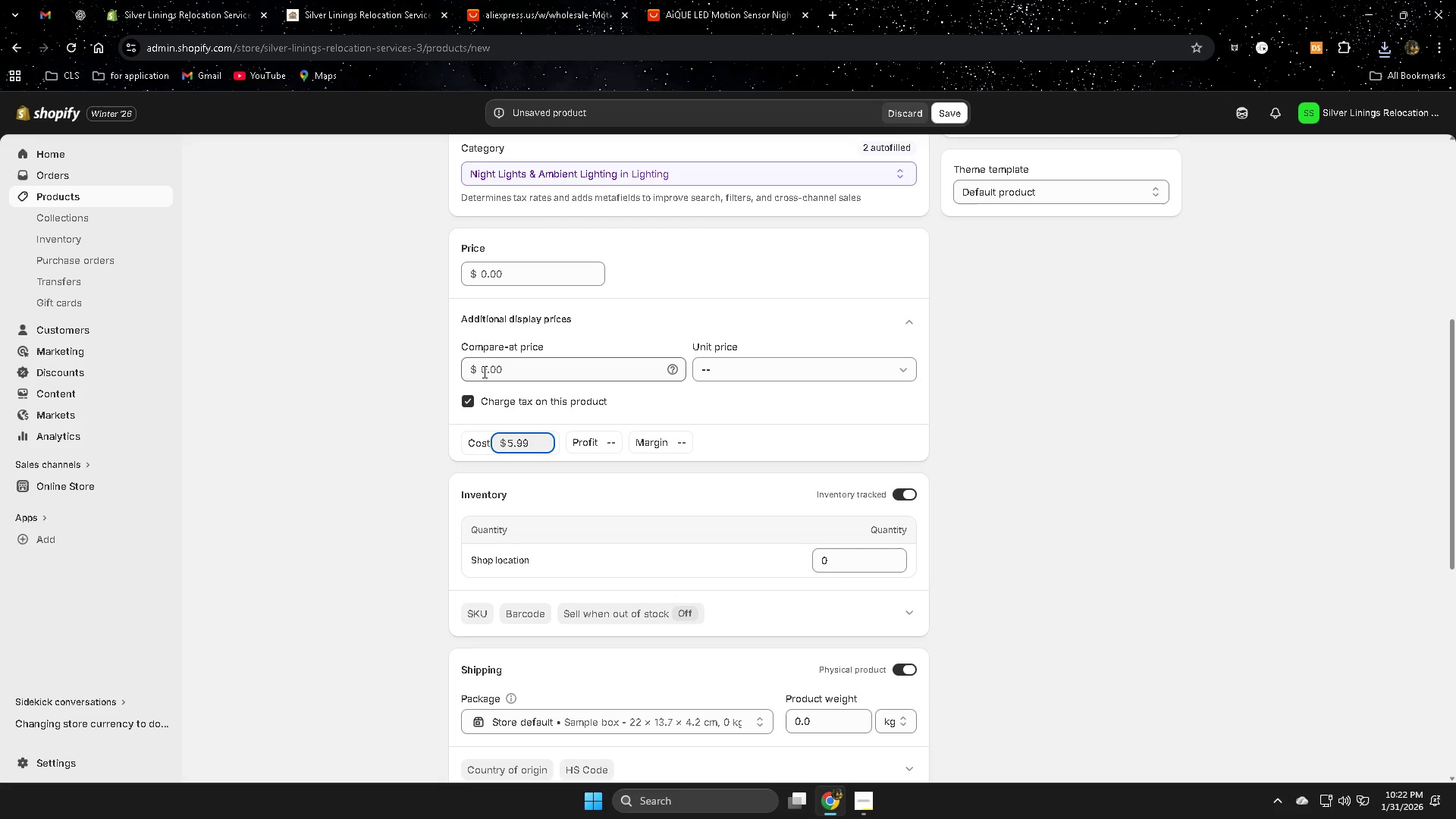 
left_click([532, 374])
 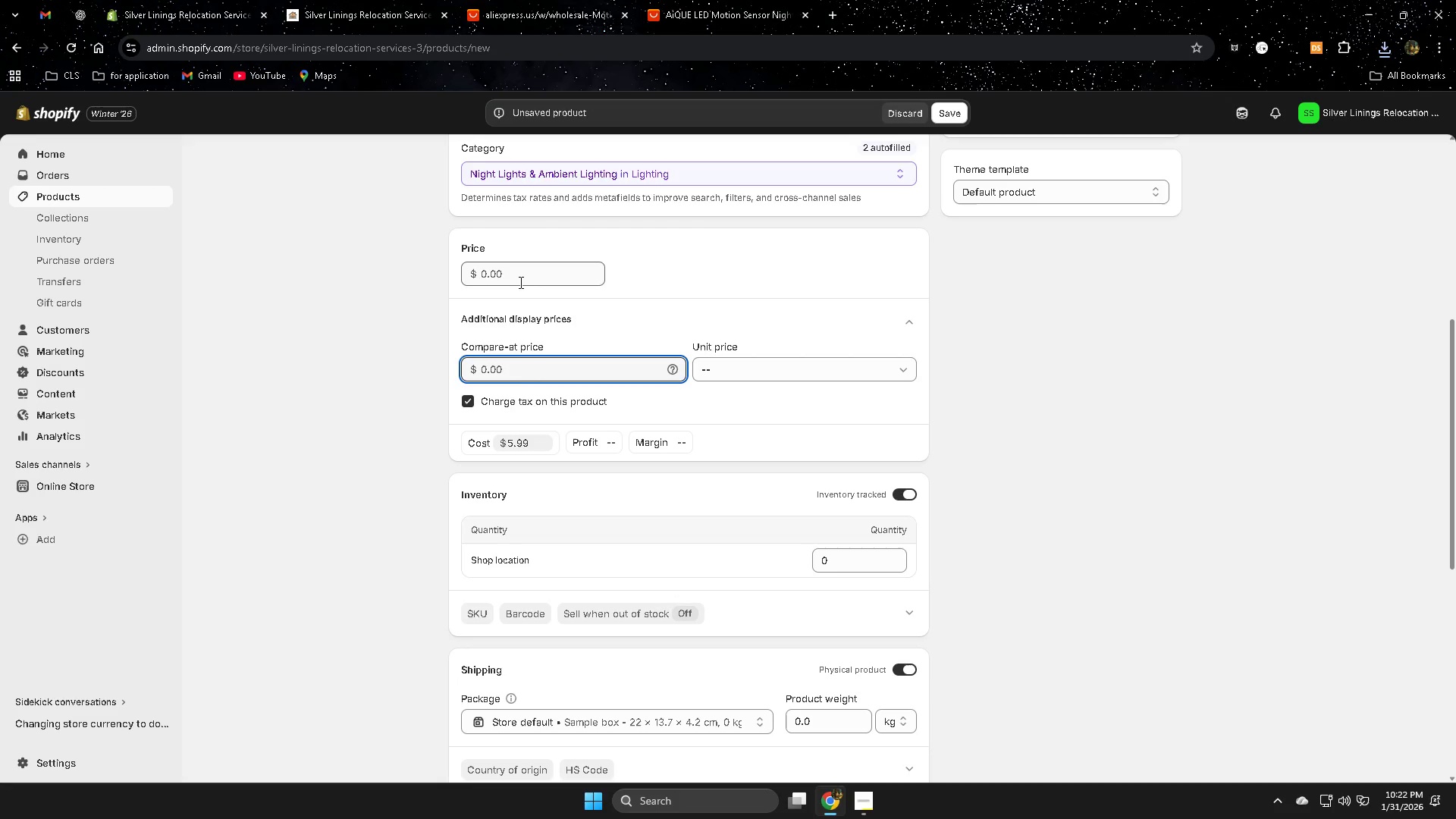 
double_click([519, 275])
 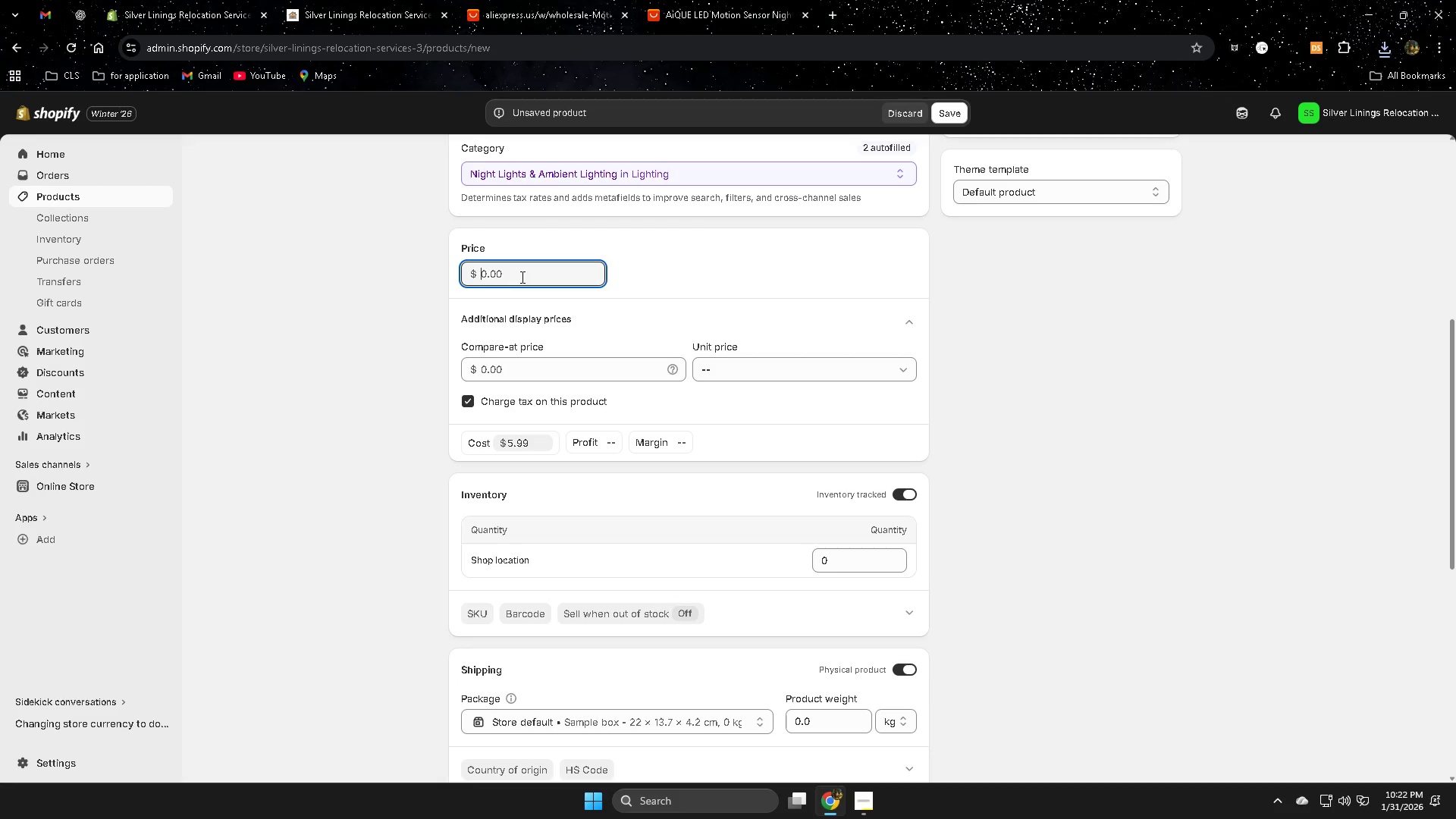 
key(Numpad1)
 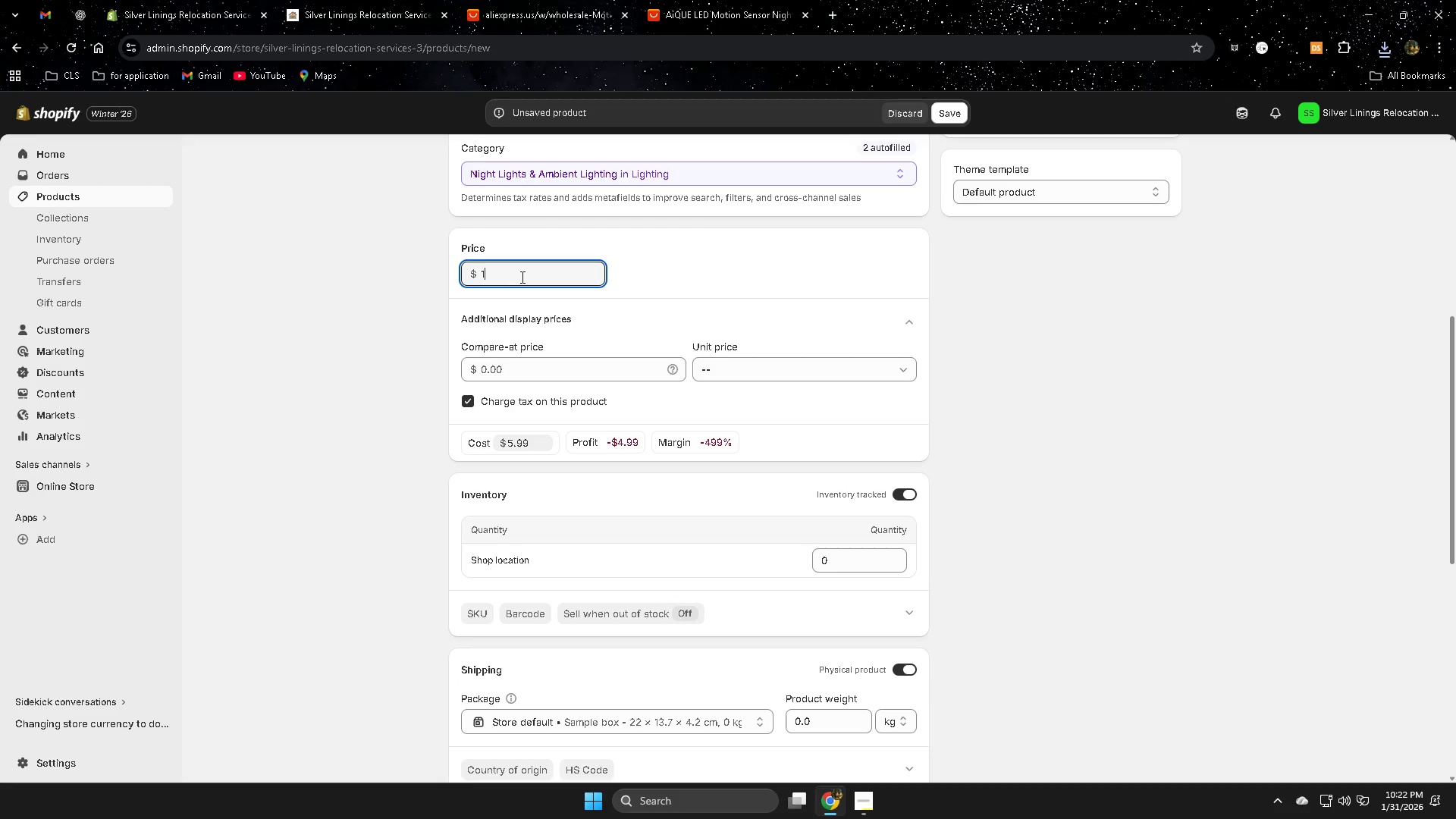 
key(Numpad0)
 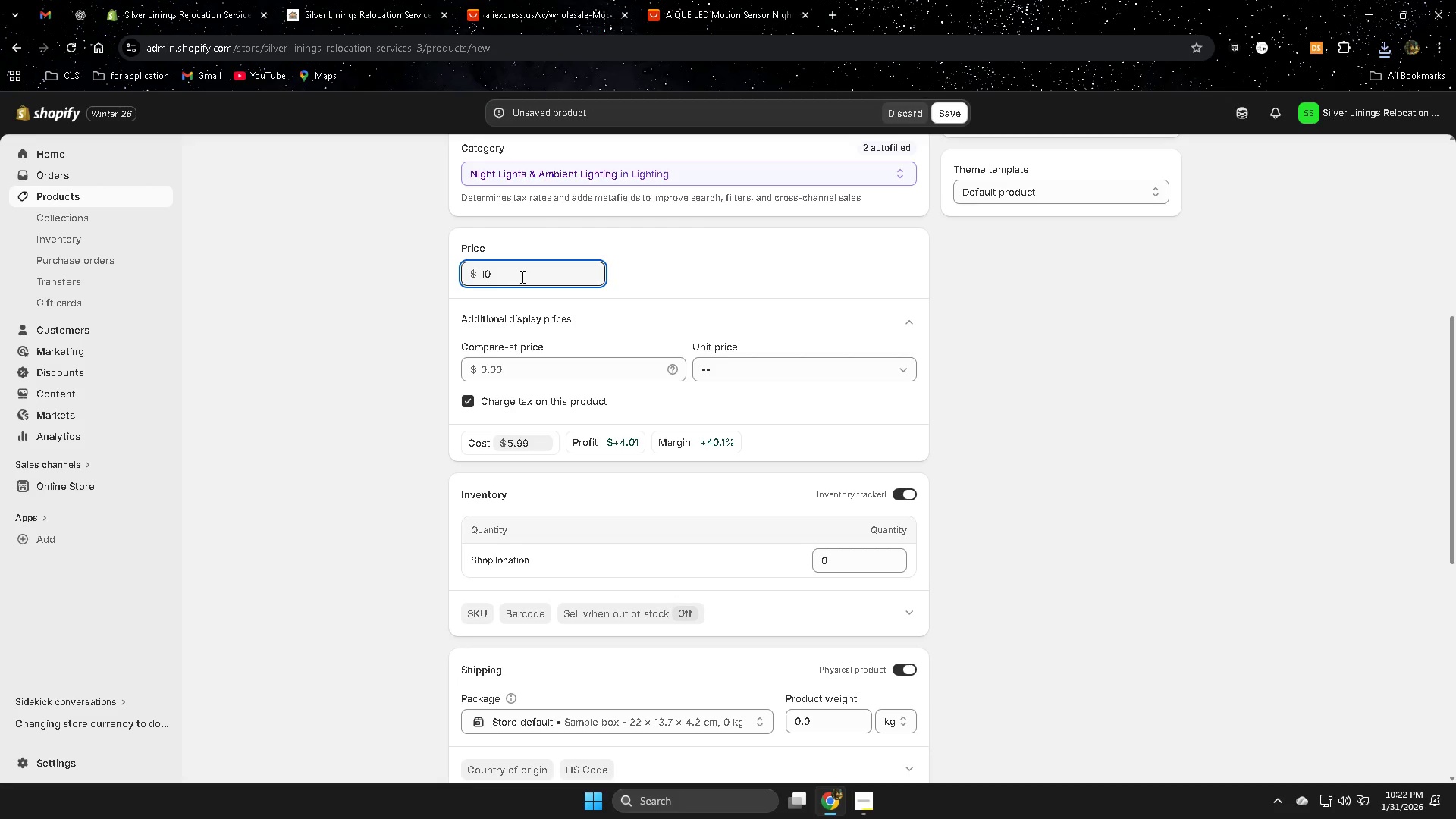 
key(NumpadDecimal)
 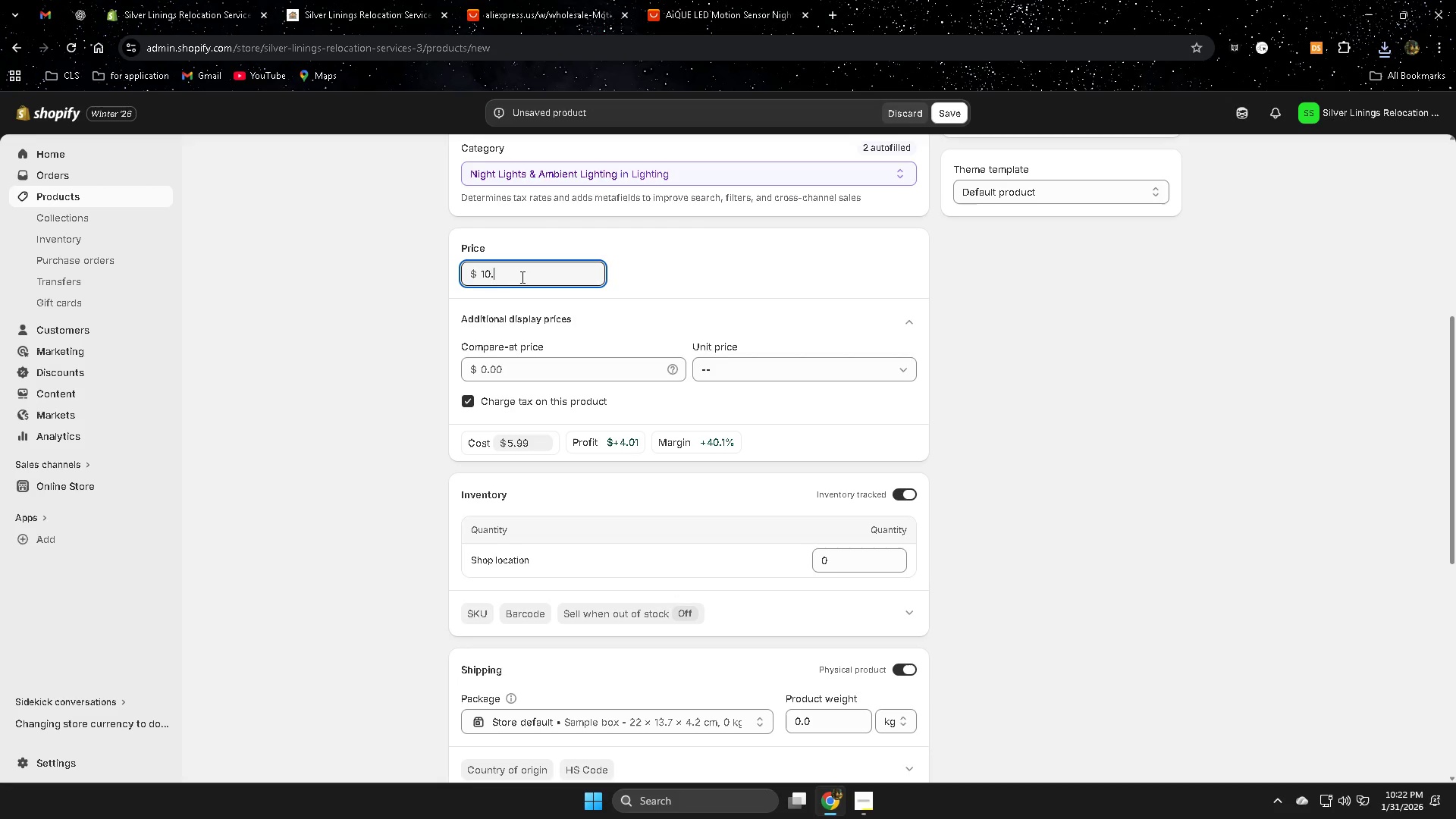 
key(Numpad9)
 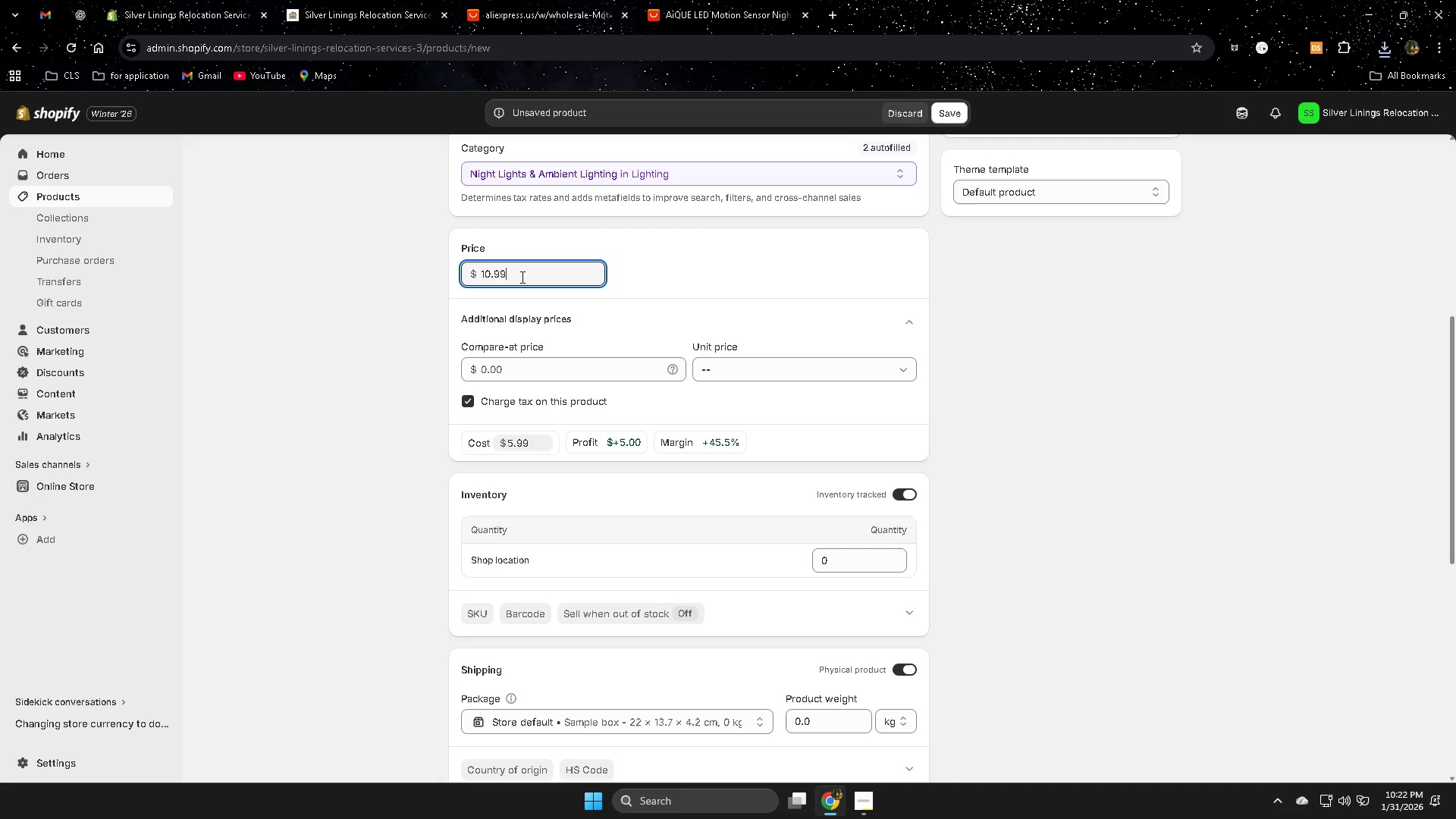 
key(Numpad9)
 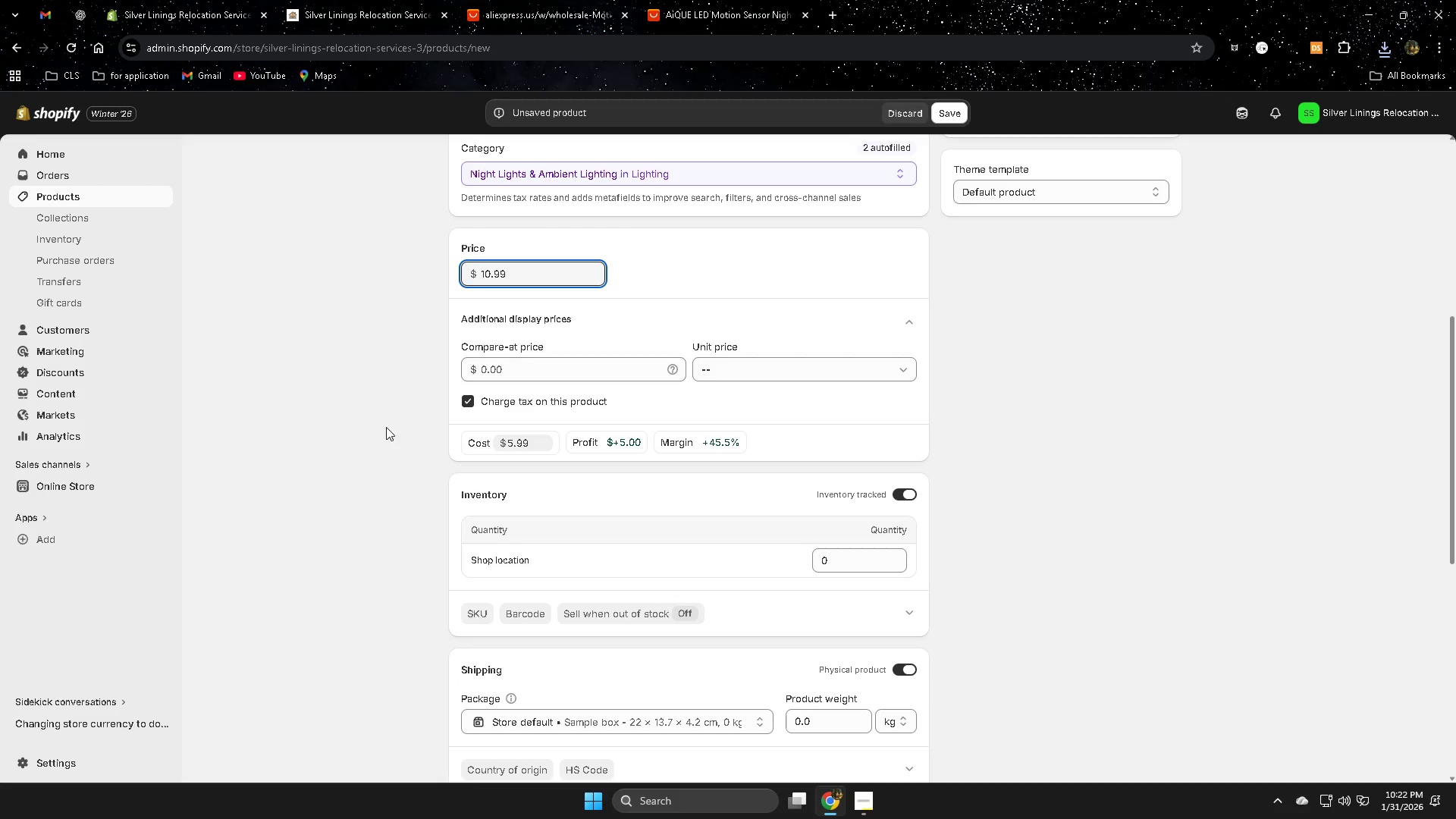 
left_click([325, 444])
 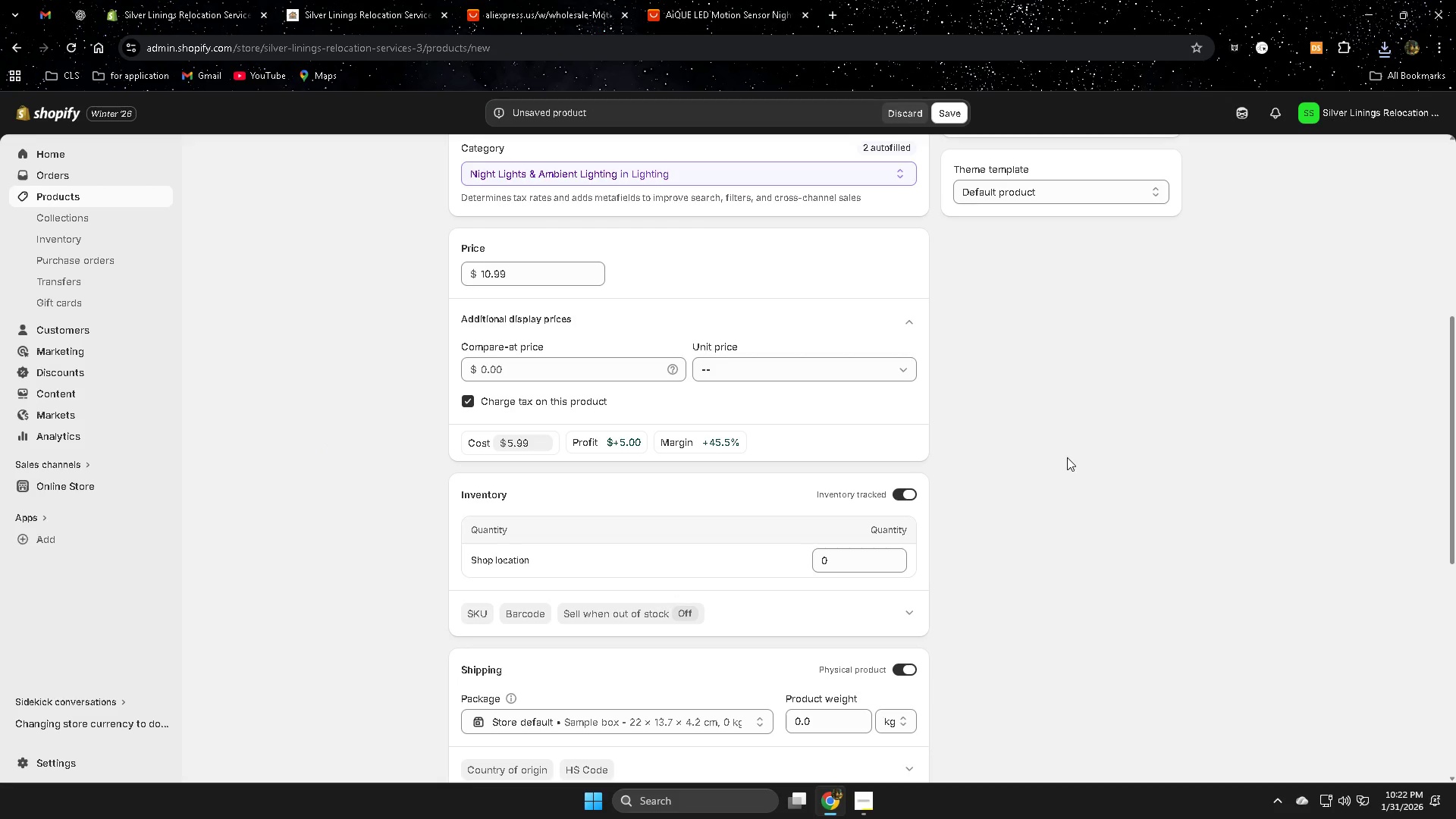 
left_click_drag(start_coordinate=[856, 556], to_coordinate=[733, 558])
 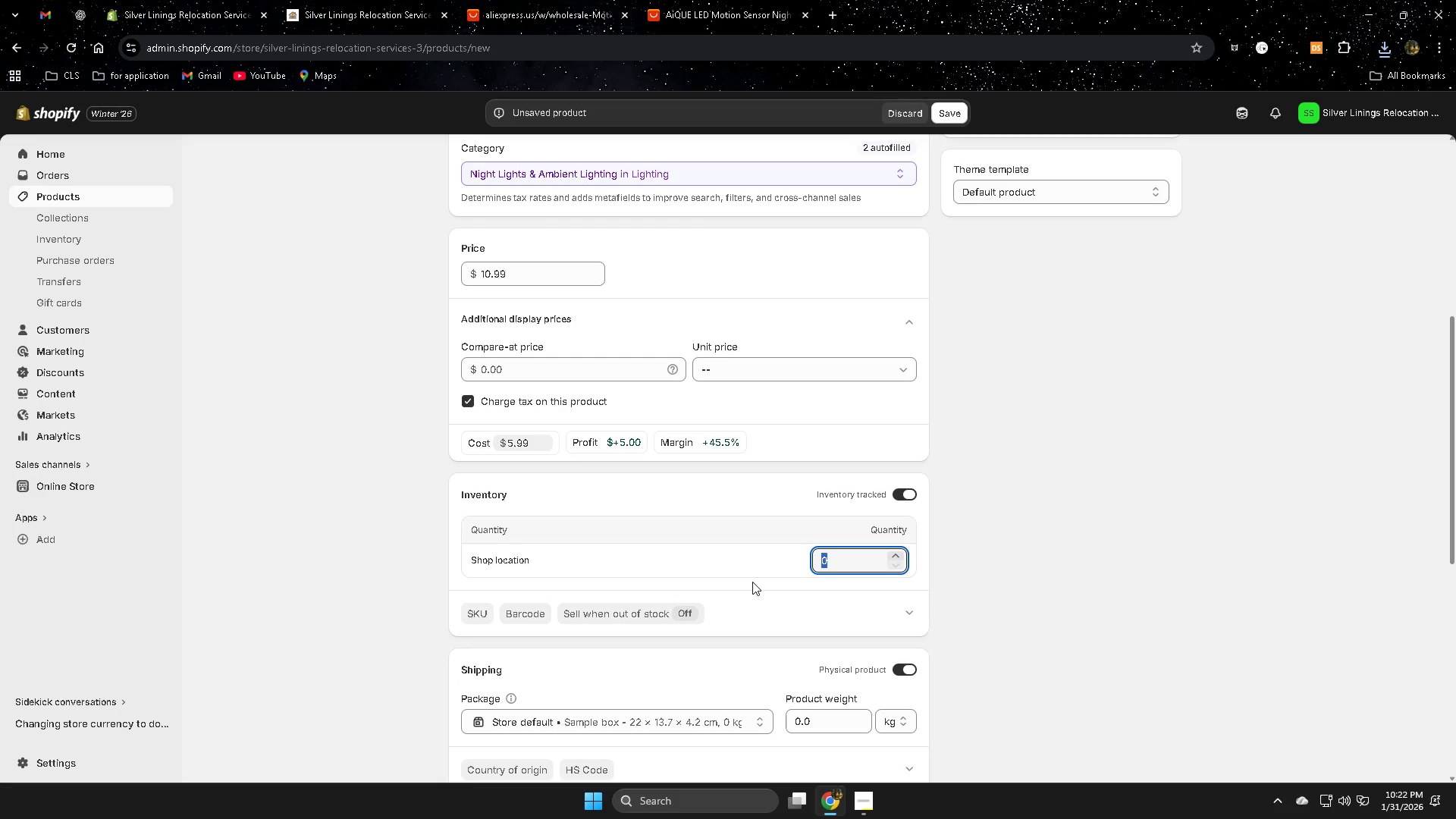 
key(Numpad1)
 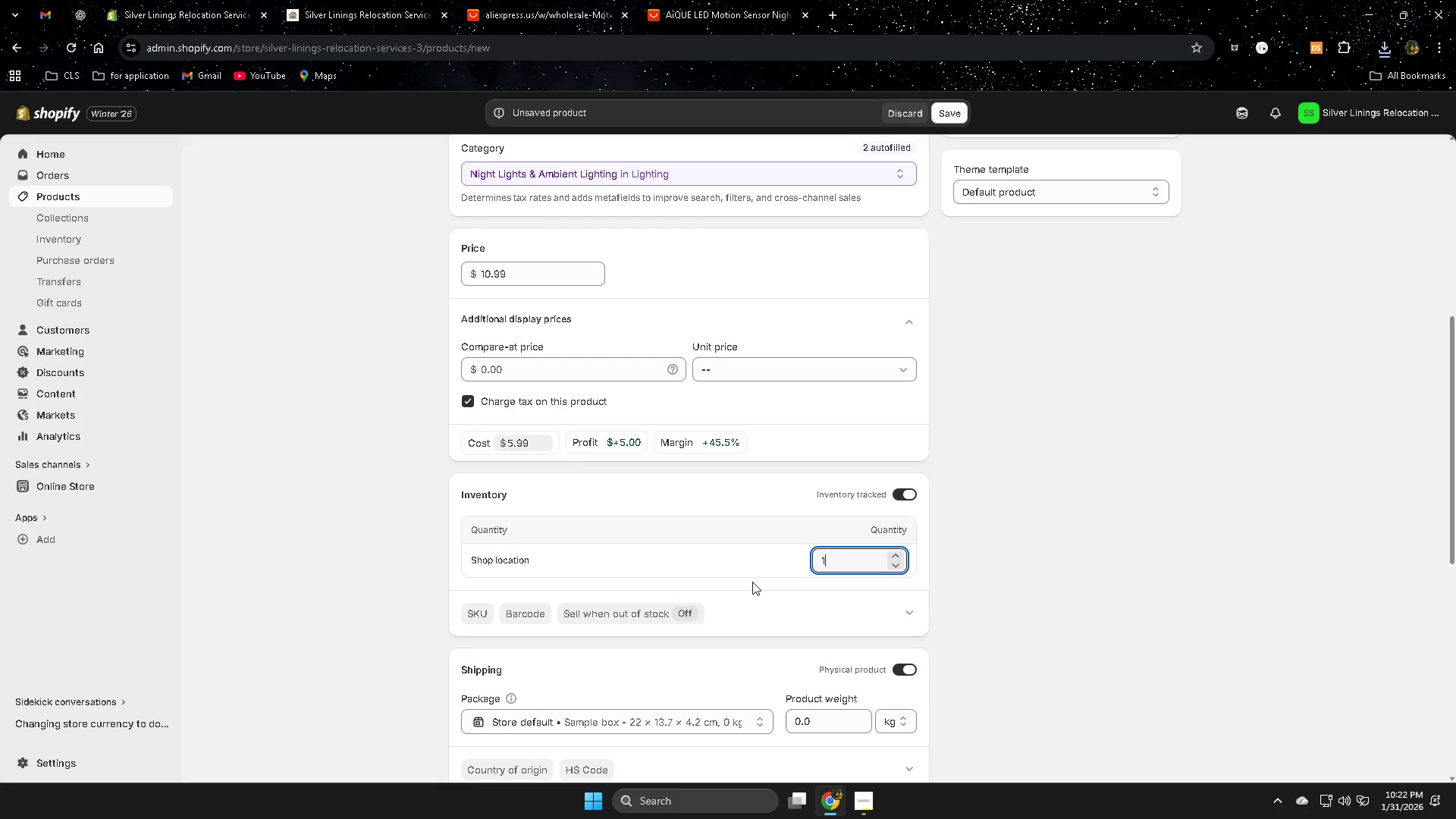 
key(Numpad0)
 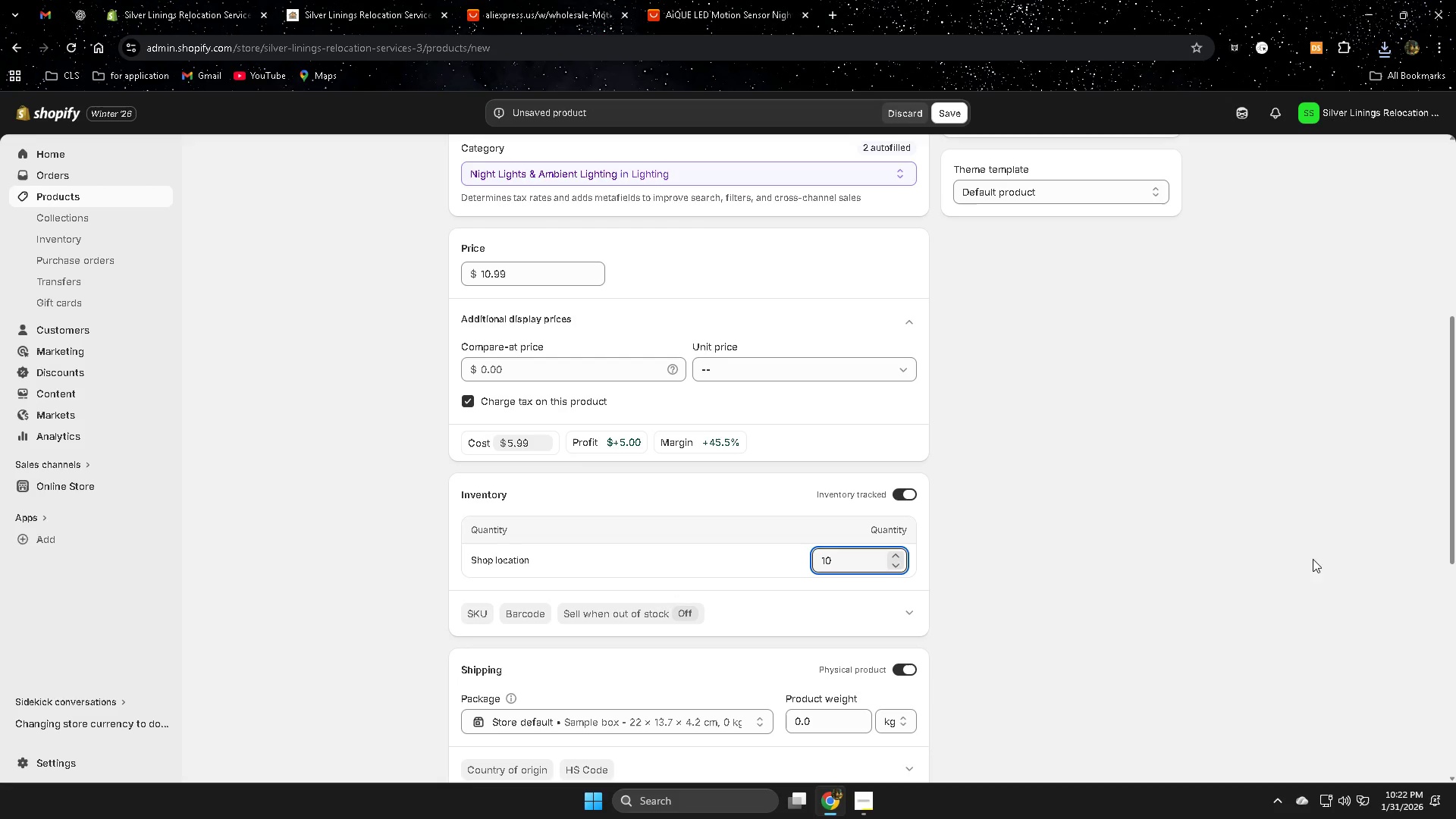 
left_click([1323, 554])
 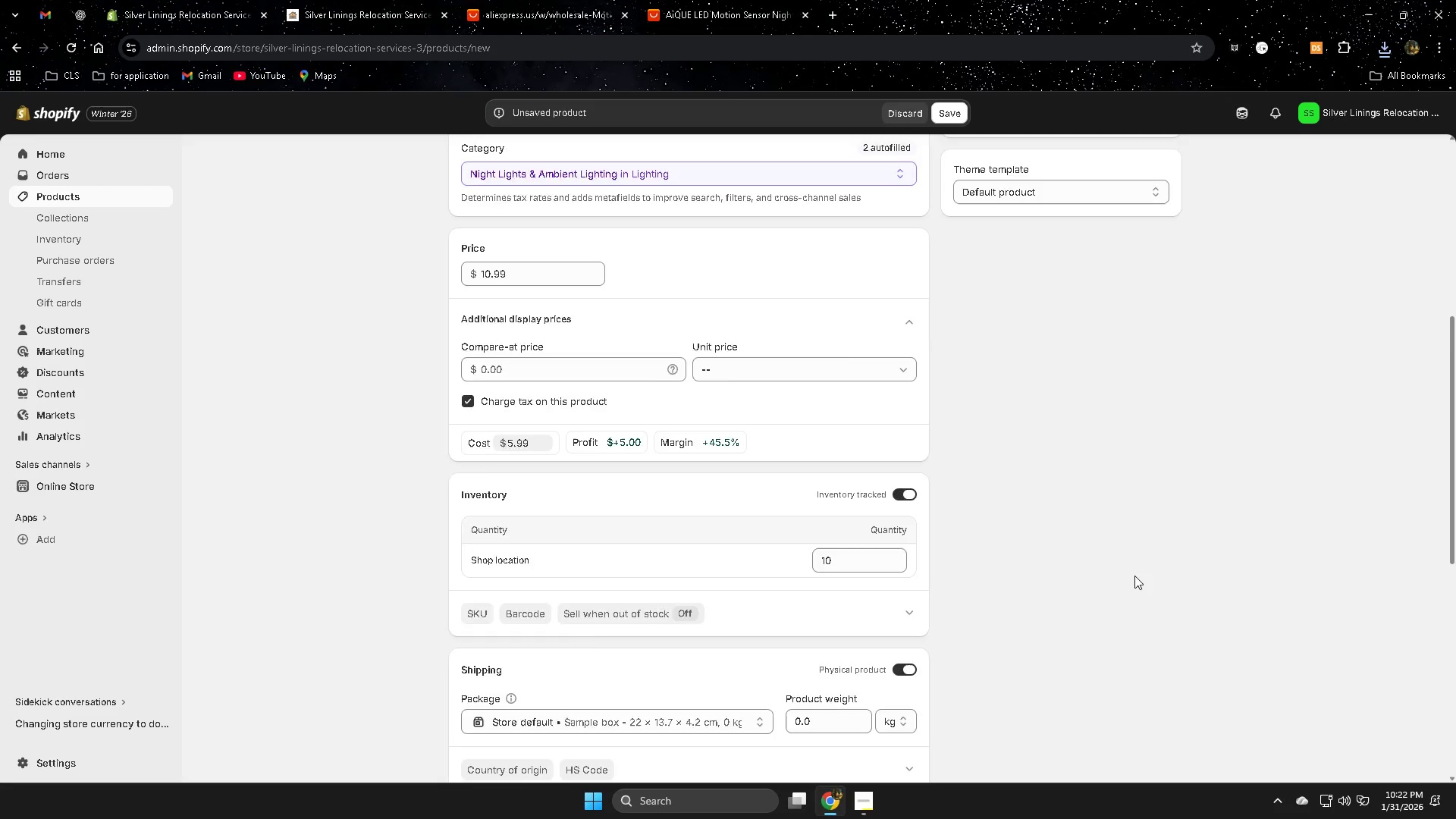 
scroll: coordinate [1126, 590], scroll_direction: down, amount: 11.0
 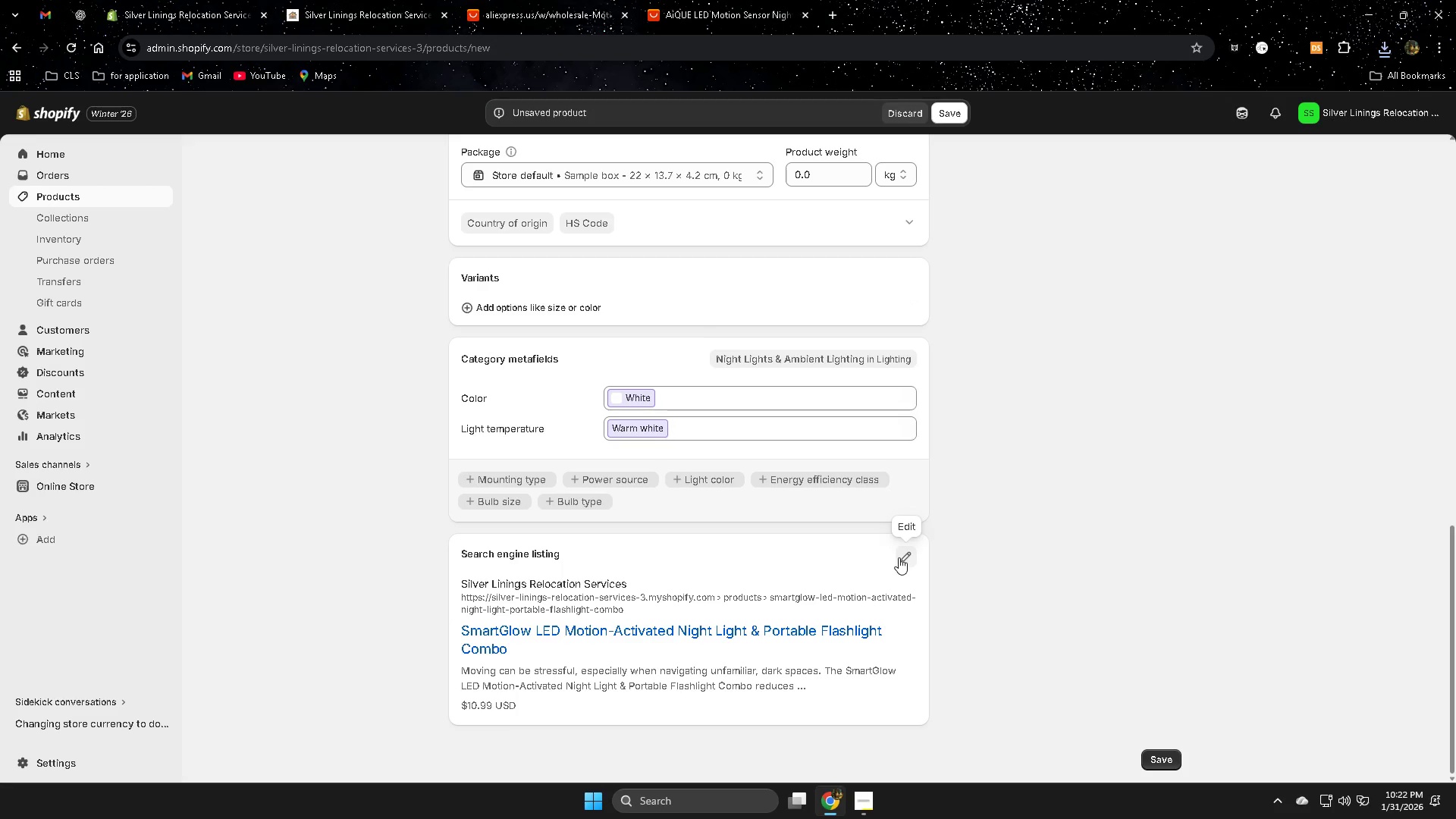 
left_click([899, 557])
 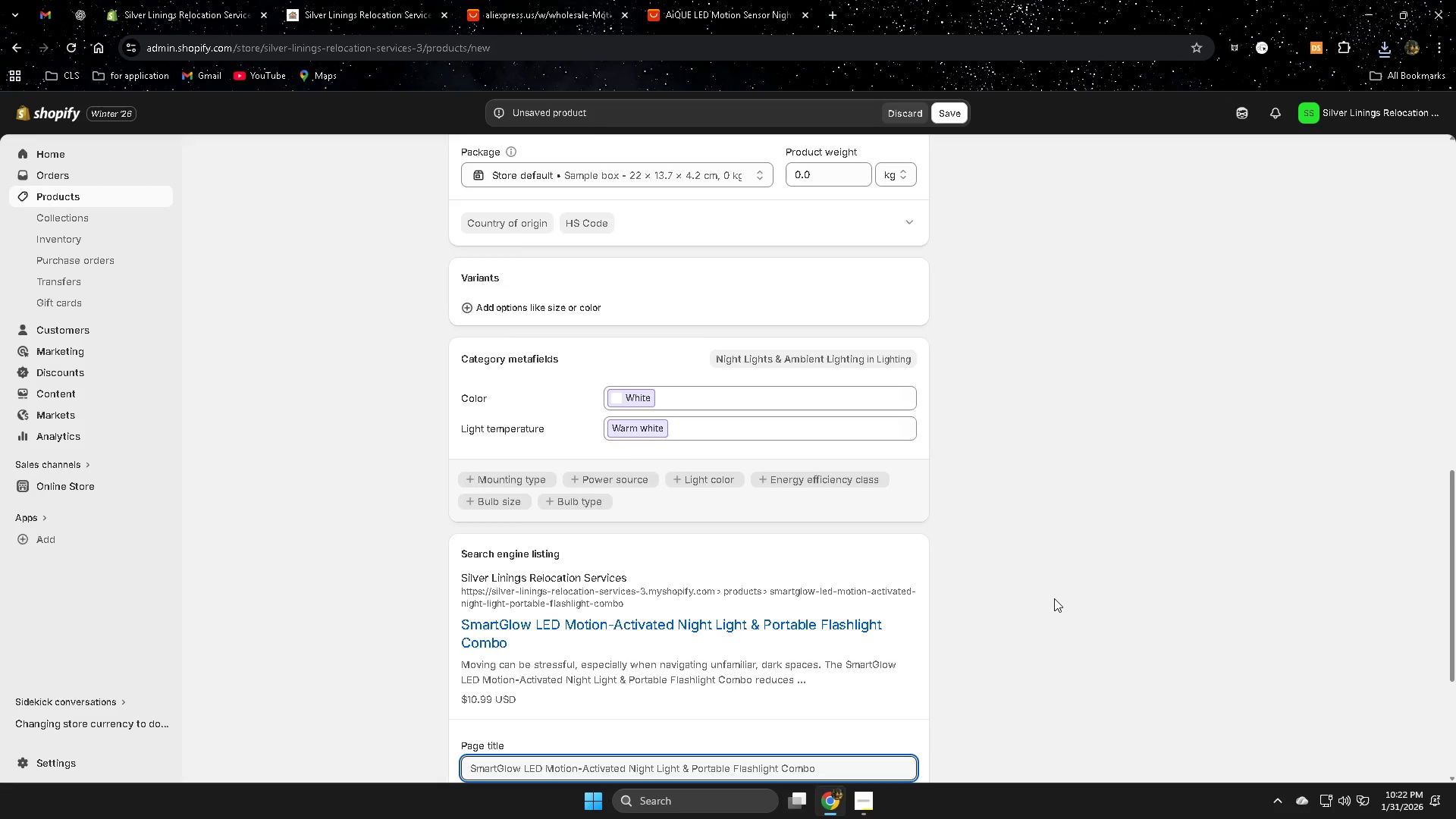 
scroll: coordinate [850, 614], scroll_direction: down, amount: 7.0
 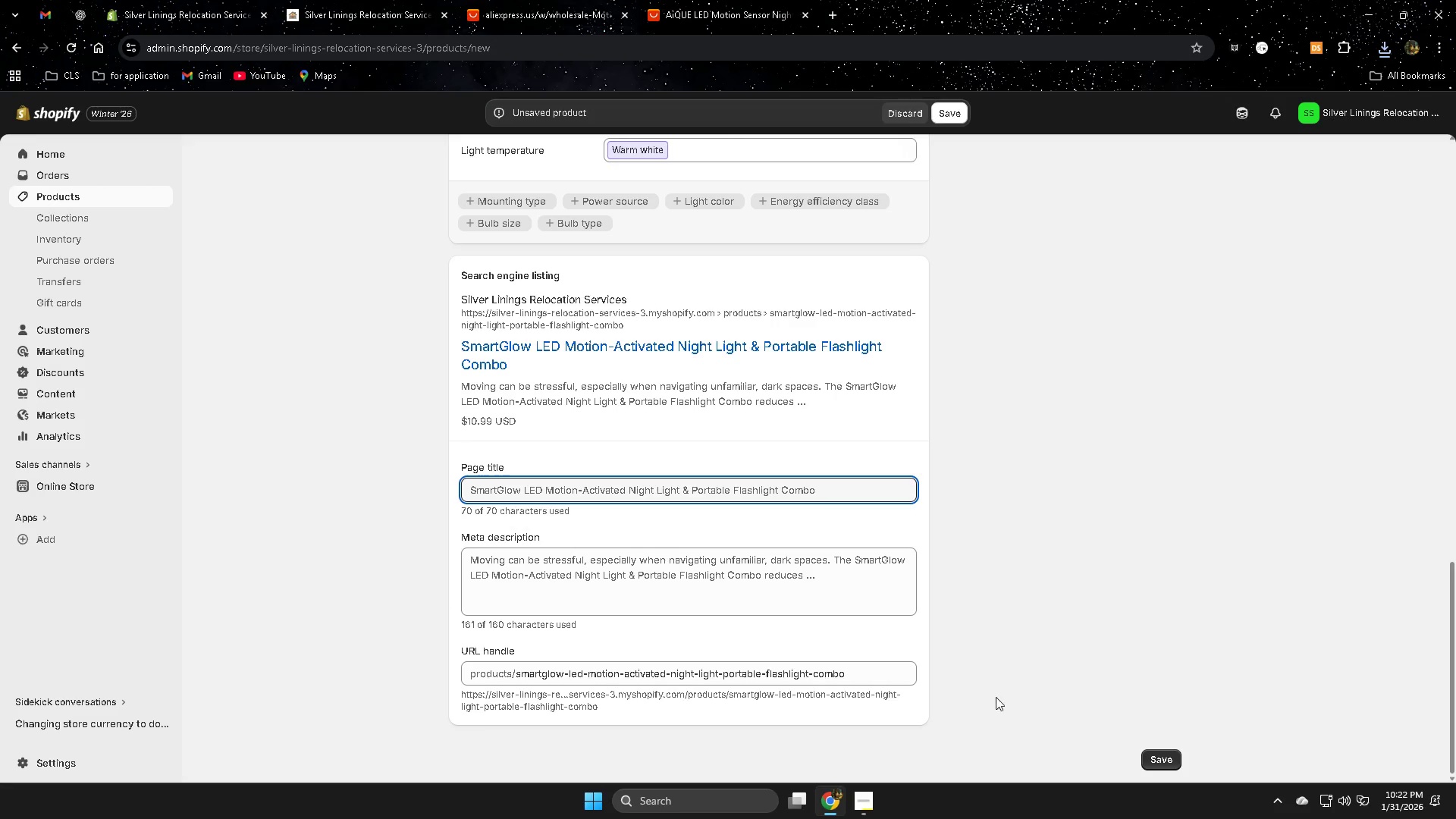 
left_click([869, 800])